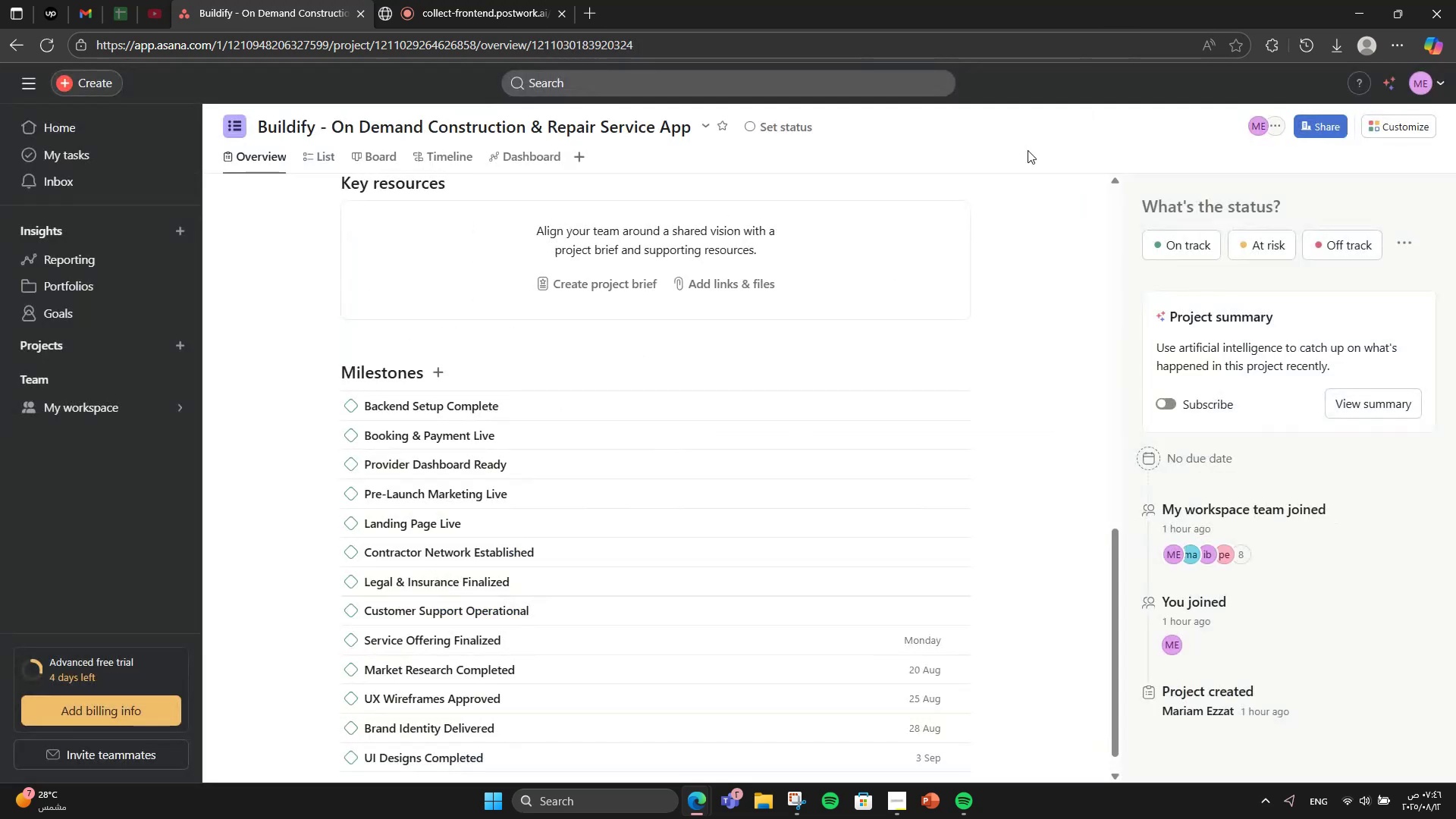 
mouse_move([513, 425])
 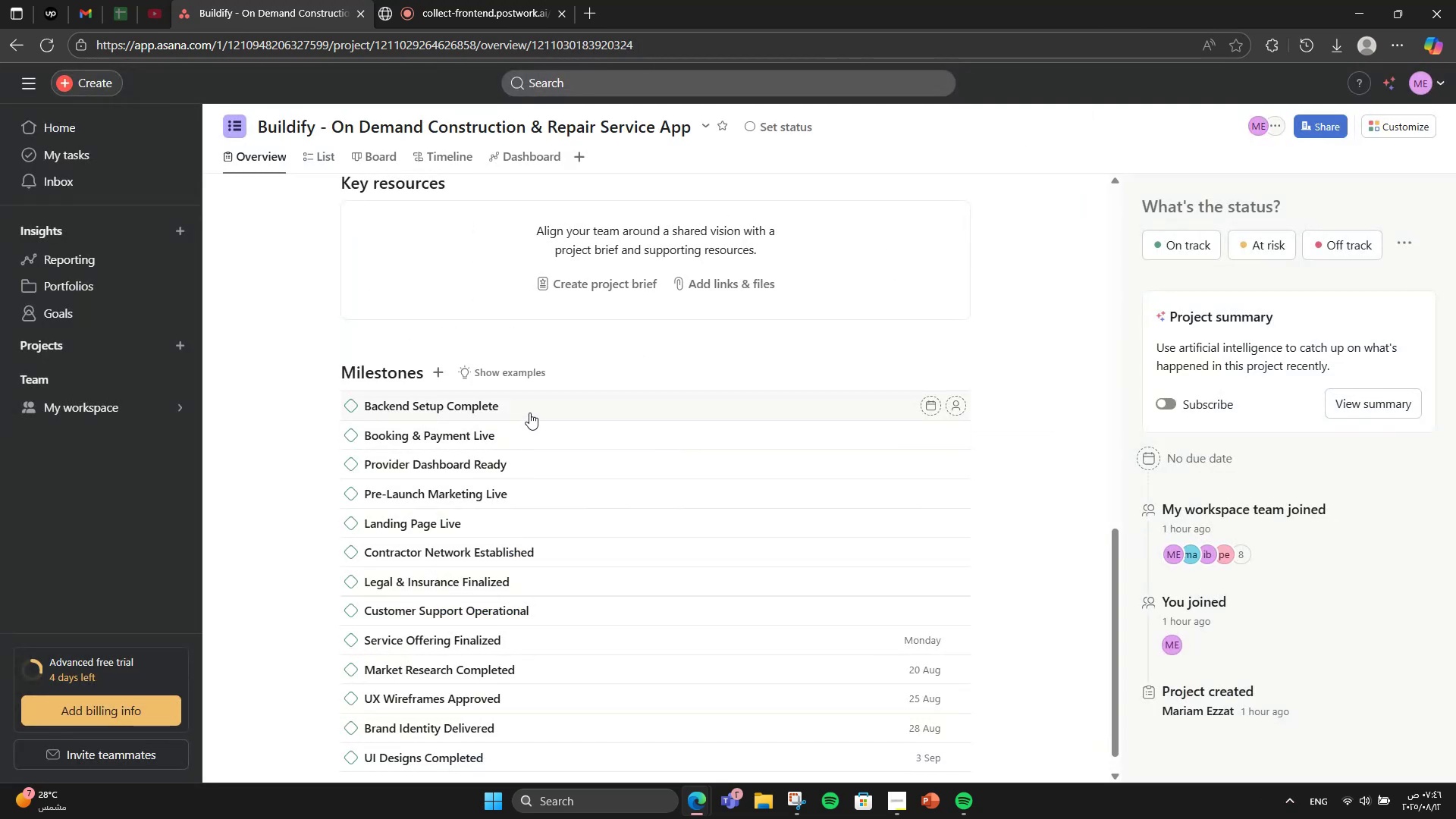 
left_click([530, 413])
 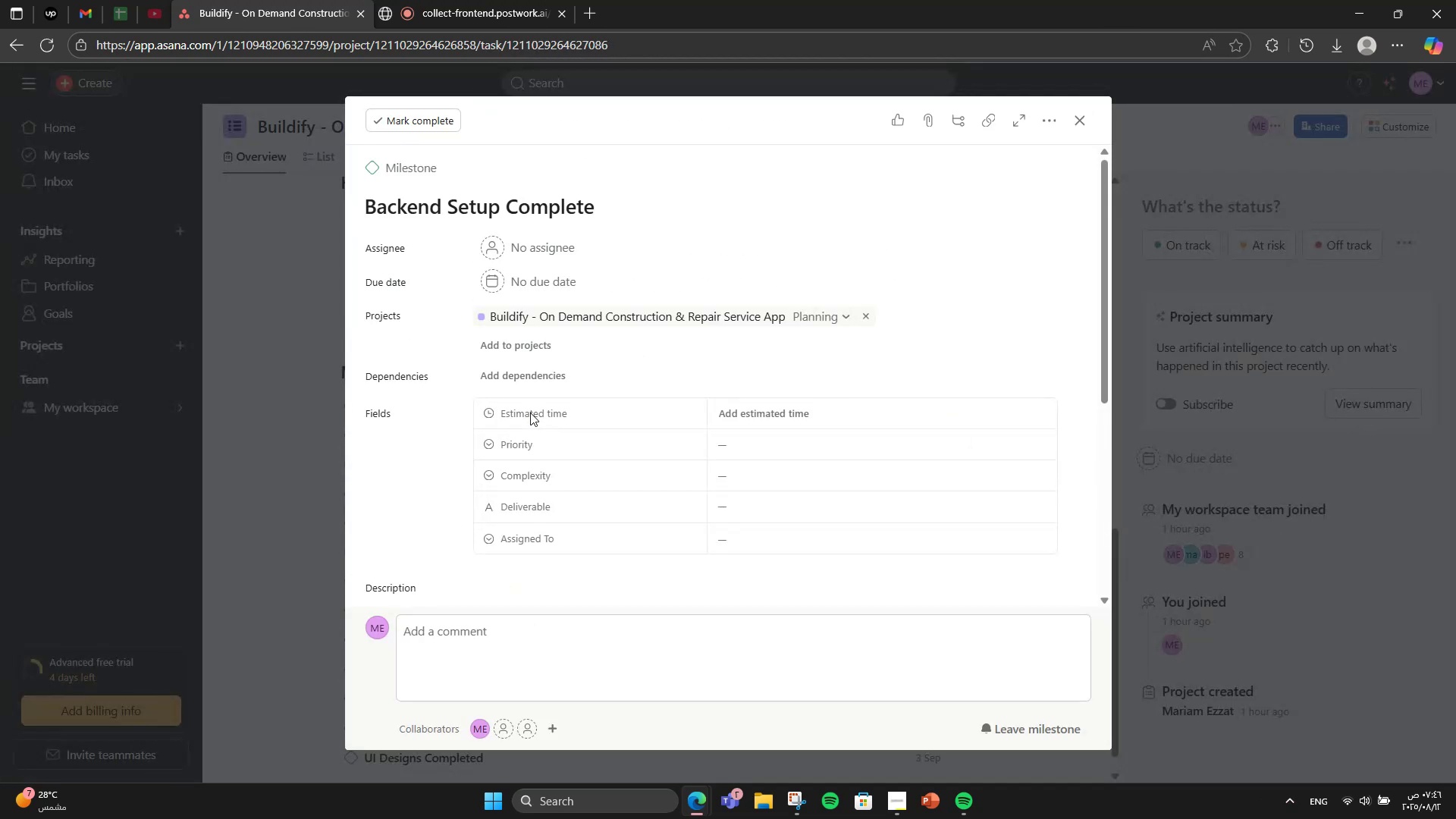 
scroll: coordinate [530, 413], scroll_direction: down, amount: 2.0
 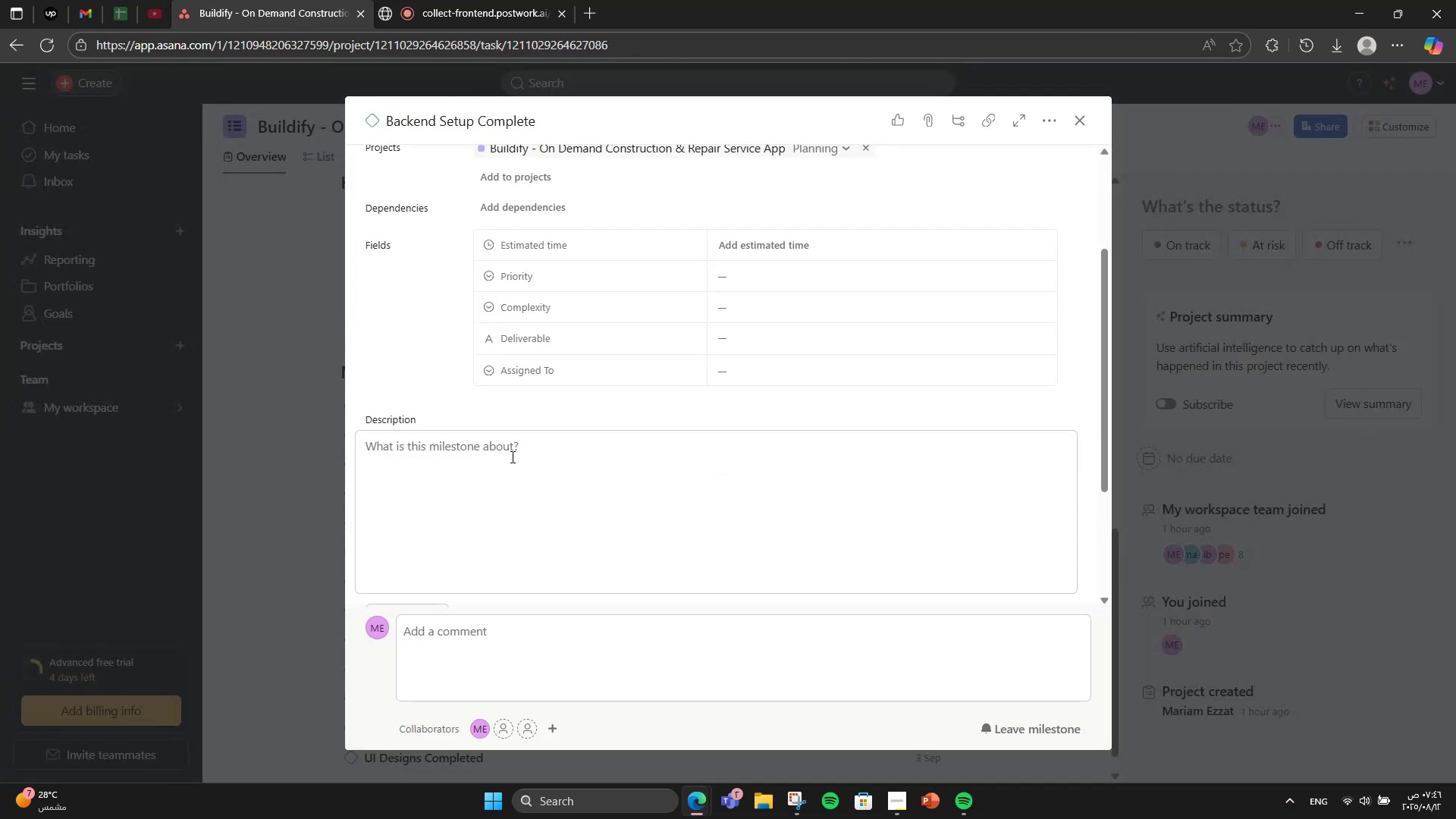 
left_click([510, 457])
 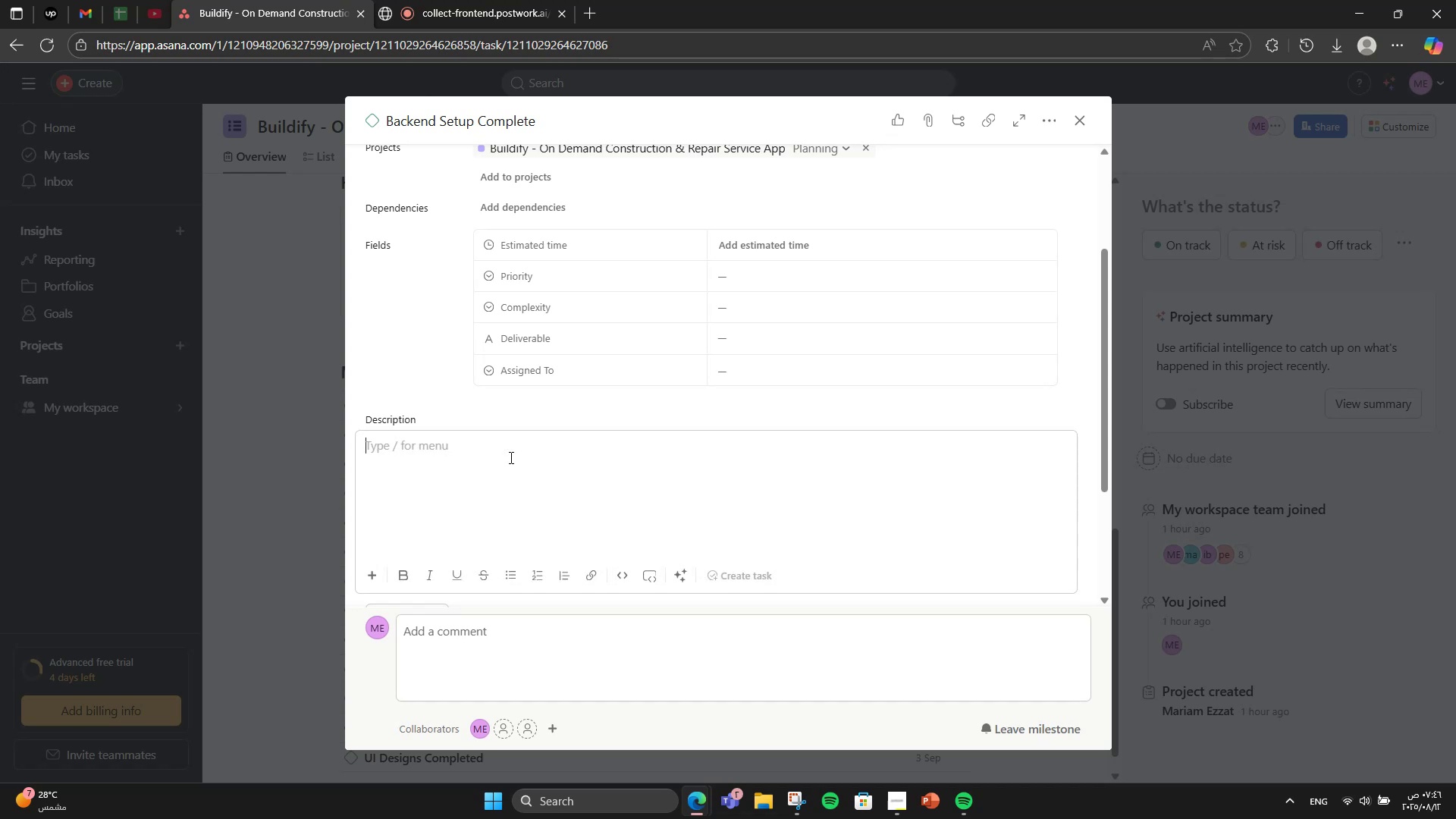 
type(Serverx)
key(Backspace)
type(s, database, and APIs fully cong)
key(Backspace)
type(figured.)
 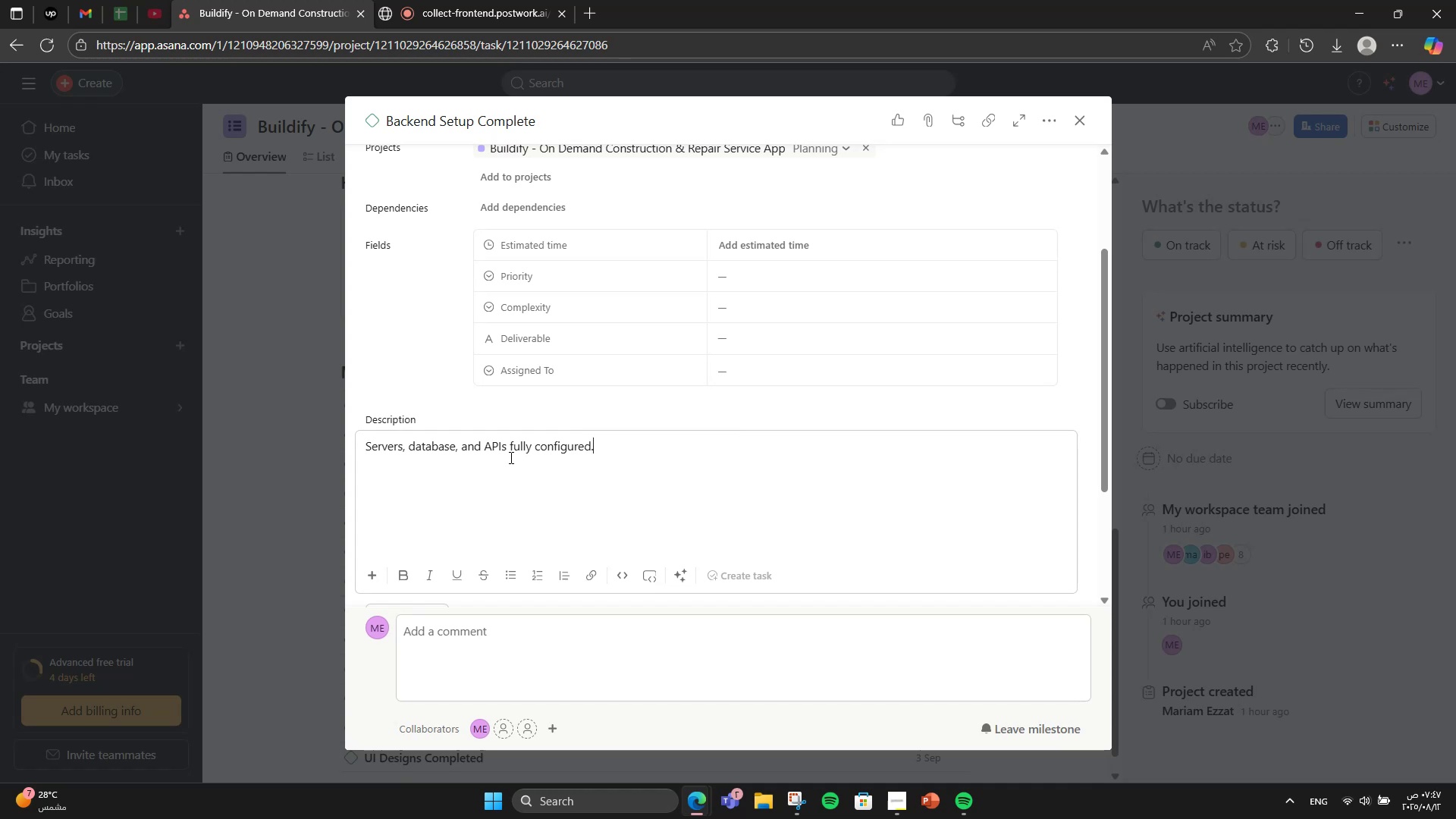 
scroll: coordinate [510, 457], scroll_direction: up, amount: 3.0
 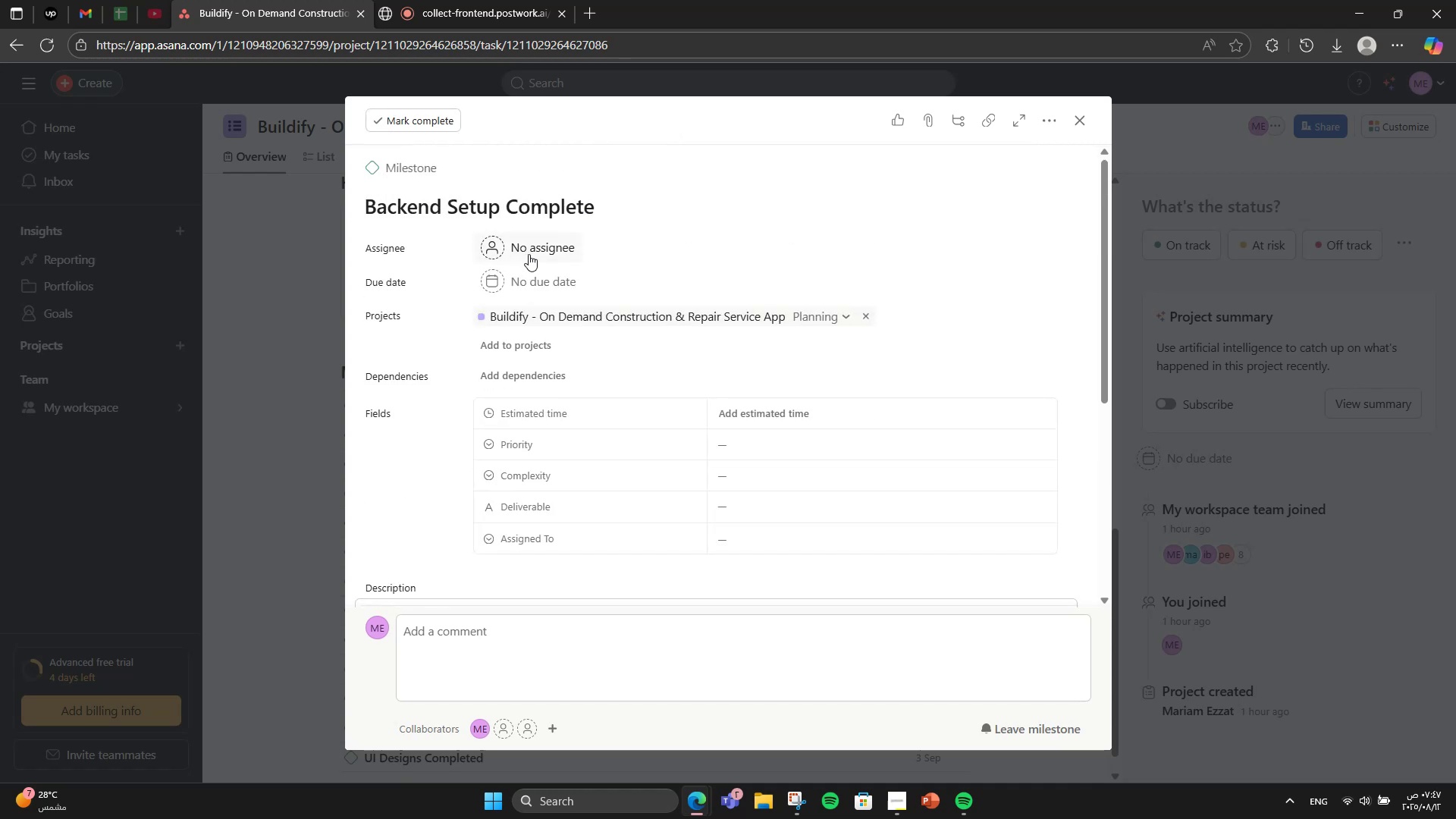 
left_click([528, 278])
 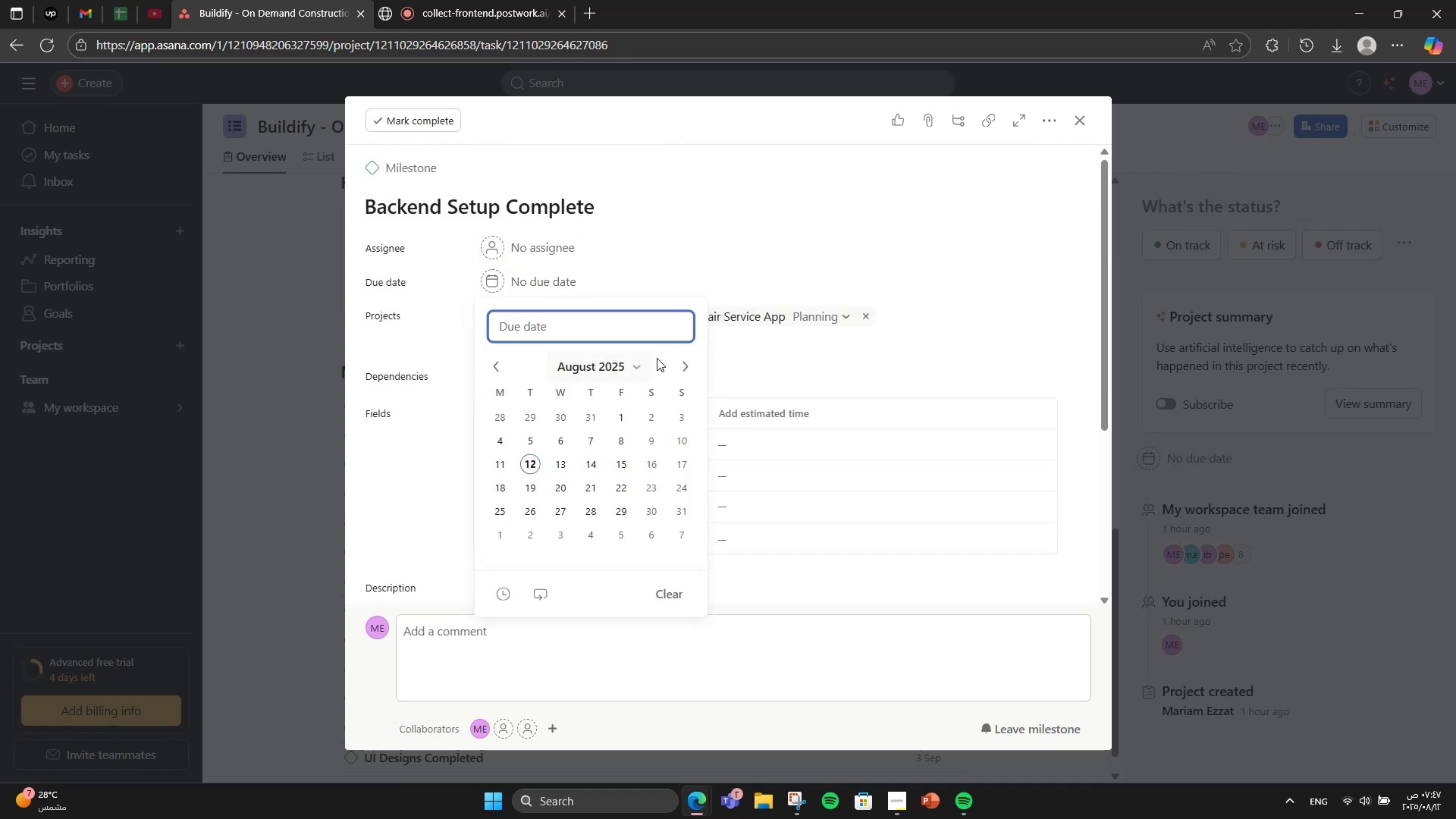 
left_click([677, 365])
 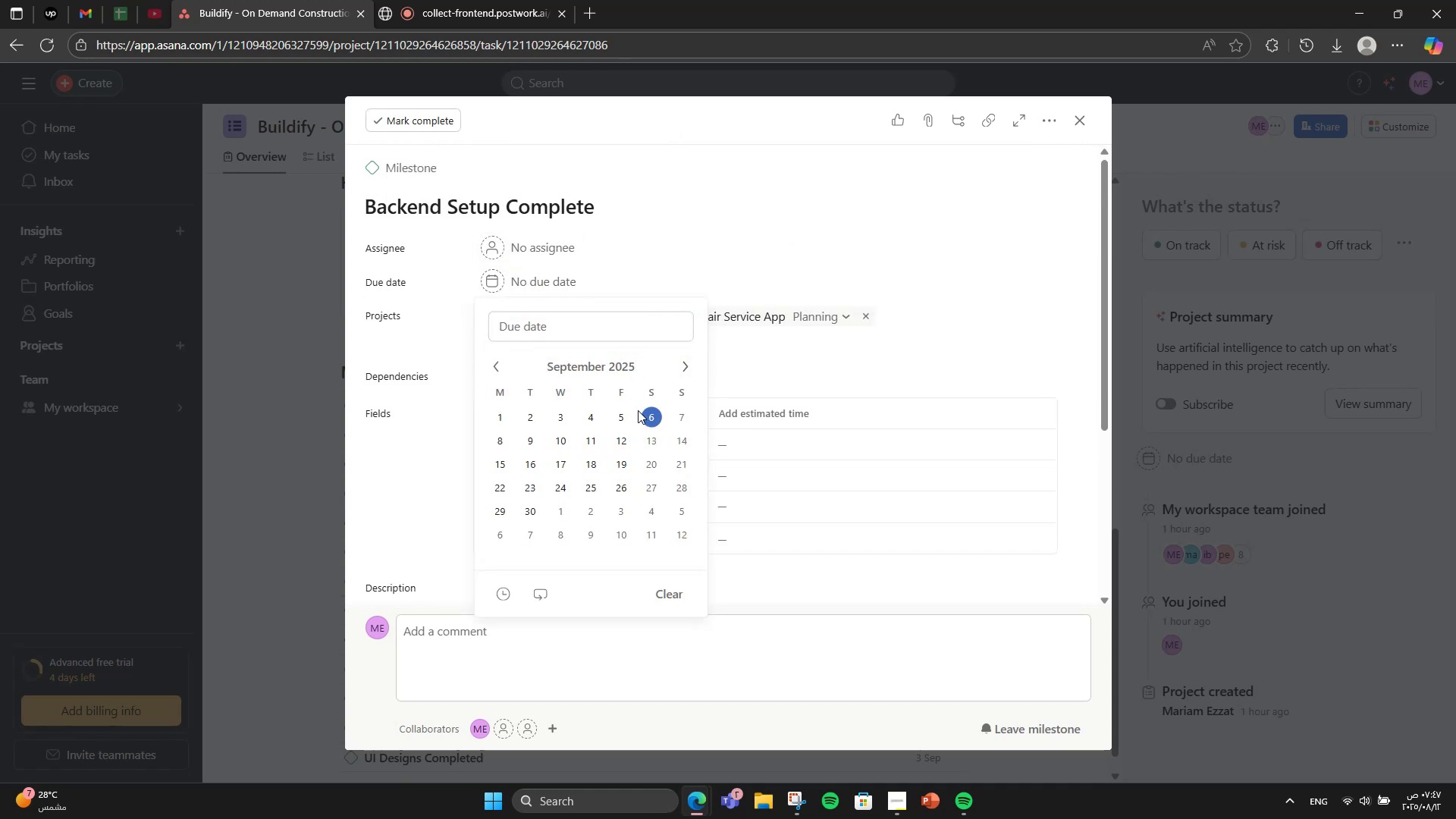 
double_click([775, 210])
 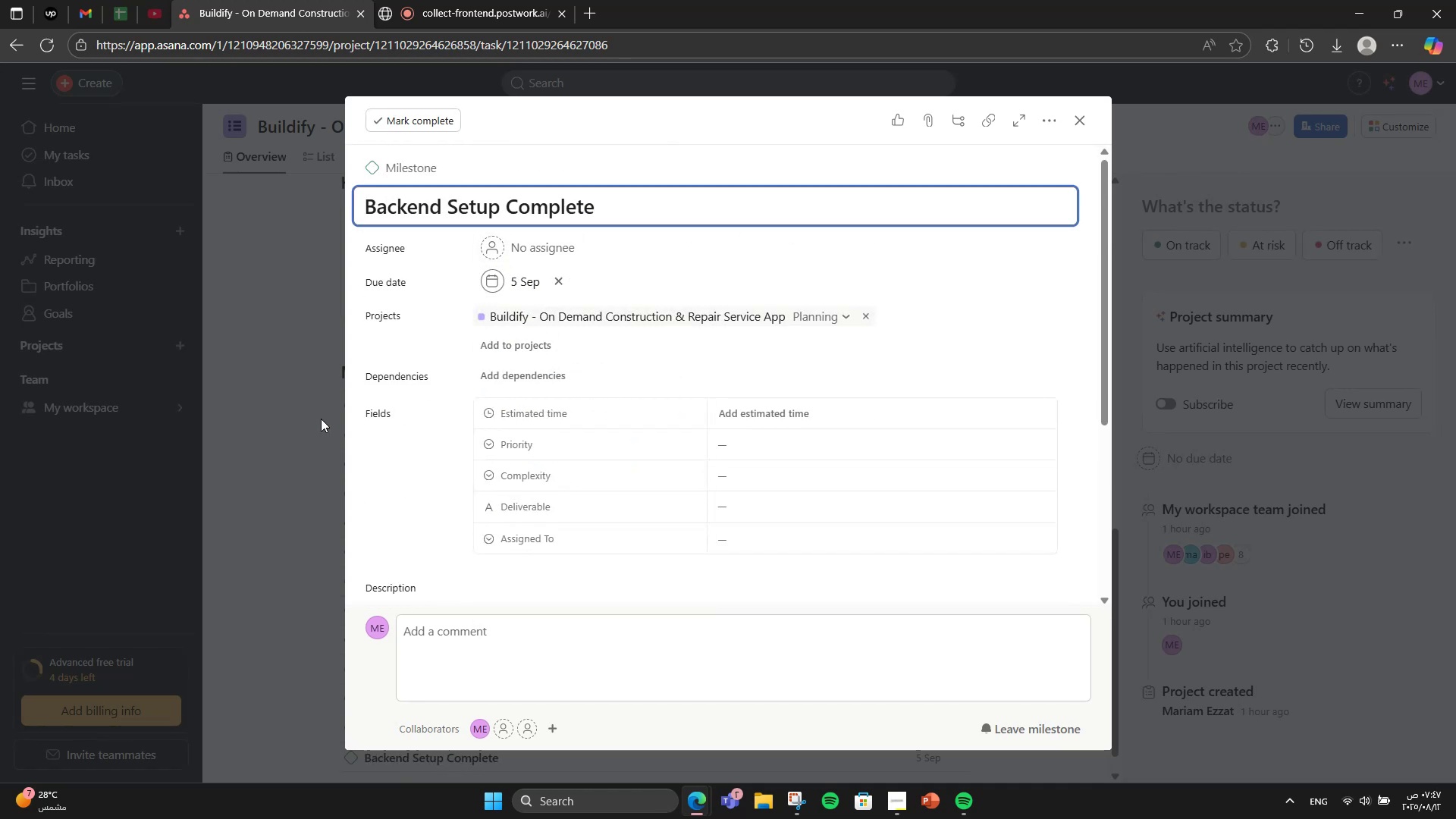 
left_click([309, 417])
 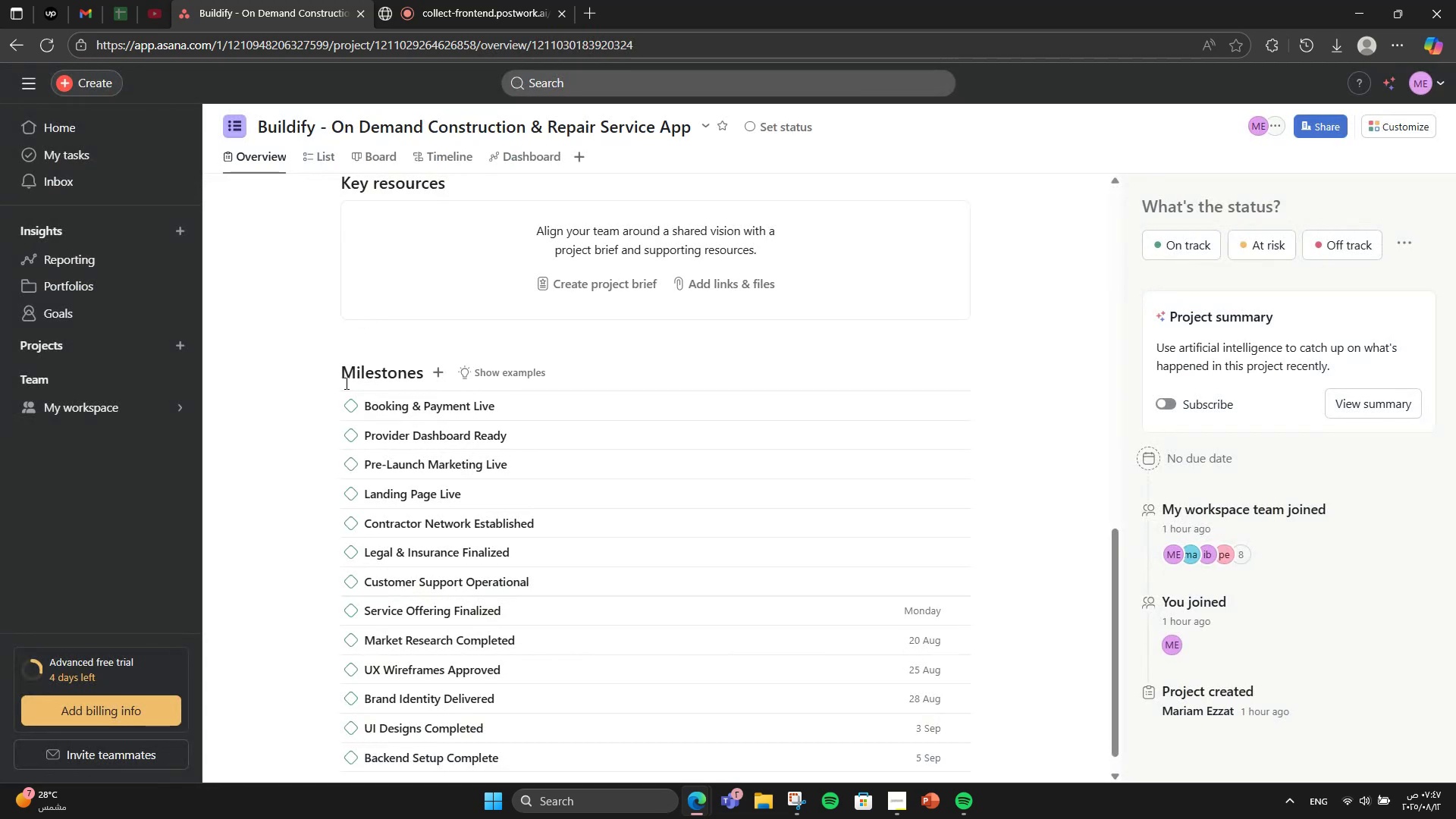 
scroll: coordinate [350, 381], scroll_direction: down, amount: 1.0
 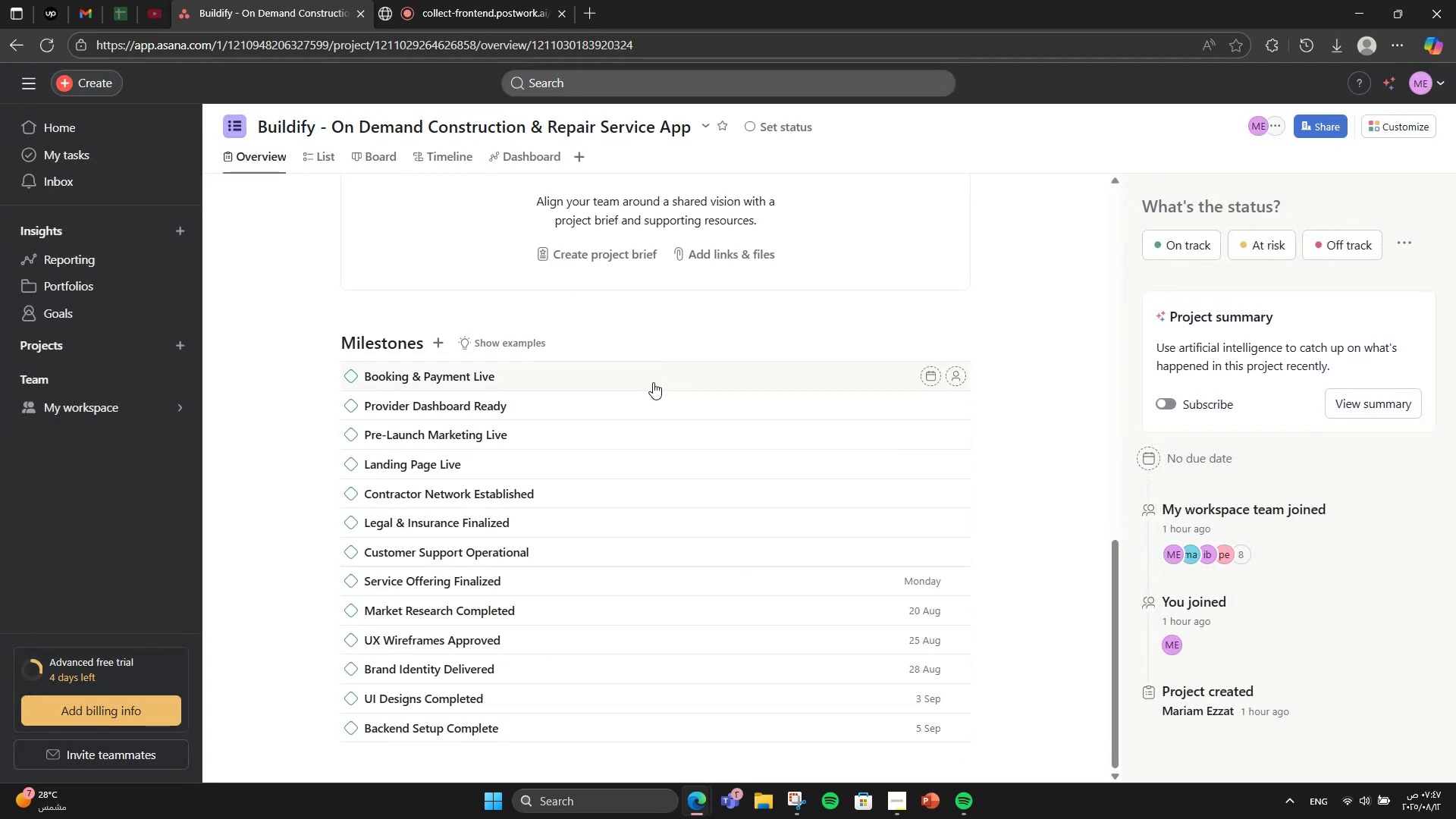 
wait(5.44)
 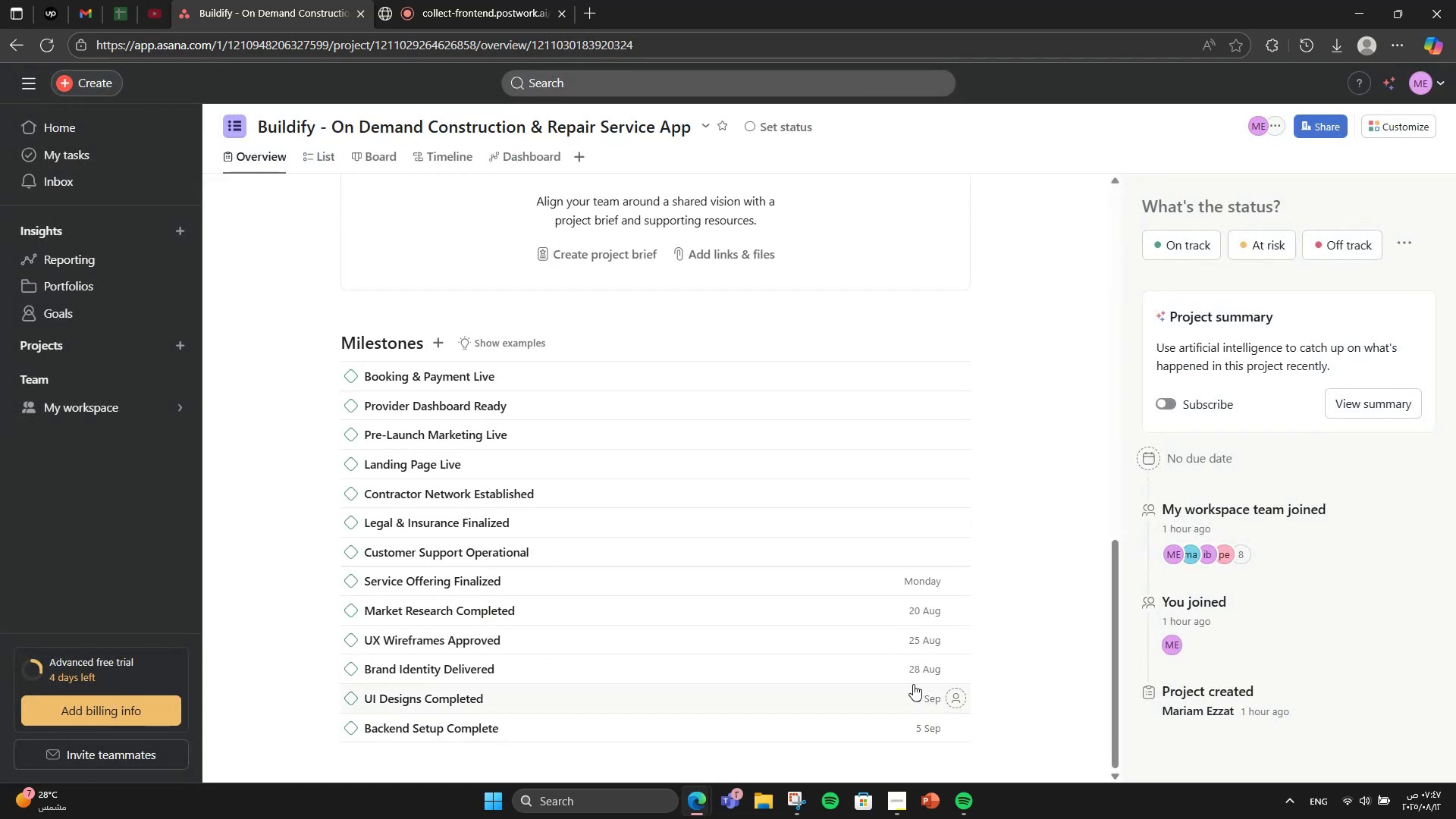 
left_click([653, 382])
 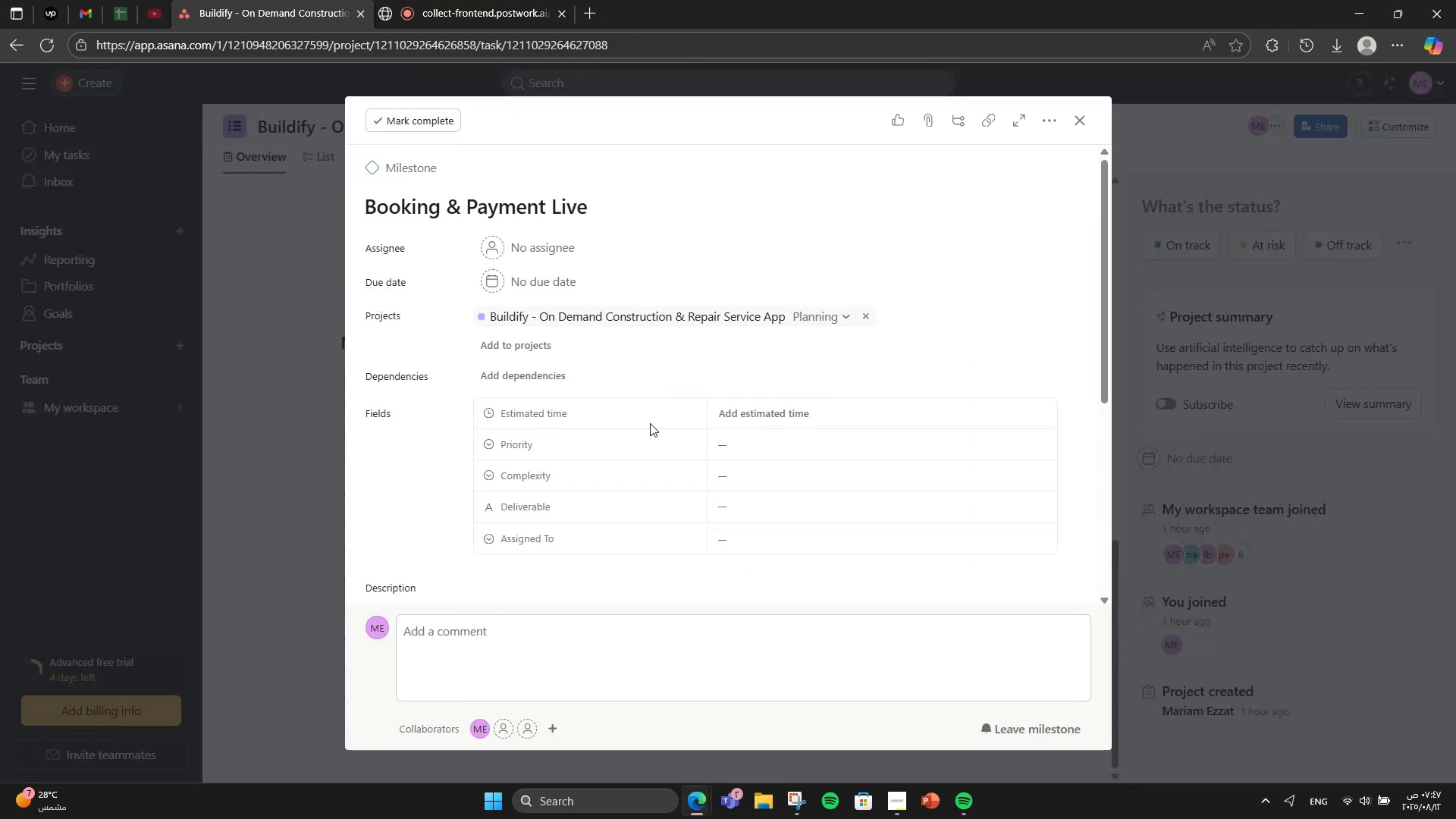 
scroll: coordinate [645, 459], scroll_direction: down, amount: 3.0
 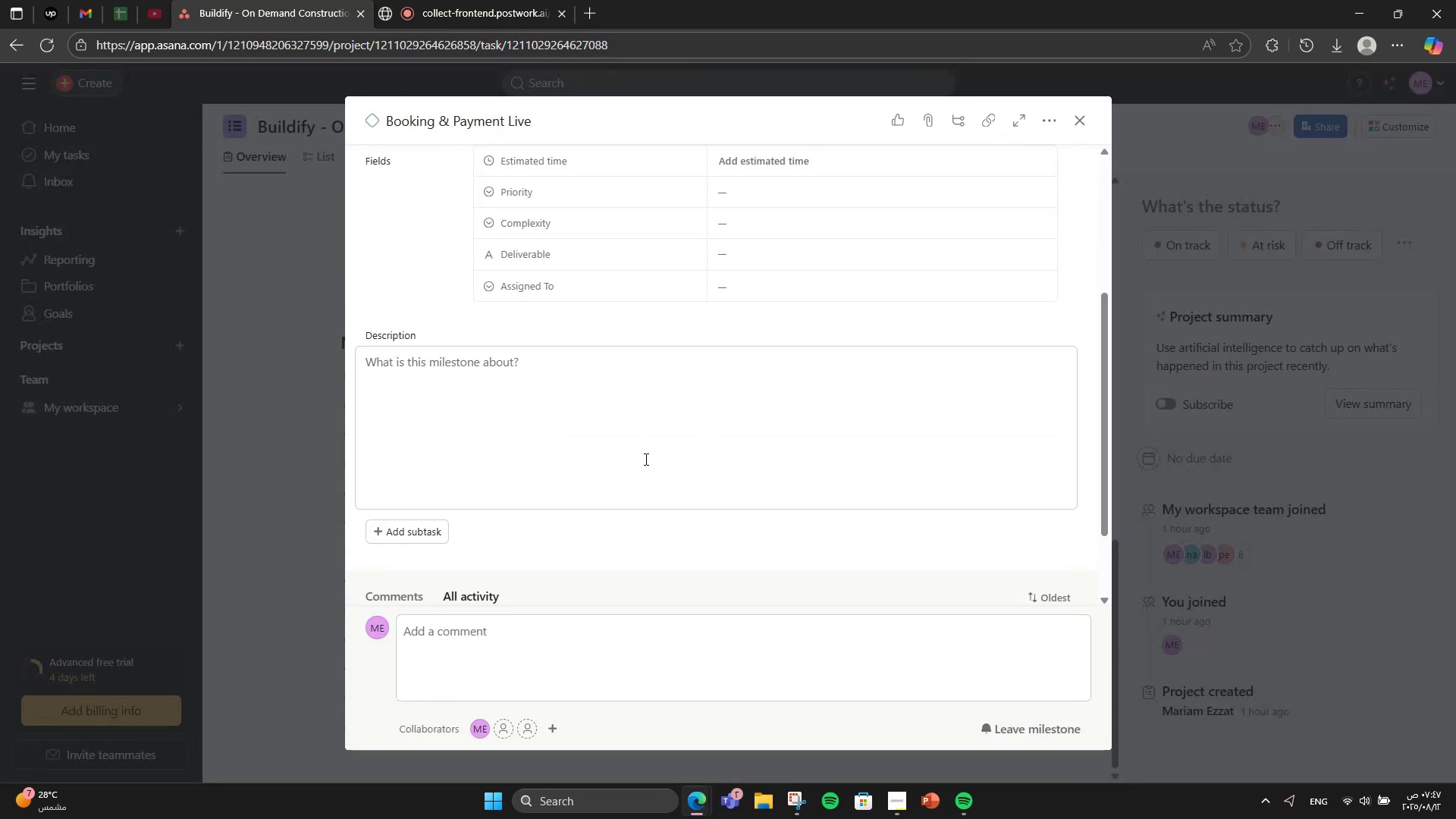 
left_click([645, 459])
 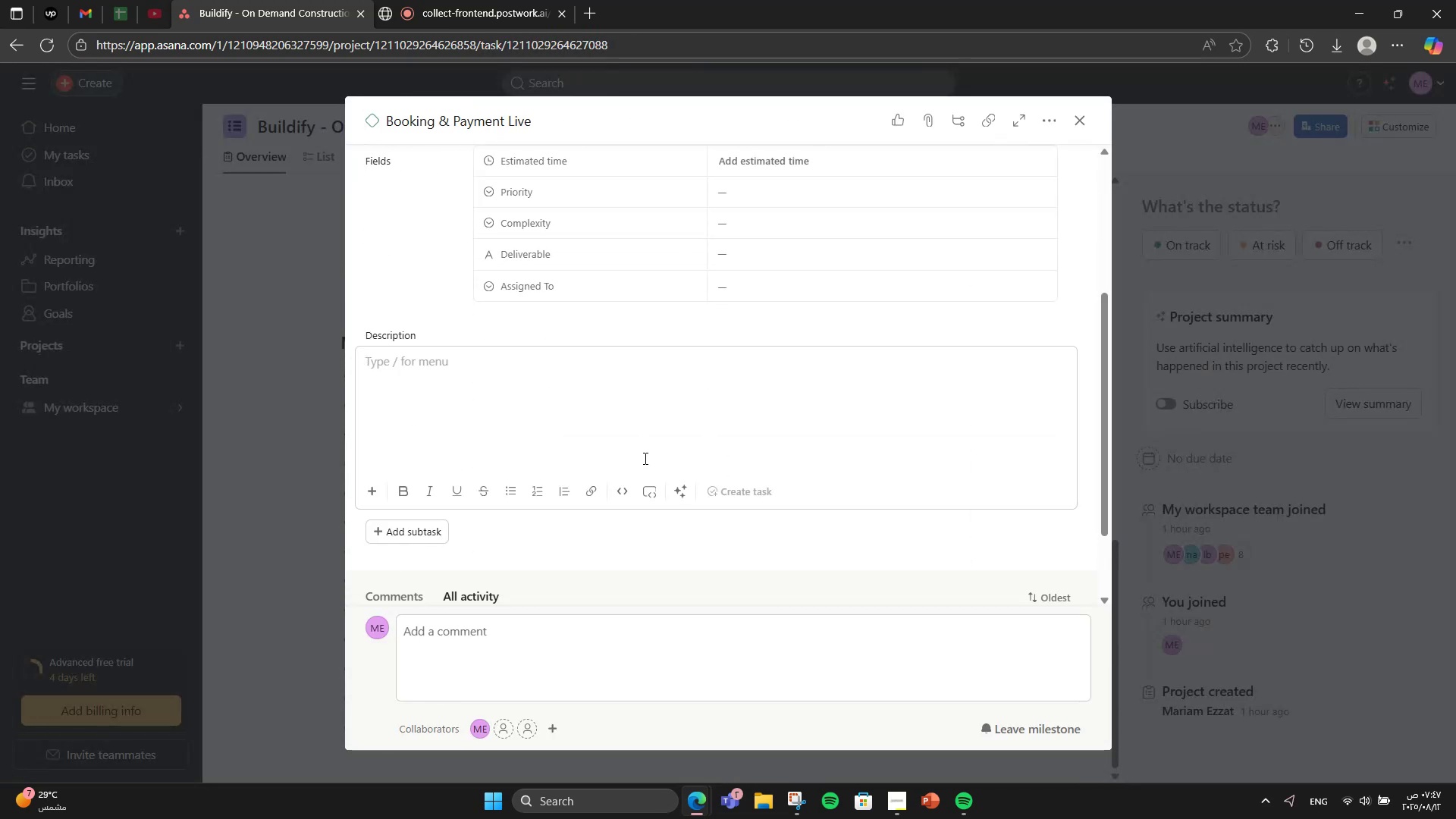 
type(Booking system and payment gateway tested and ready.)
 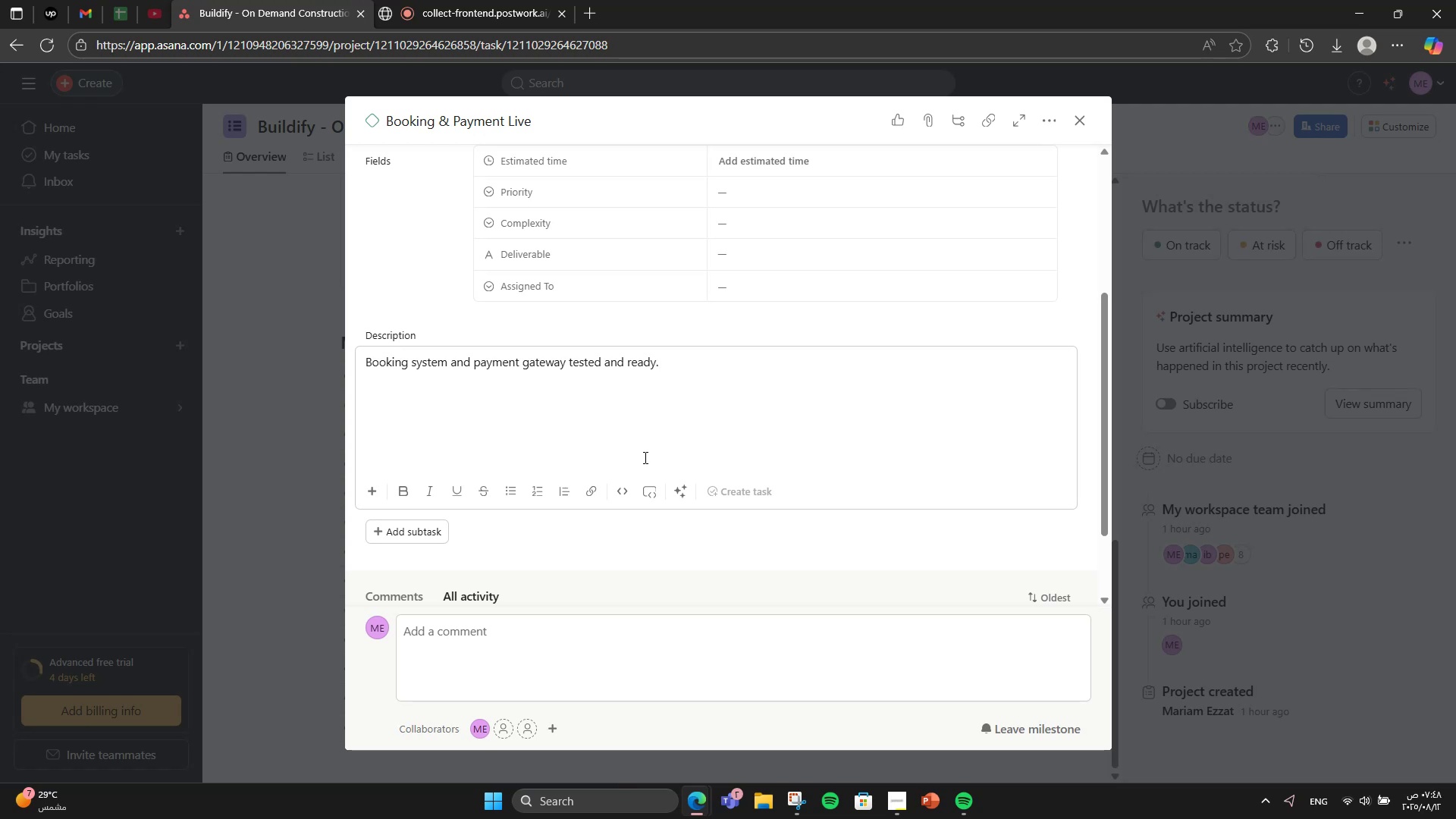 
scroll: coordinate [644, 457], scroll_direction: up, amount: 6.0
 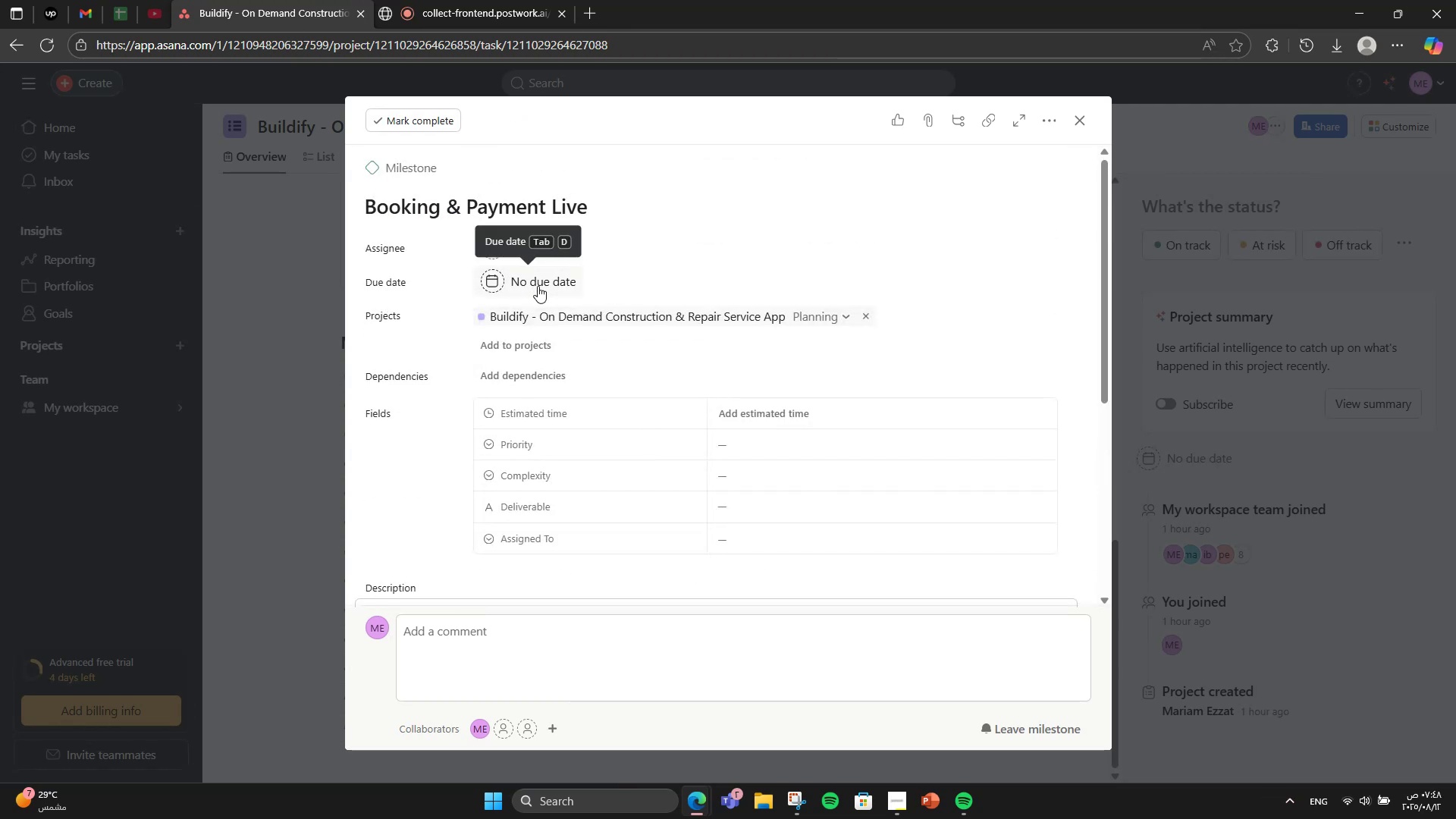 
key(F2)
 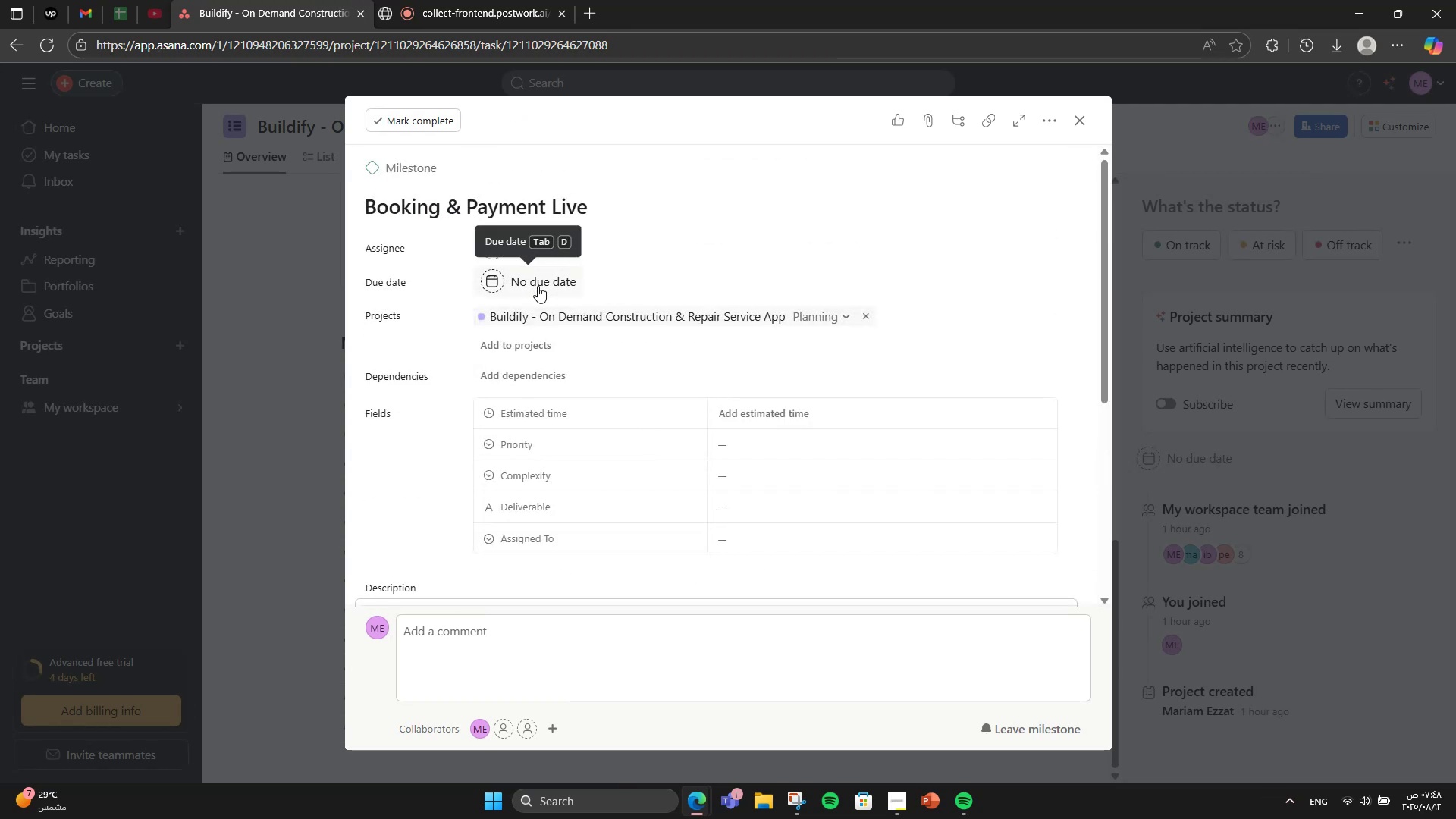 
key(VolumeDown)
 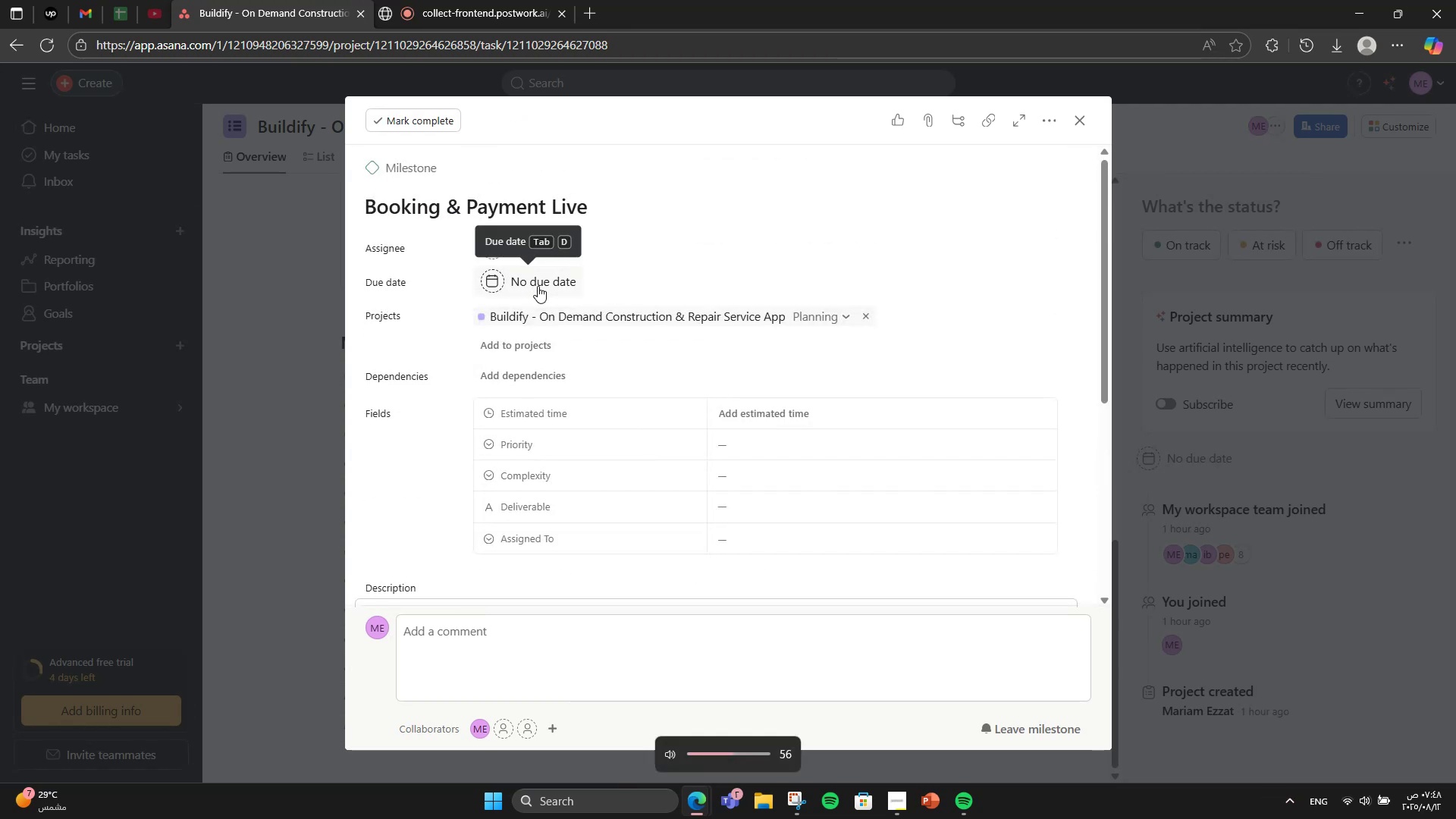 
key(VolumeDown)
 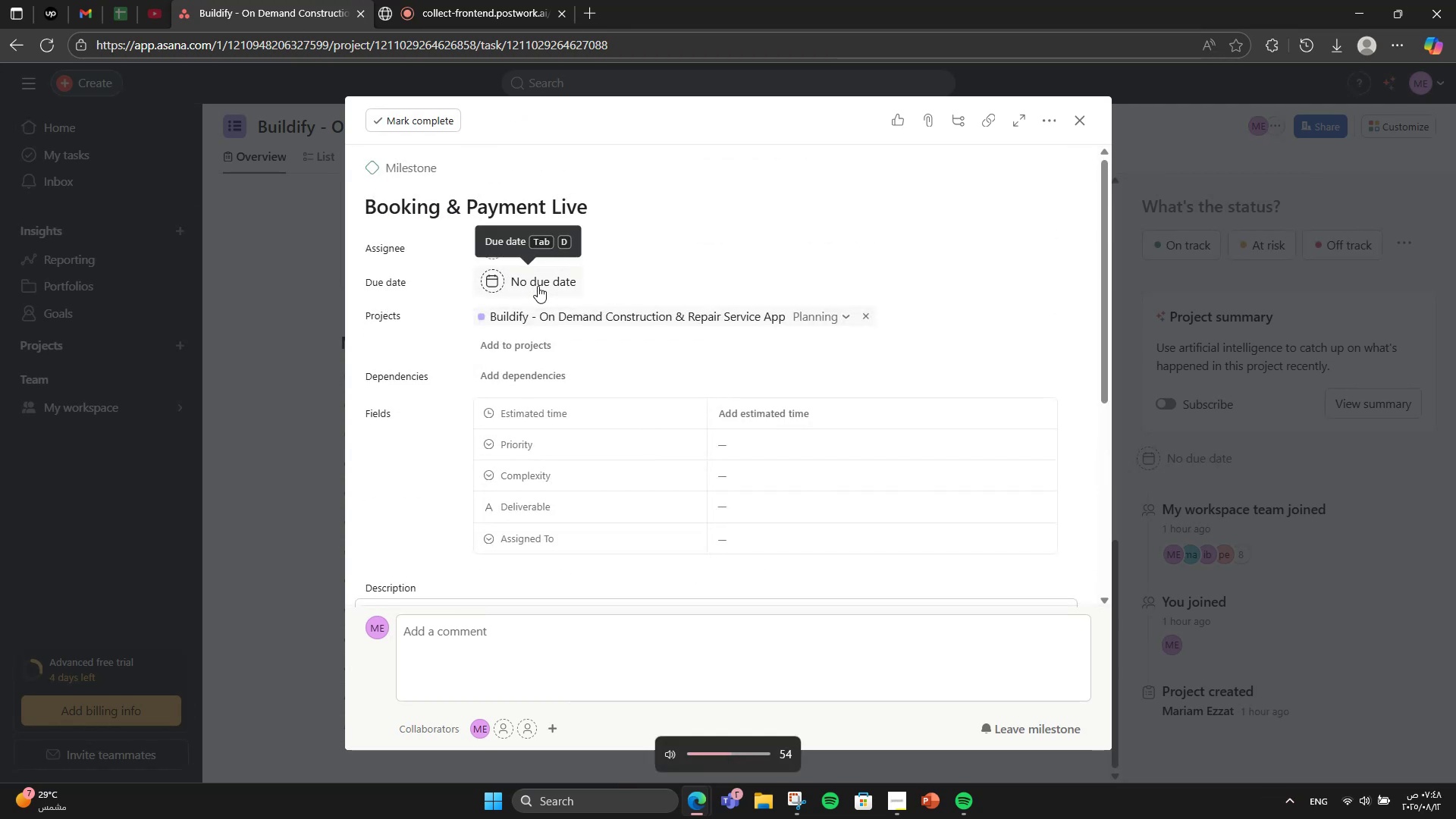 
key(VolumeDown)
 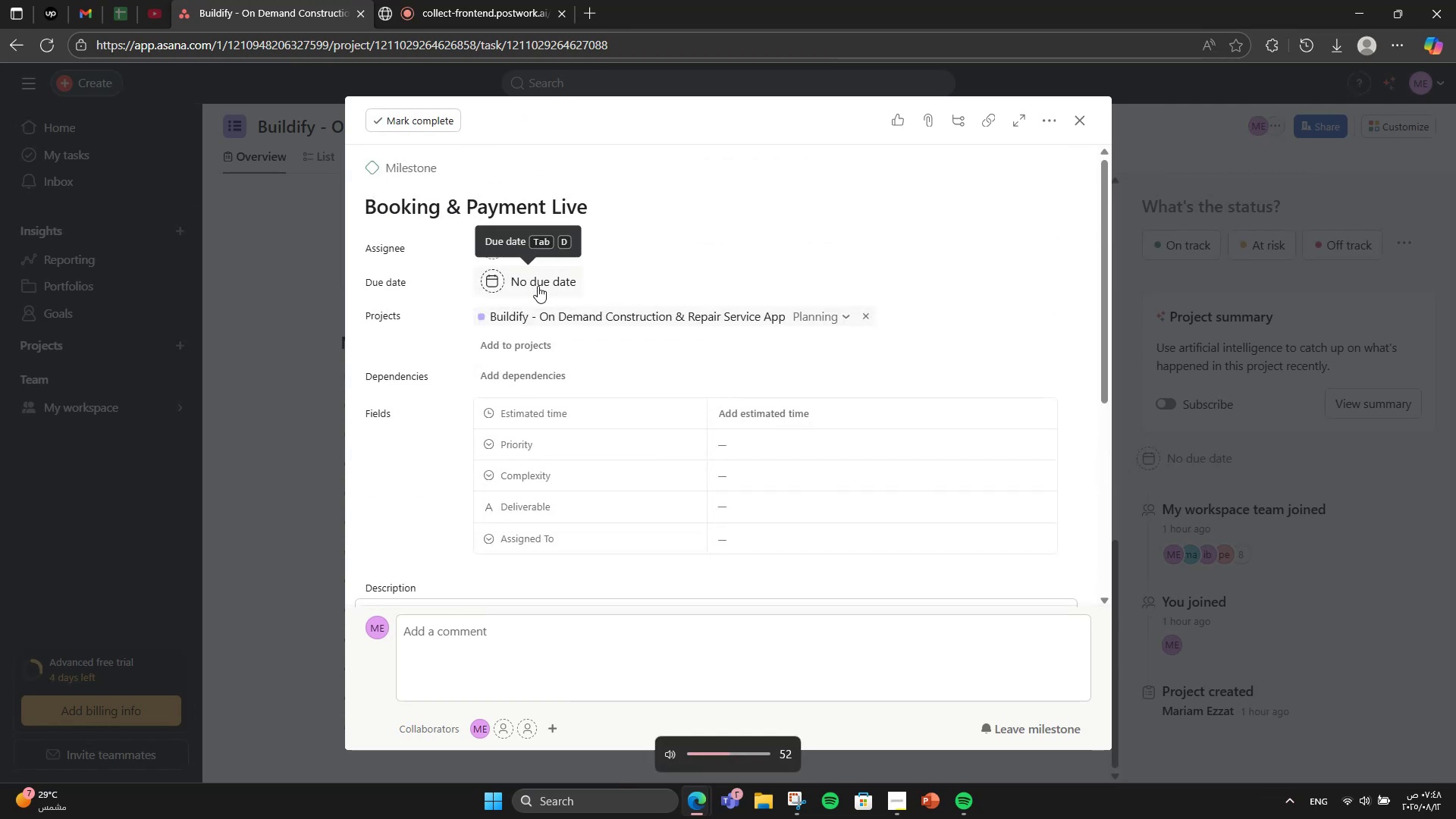 
key(VolumeDown)
 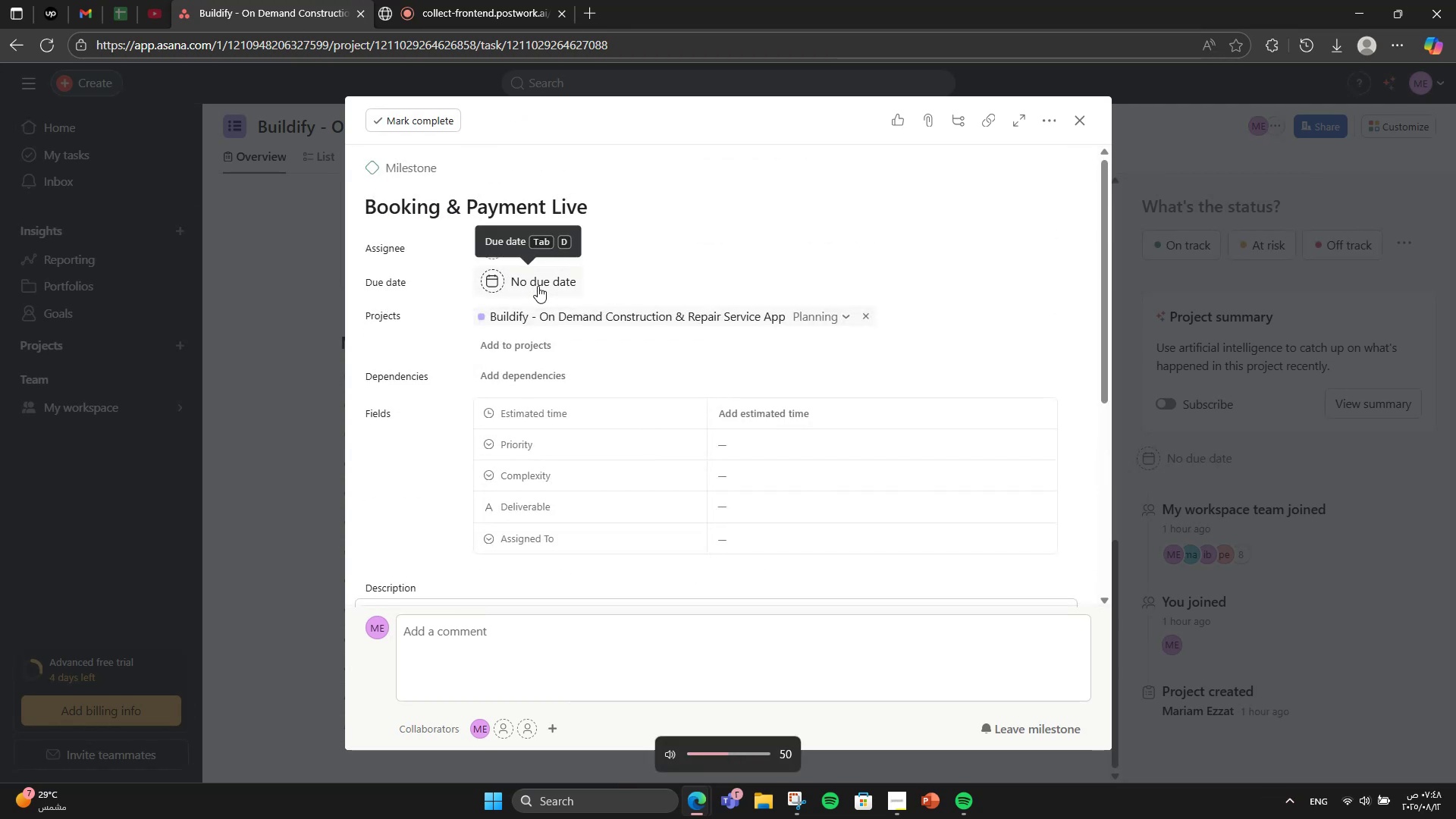 
key(VolumeDown)
 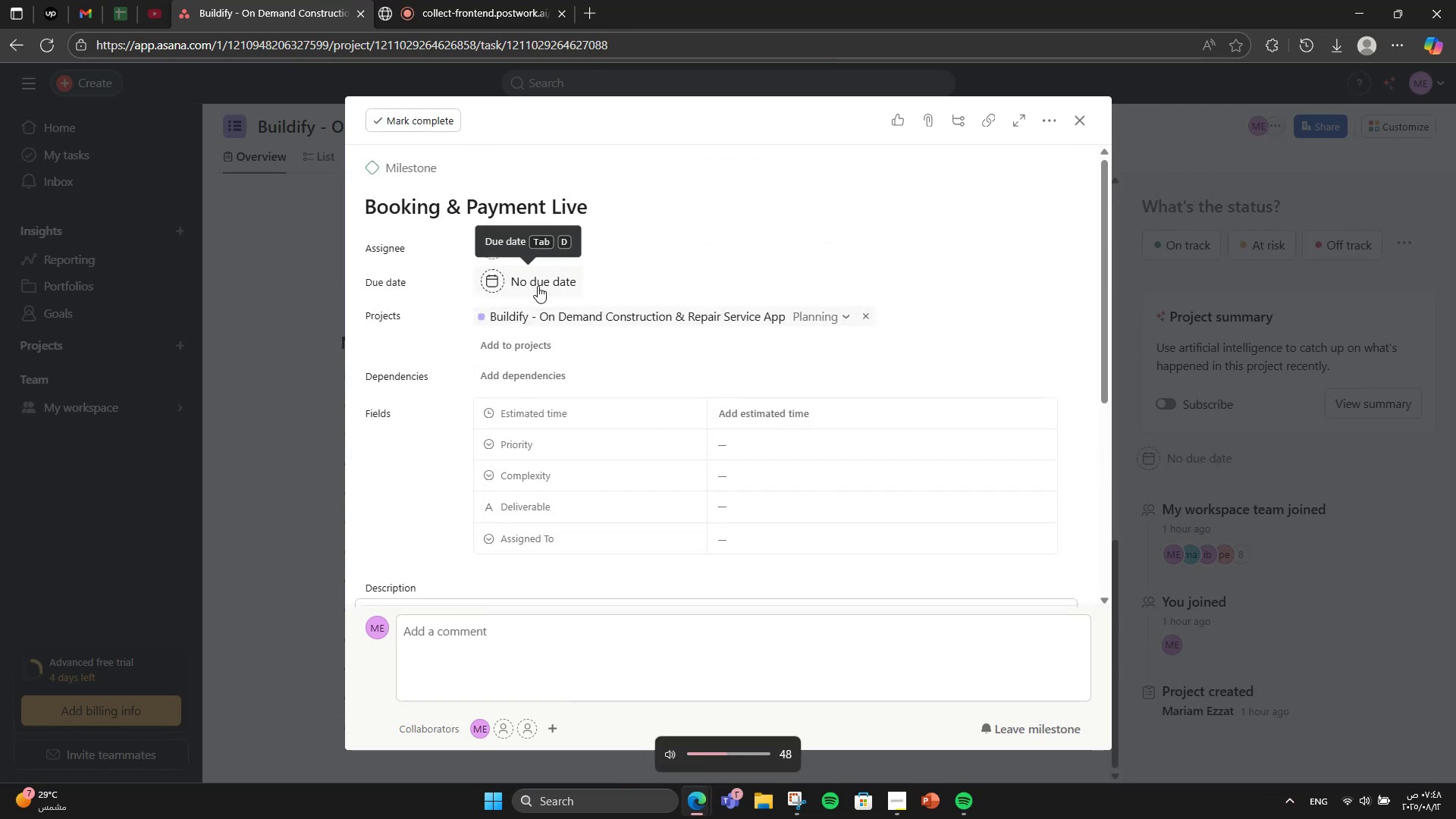 
key(VolumeDown)
 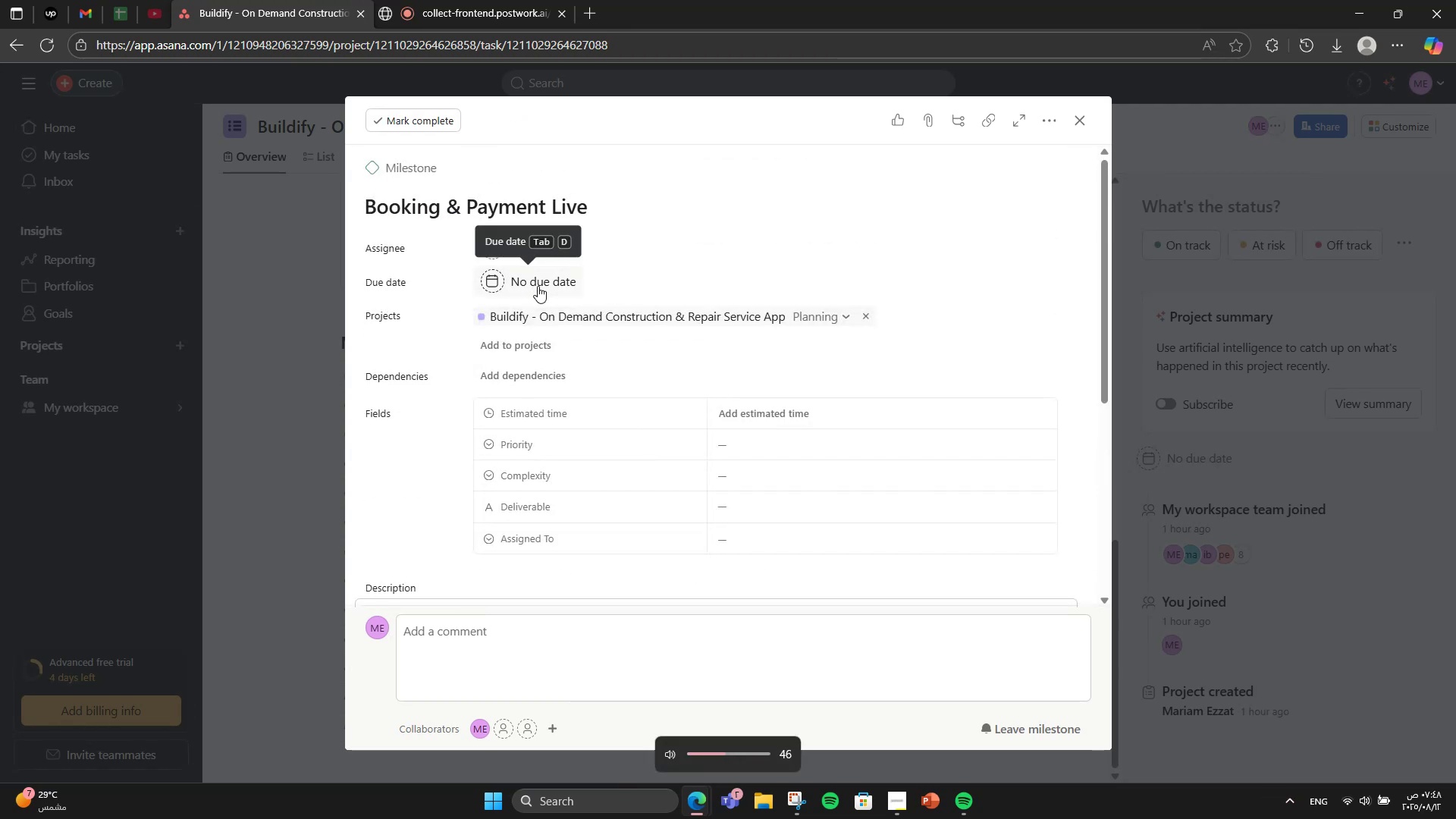 
key(VolumeDown)
 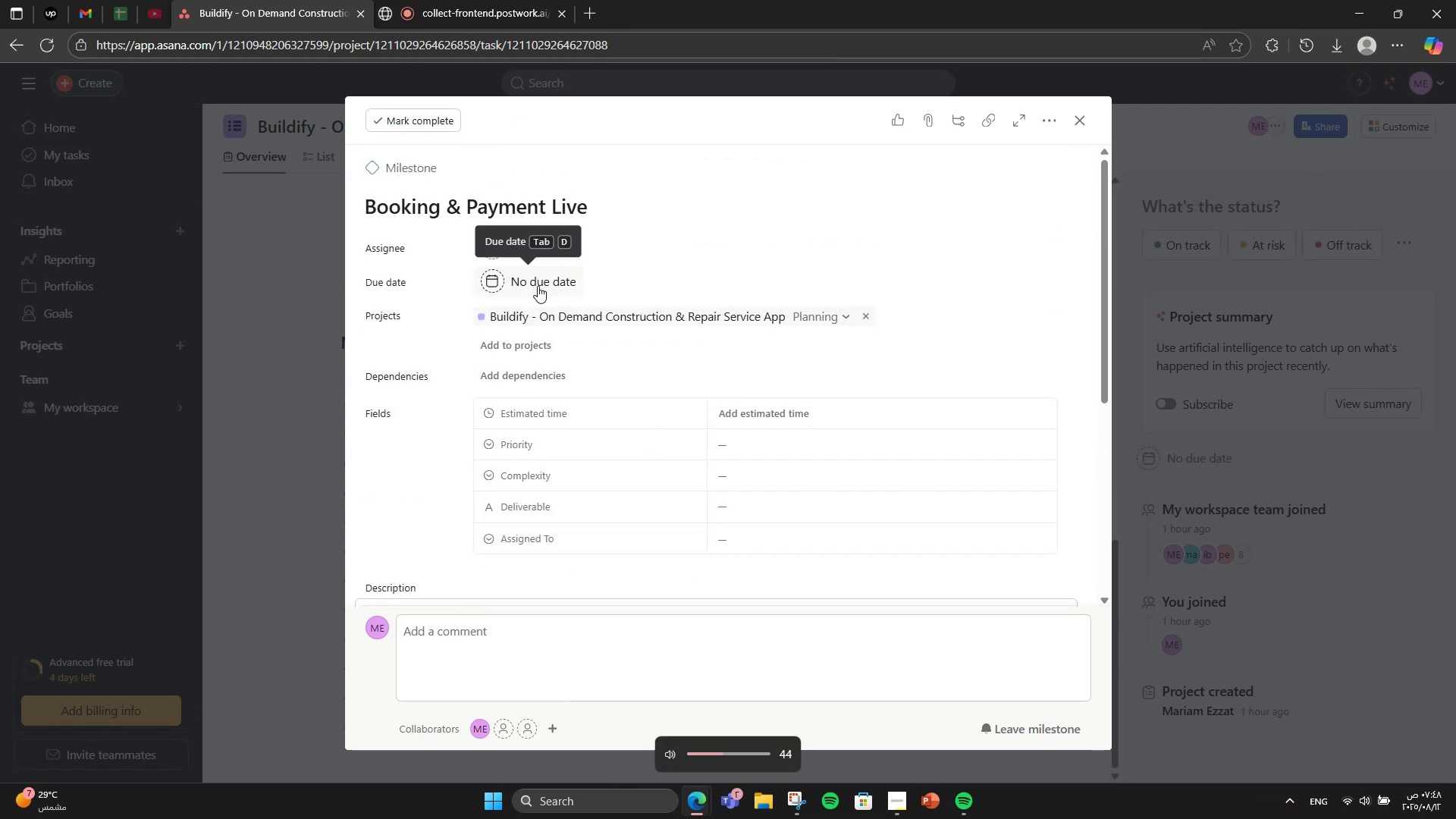 
key(VolumeDown)
 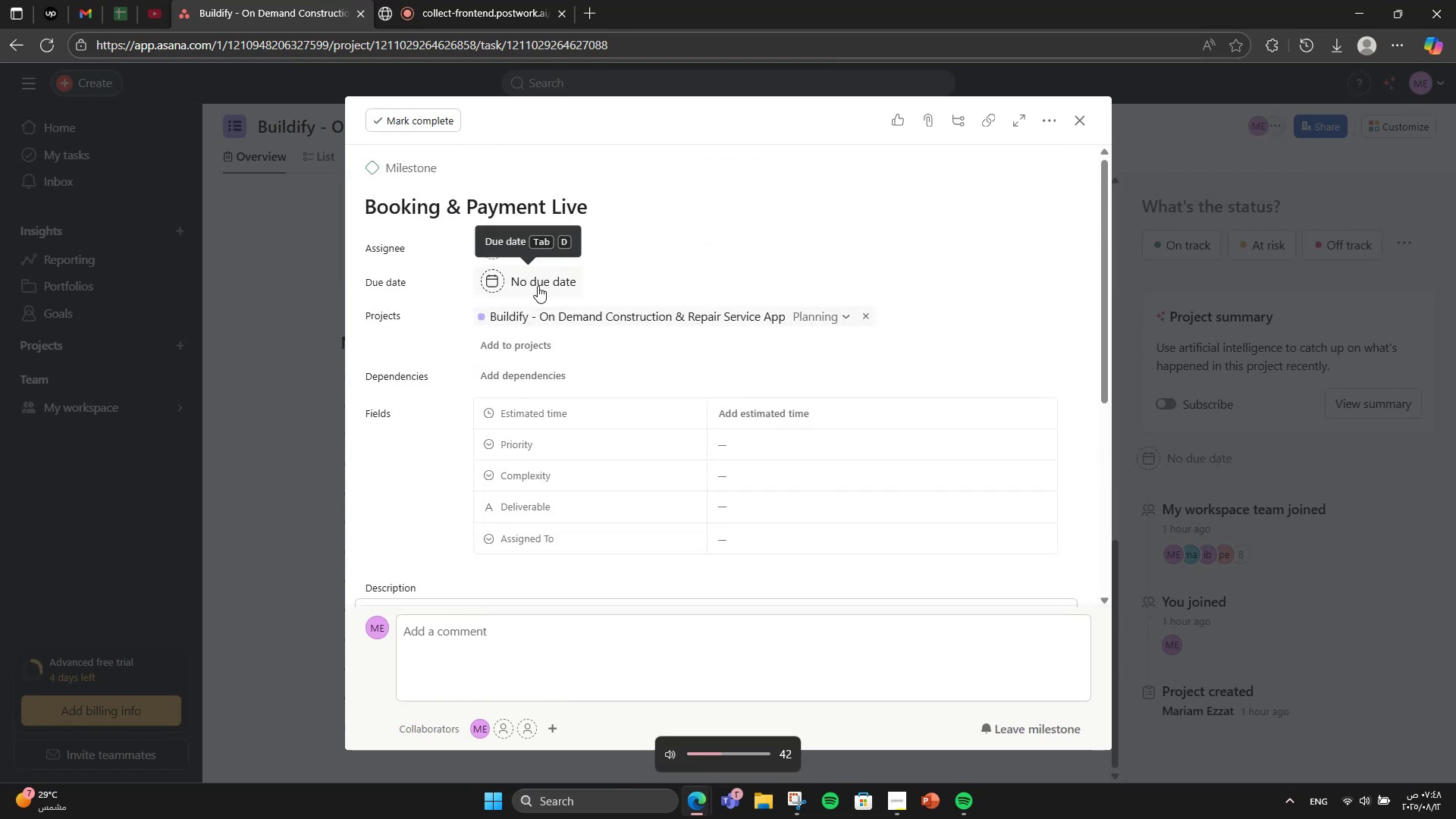 
left_click([538, 287])
 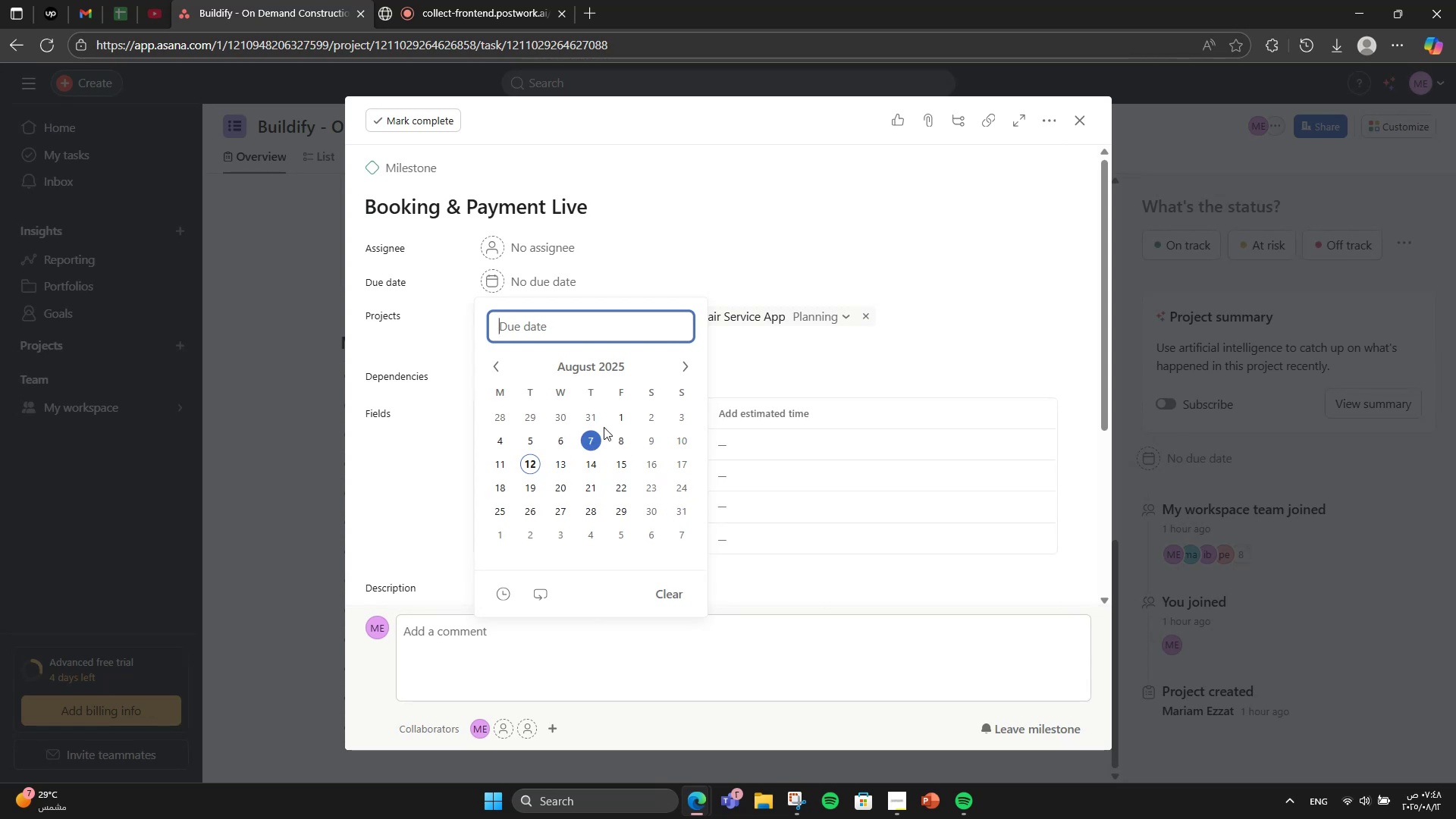 
left_click([682, 363])
 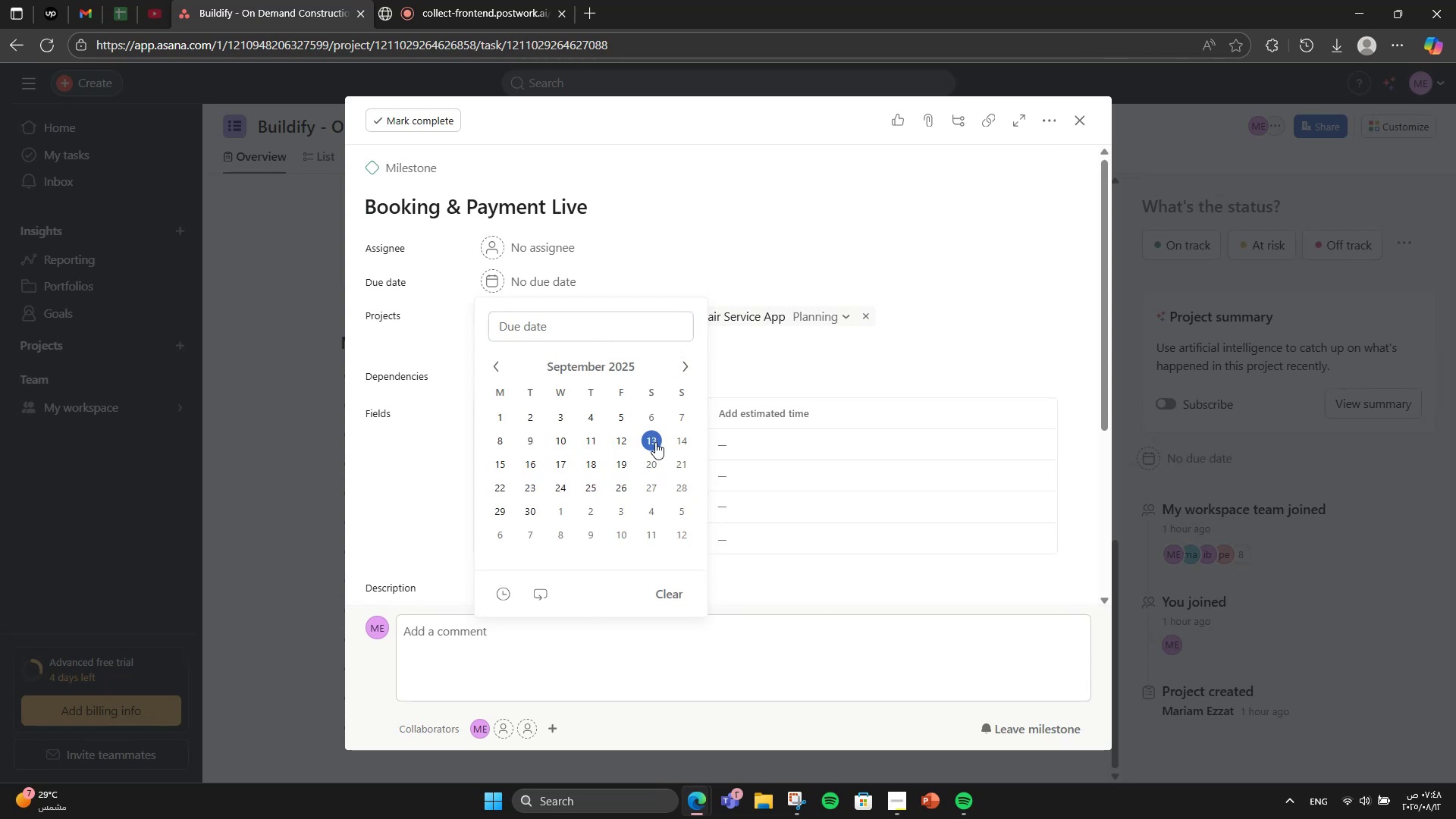 
left_click([628, 450])
 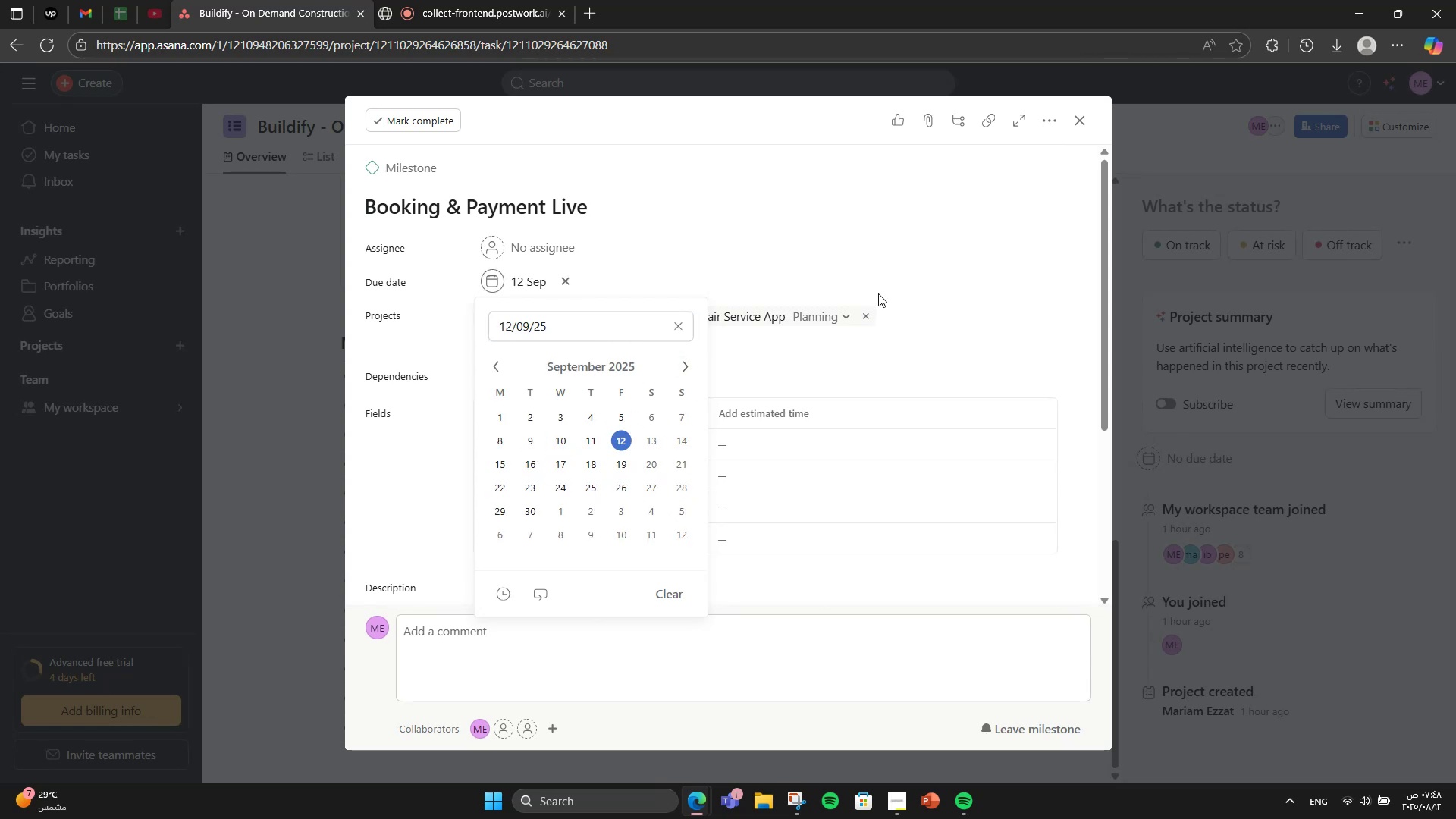 
left_click([878, 293])
 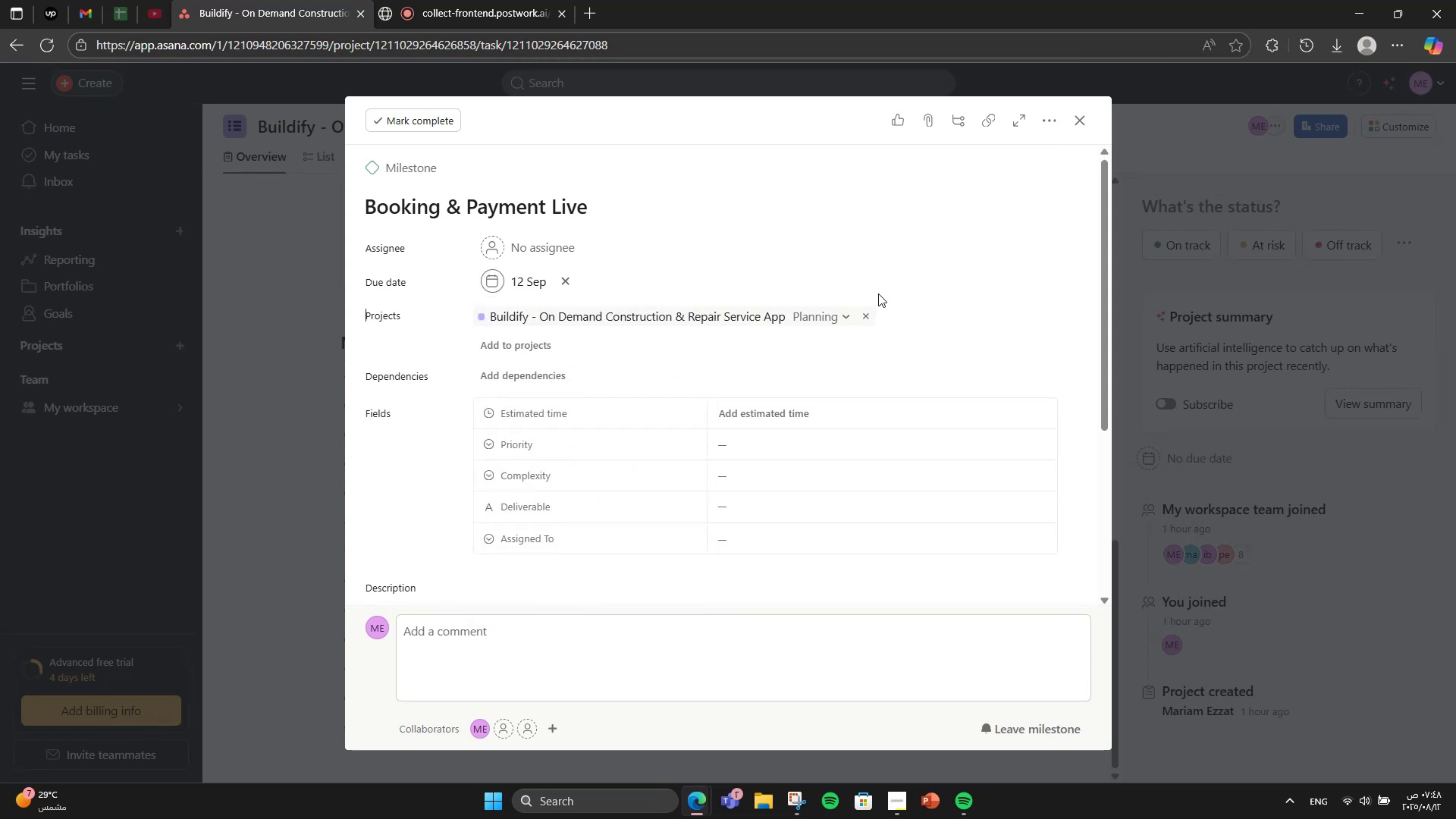 
scroll: coordinate [878, 293], scroll_direction: down, amount: 3.0
 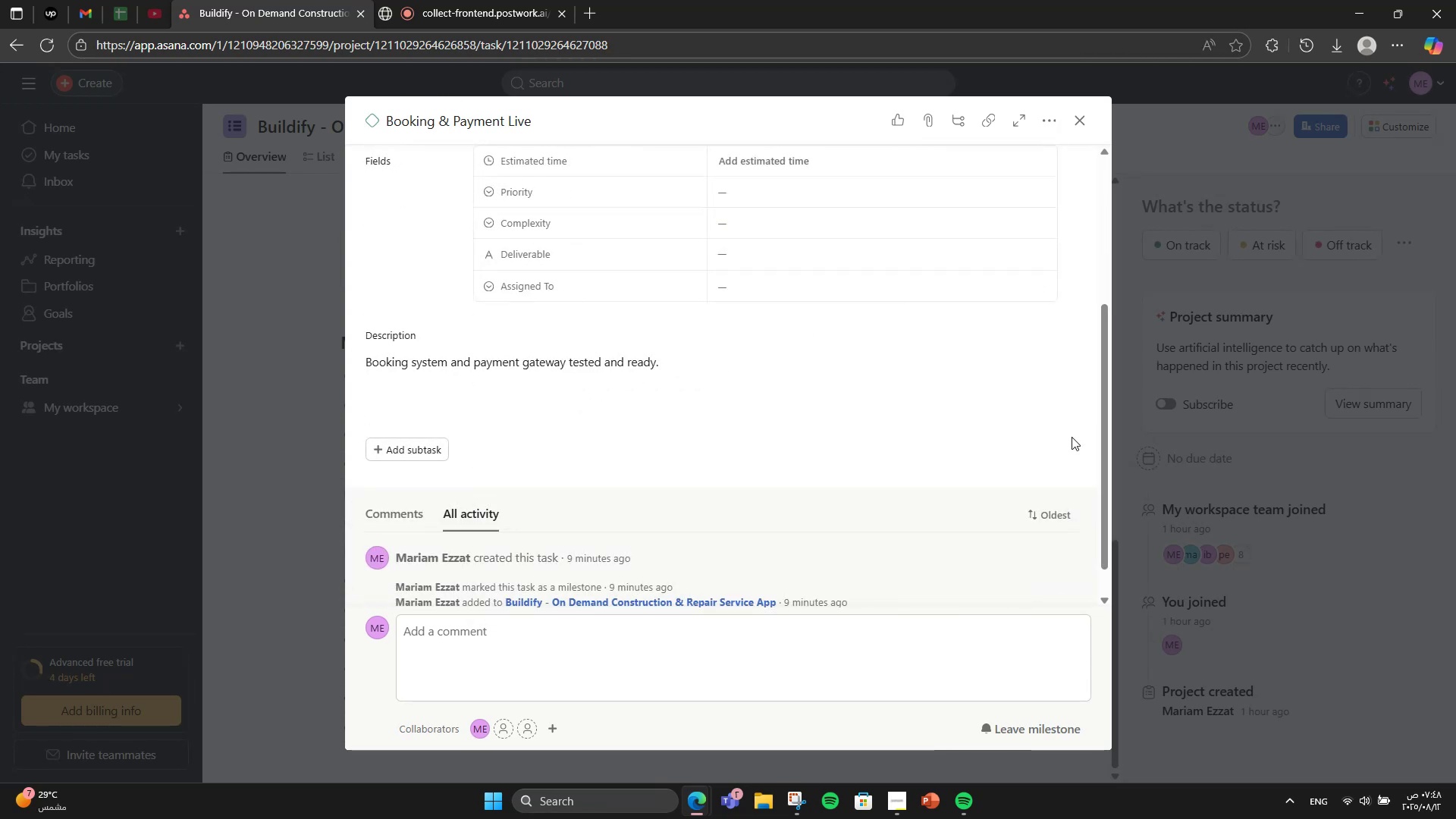 
left_click([1215, 373])
 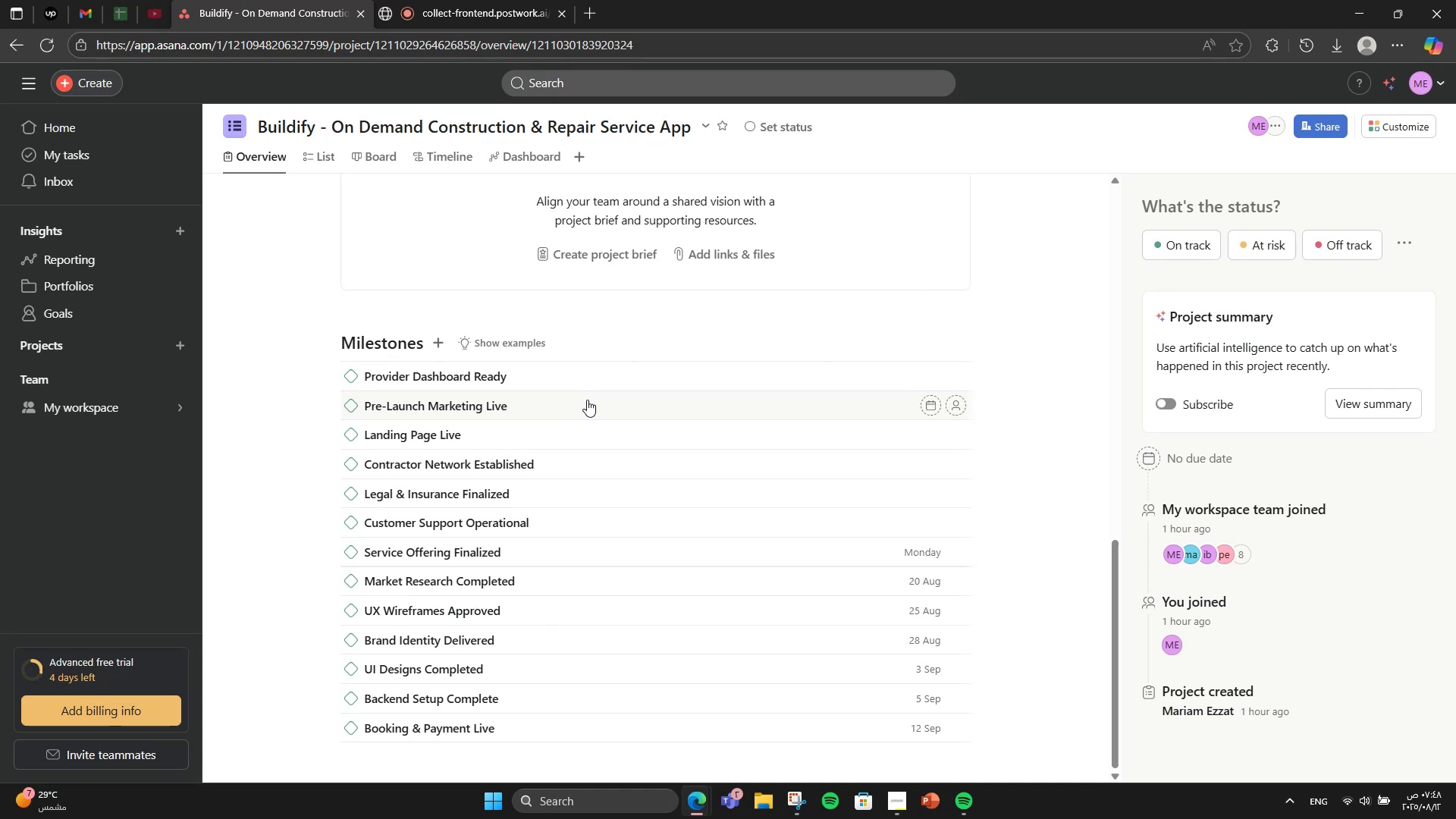 
left_click([587, 380])
 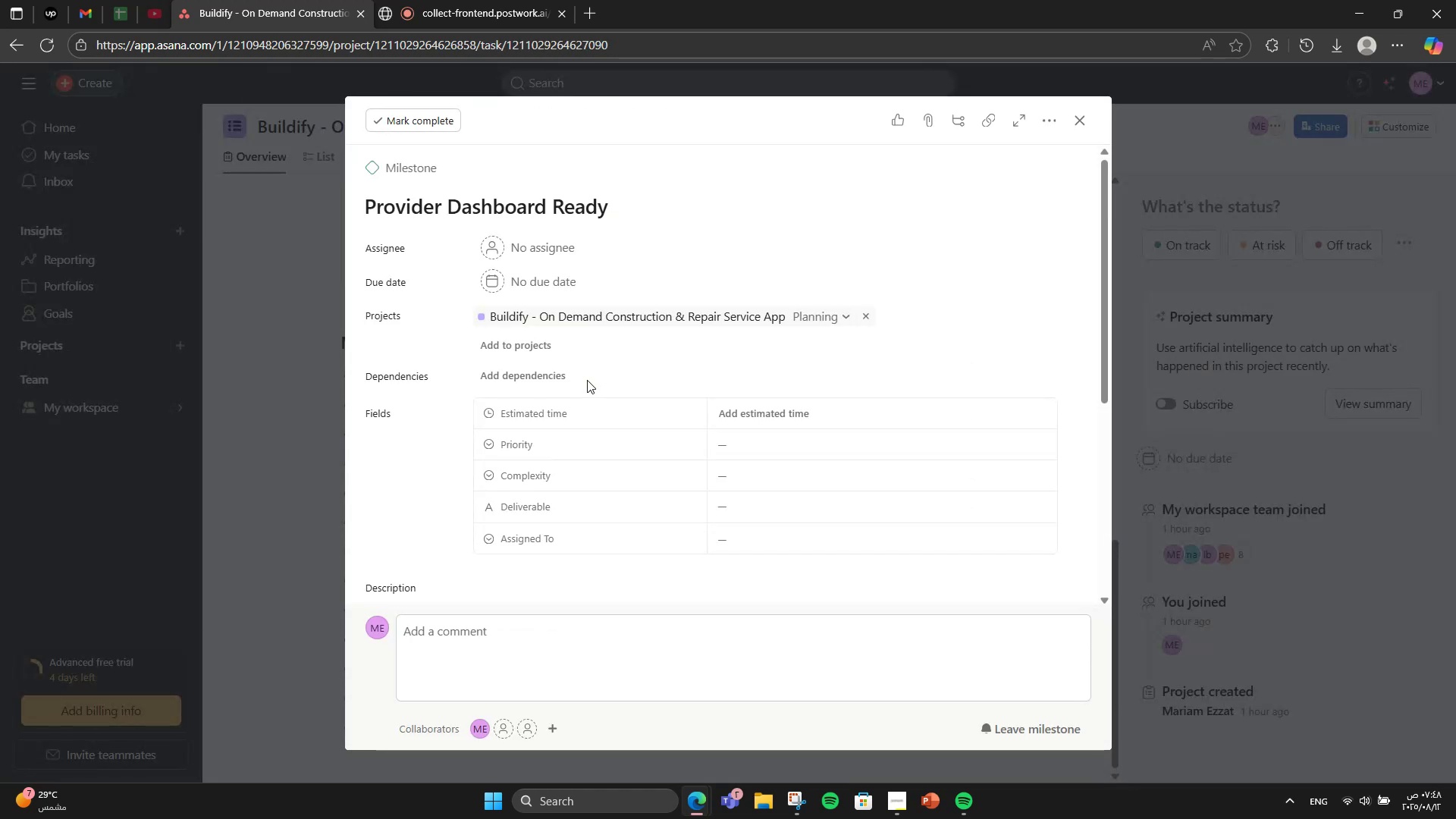 
scroll: coordinate [557, 444], scroll_direction: down, amount: 3.0
 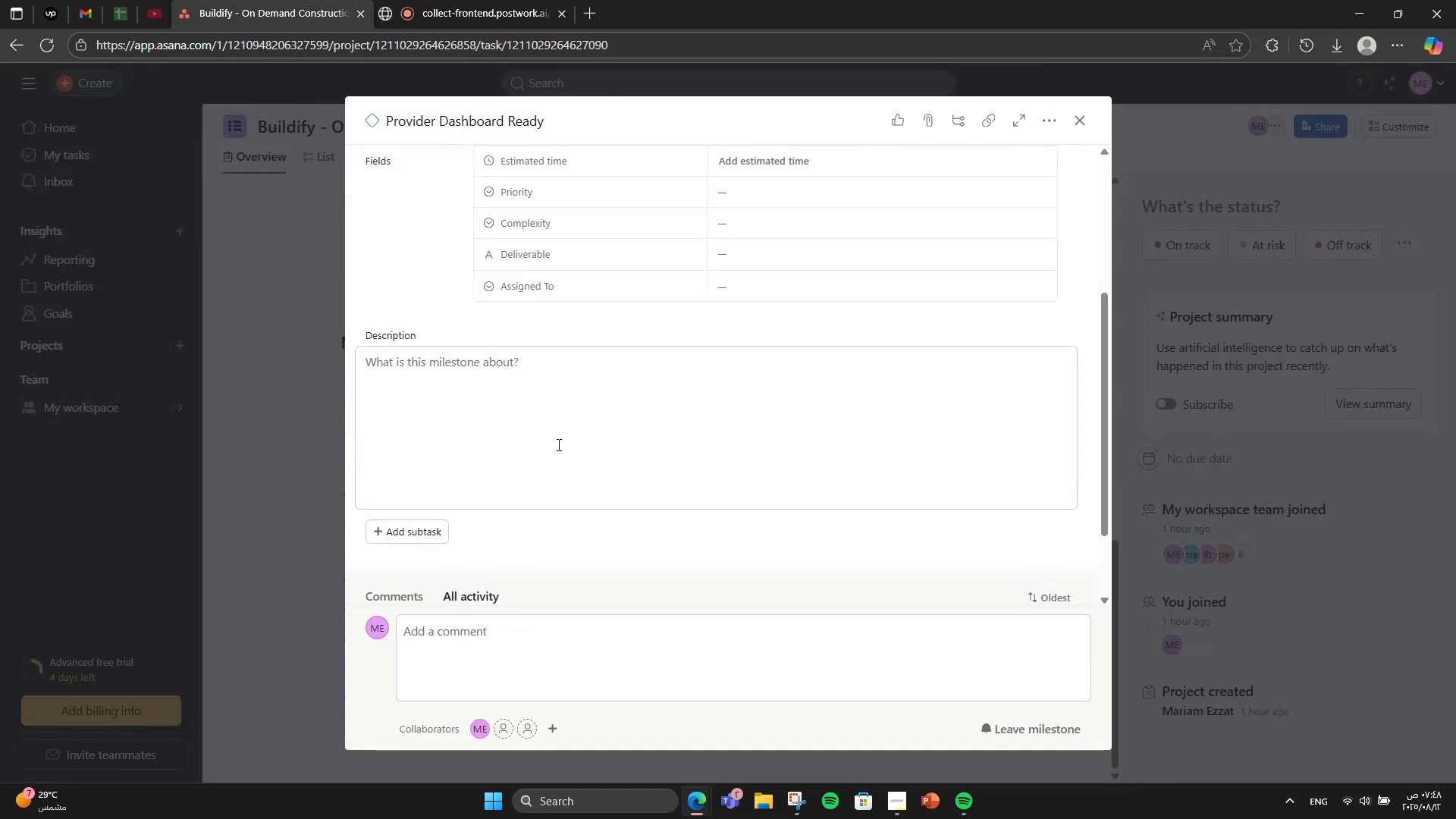 
left_click([557, 444])
 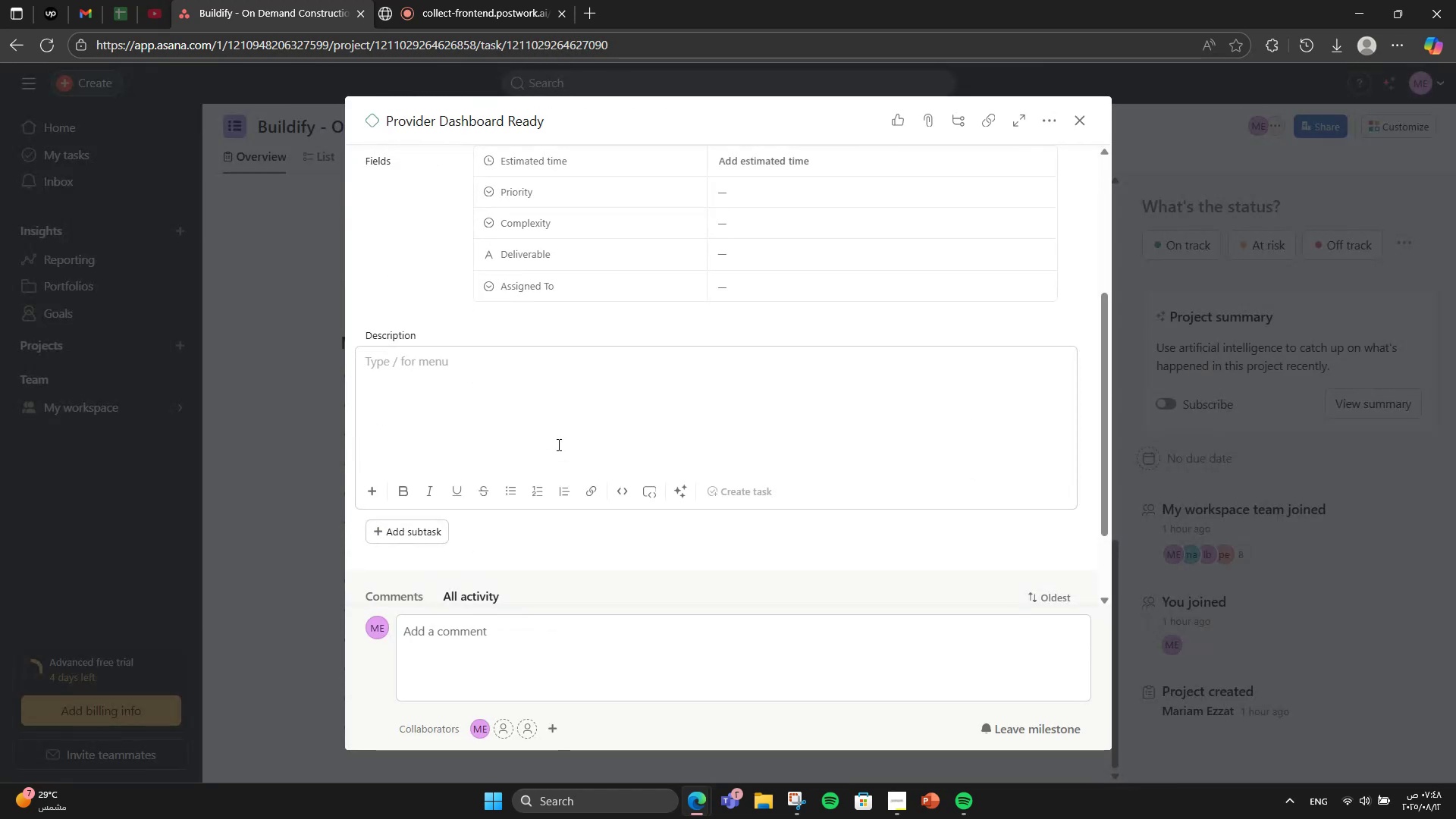 
type(Contractor portal fun[VolumeUp][VolumeUp][VolumeUp]tional )
 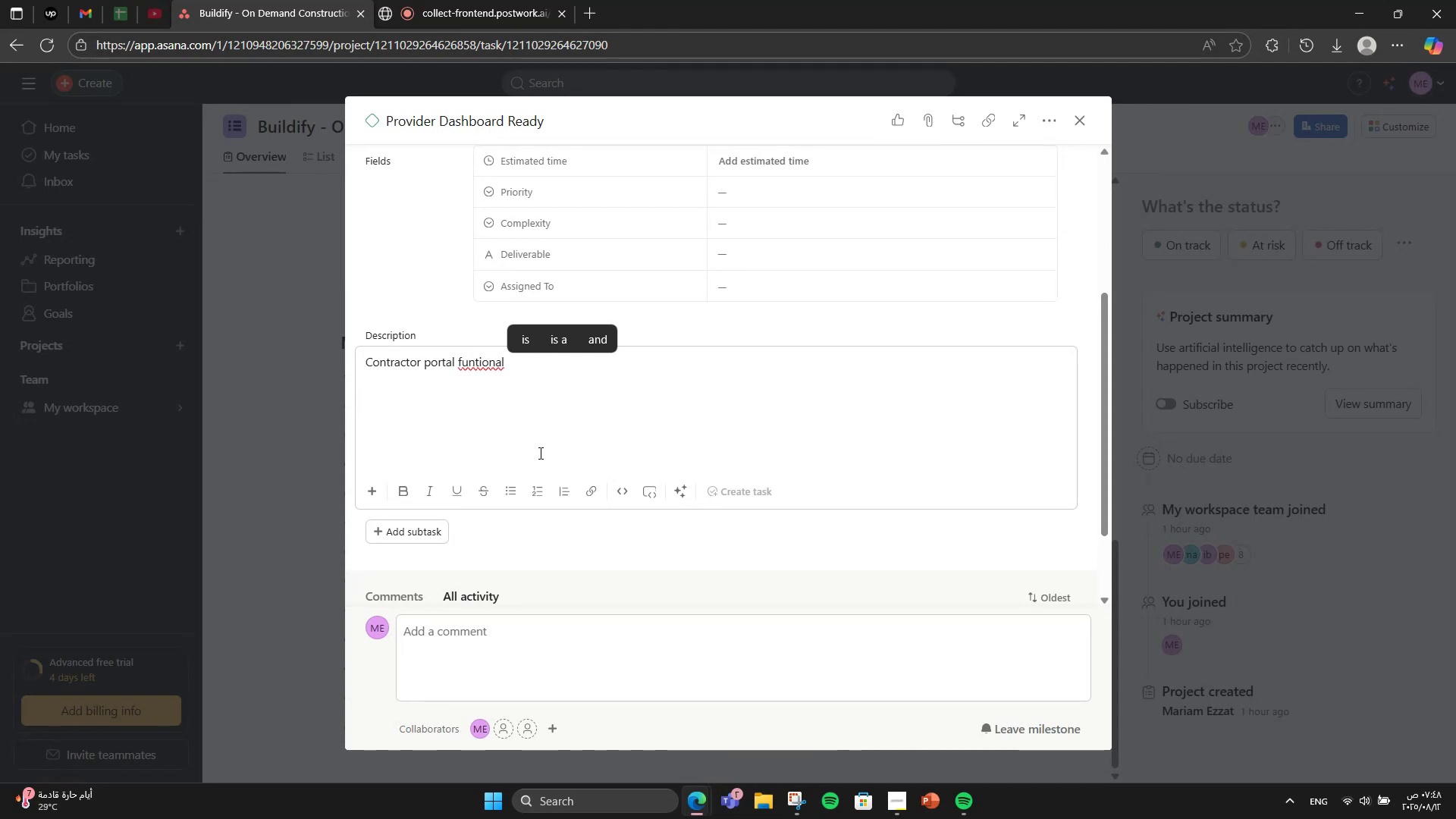 
hold_key(key=ArrowLeft, duration=0.67)
 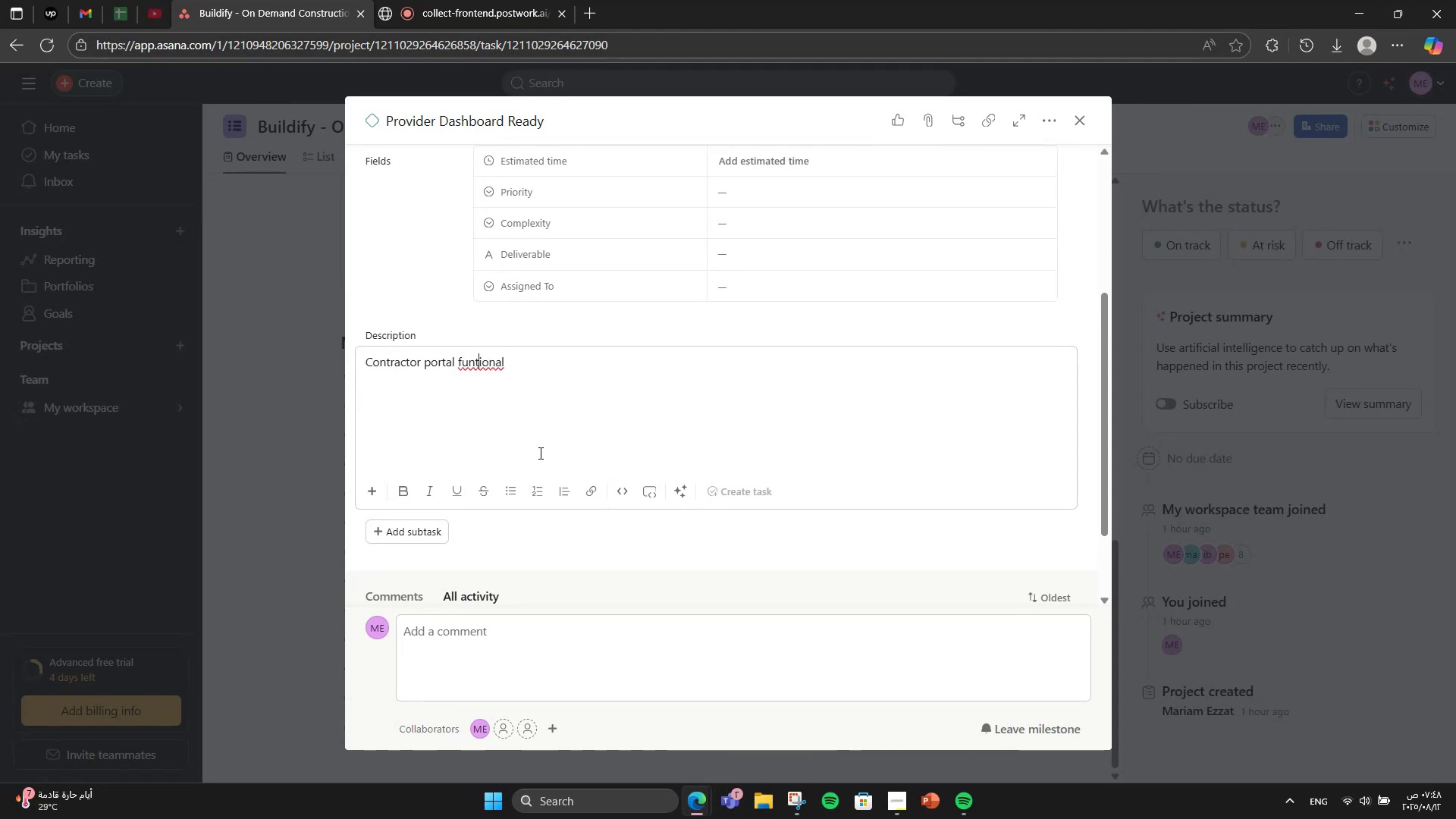 
key(ArrowLeft)
 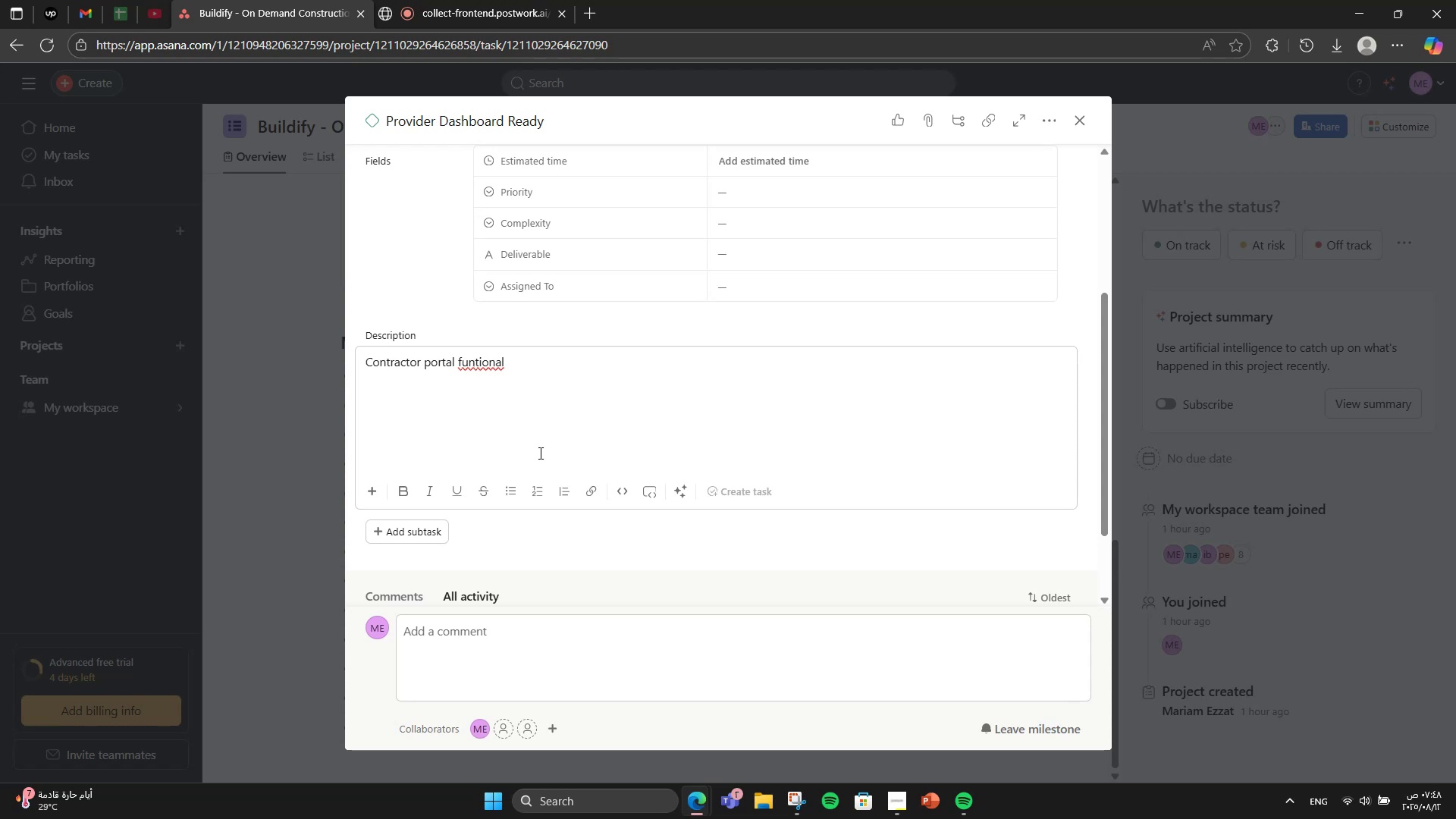 
key(C)
 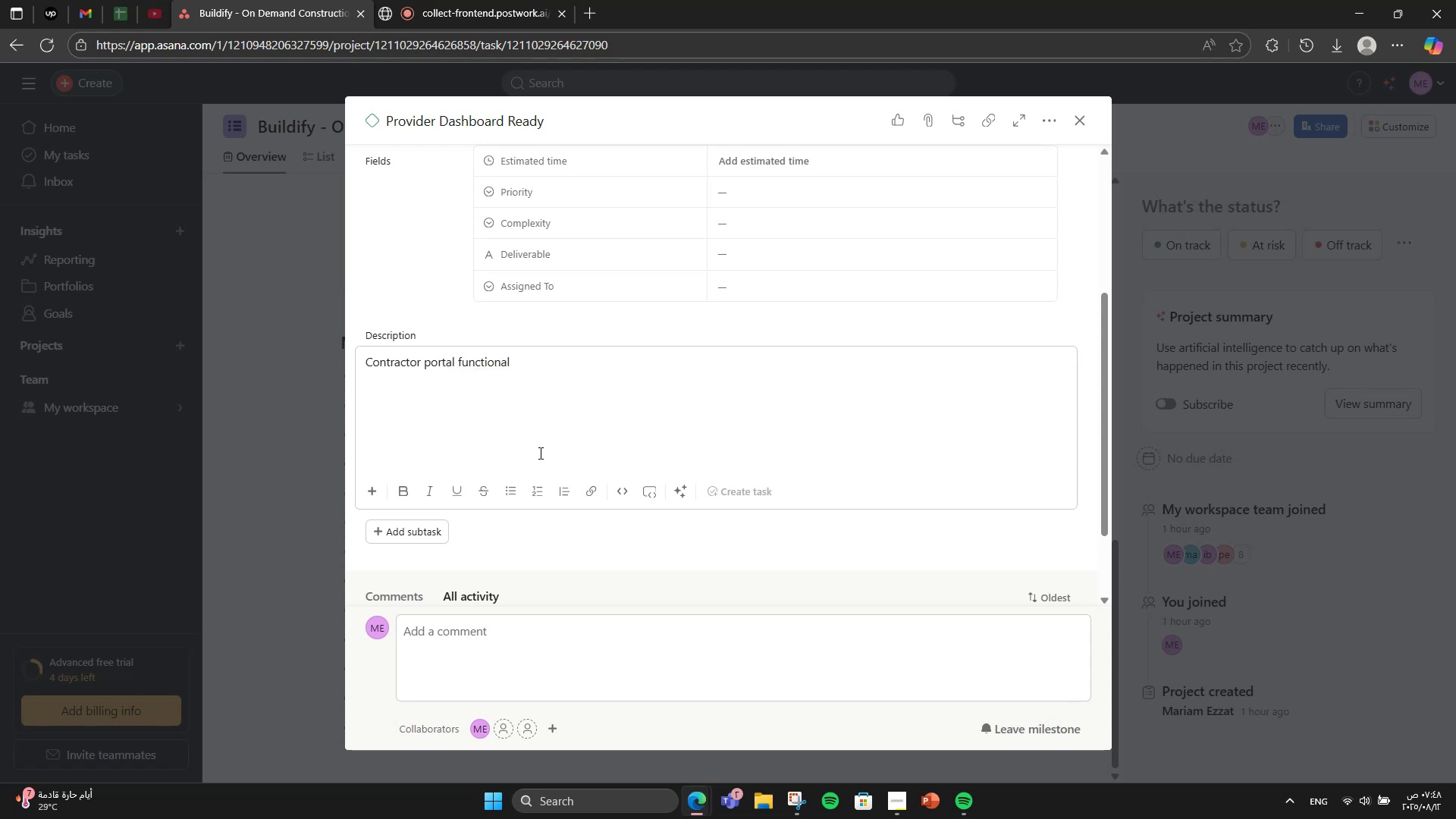 
hold_key(key=ArrowRight, duration=0.85)
 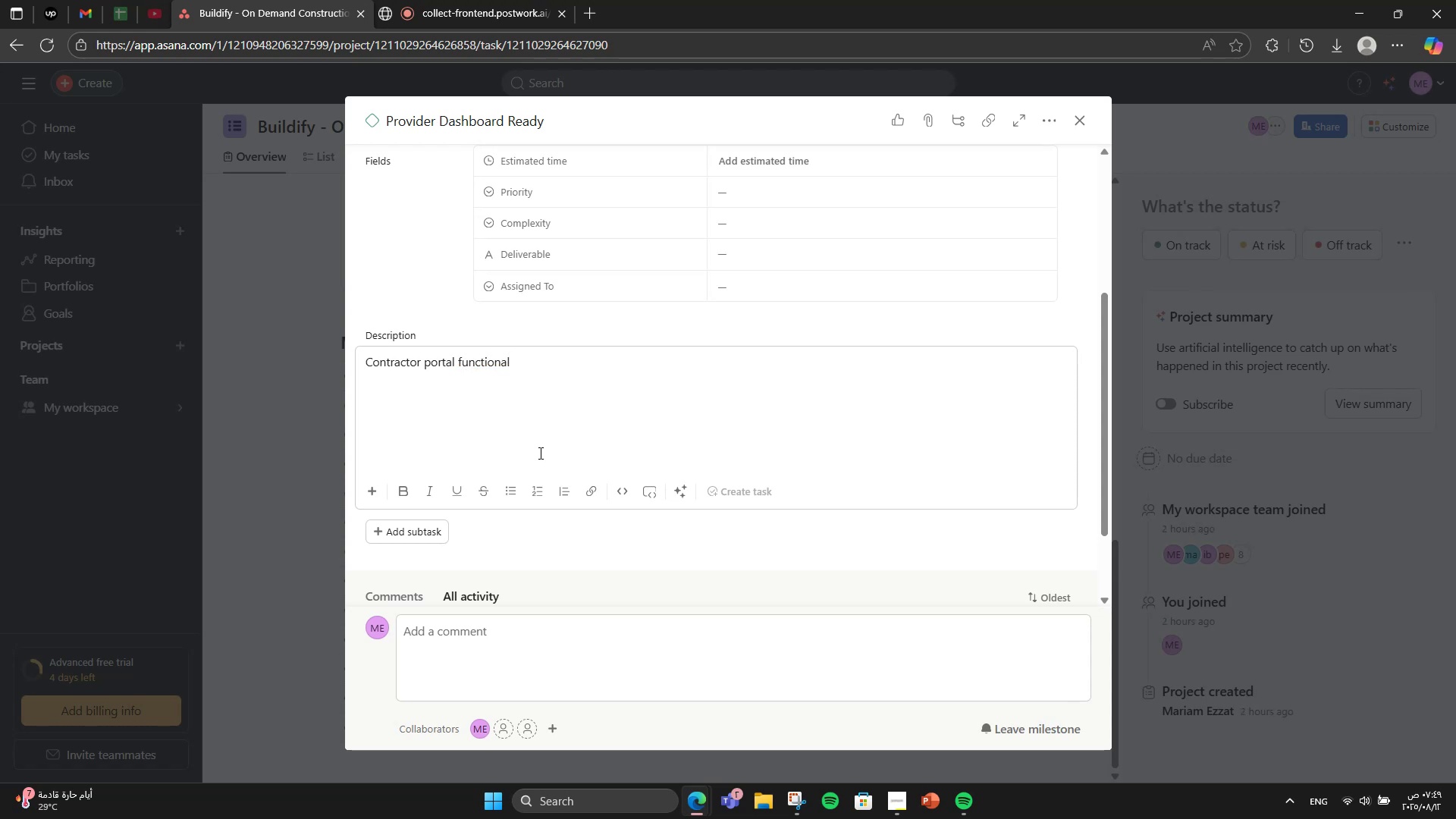 
type(with job and feature )
 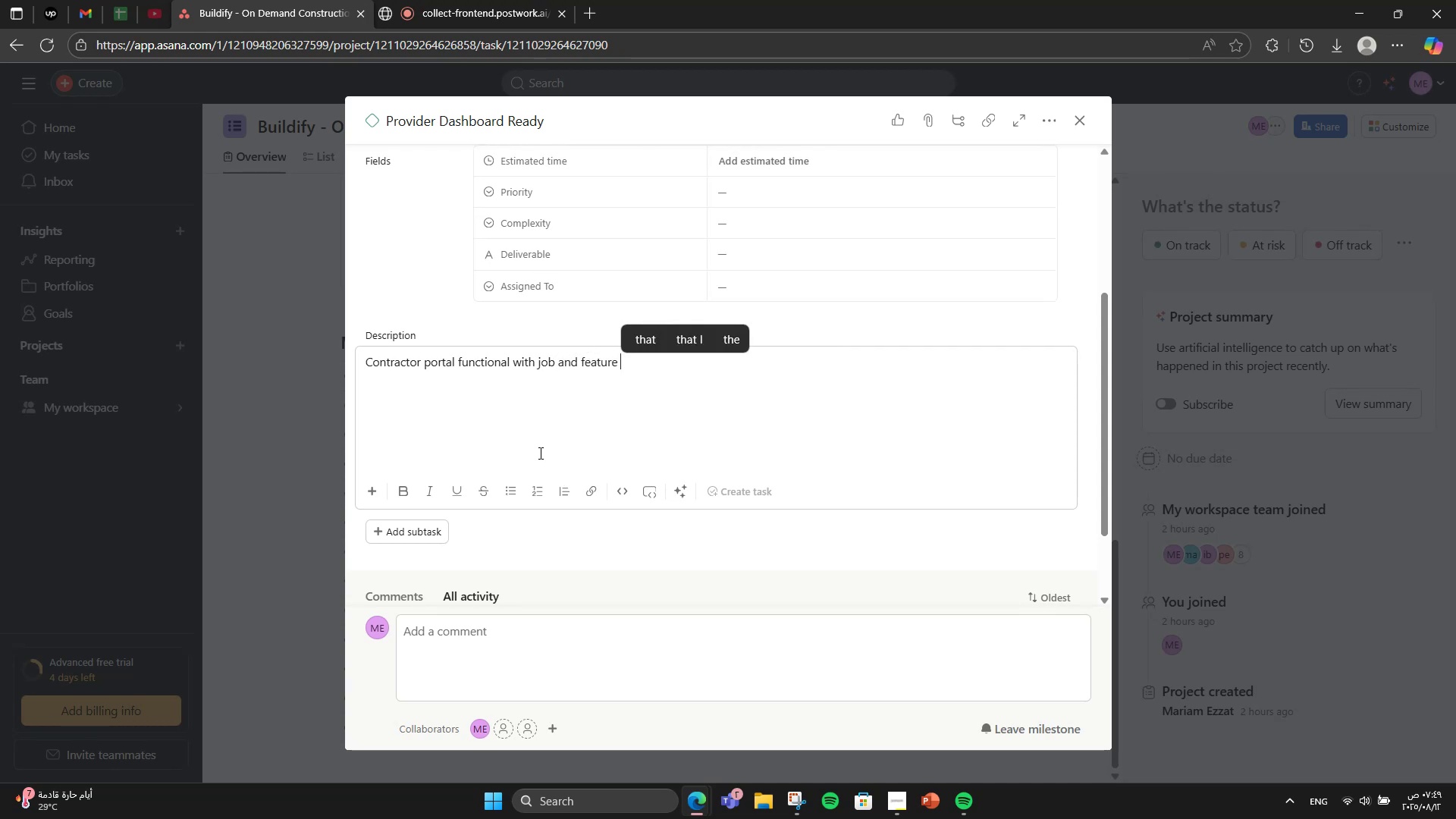 
wait(5.99)
 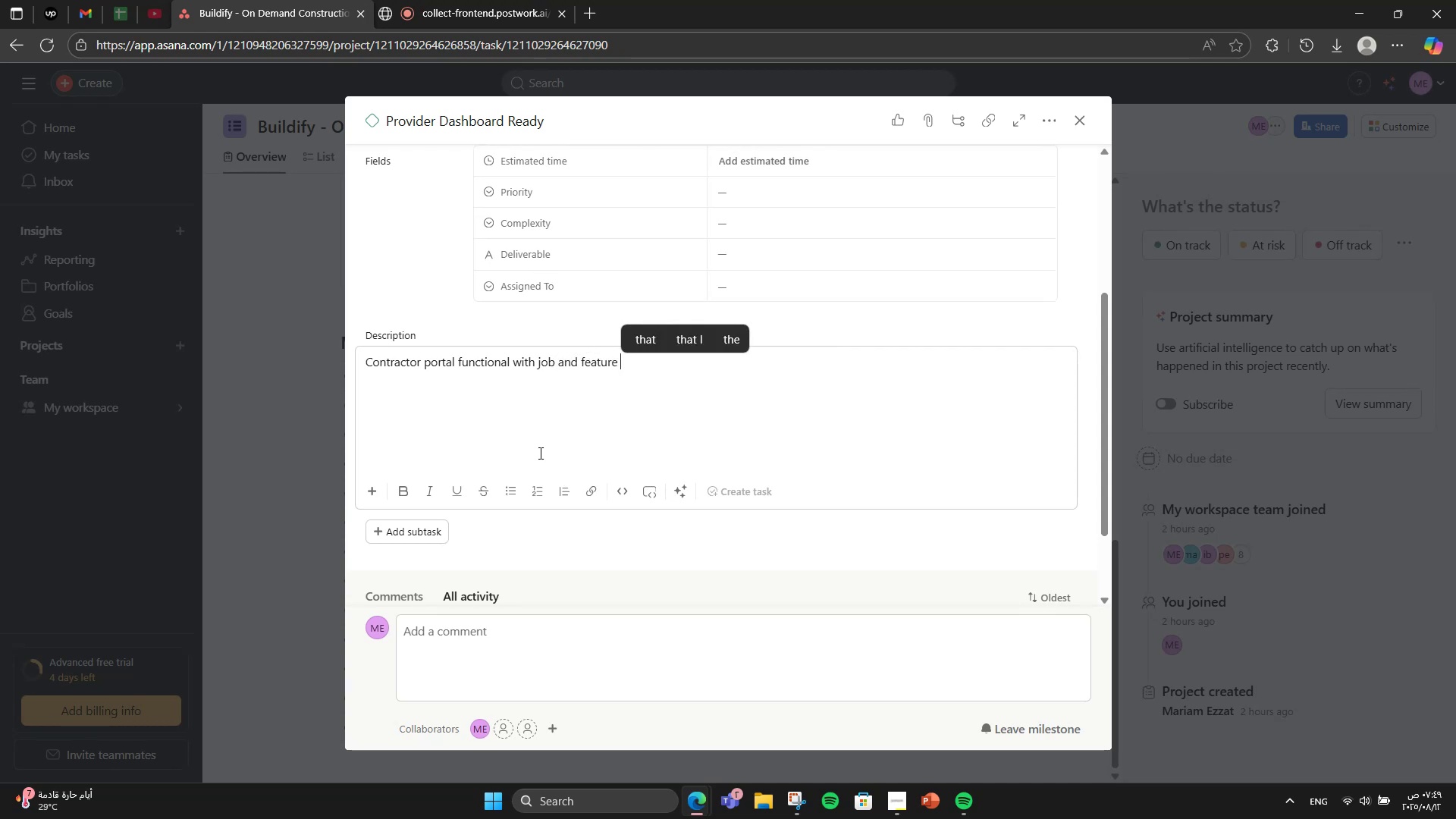 
hold_key(key=ArrowLeft, duration=0.72)
 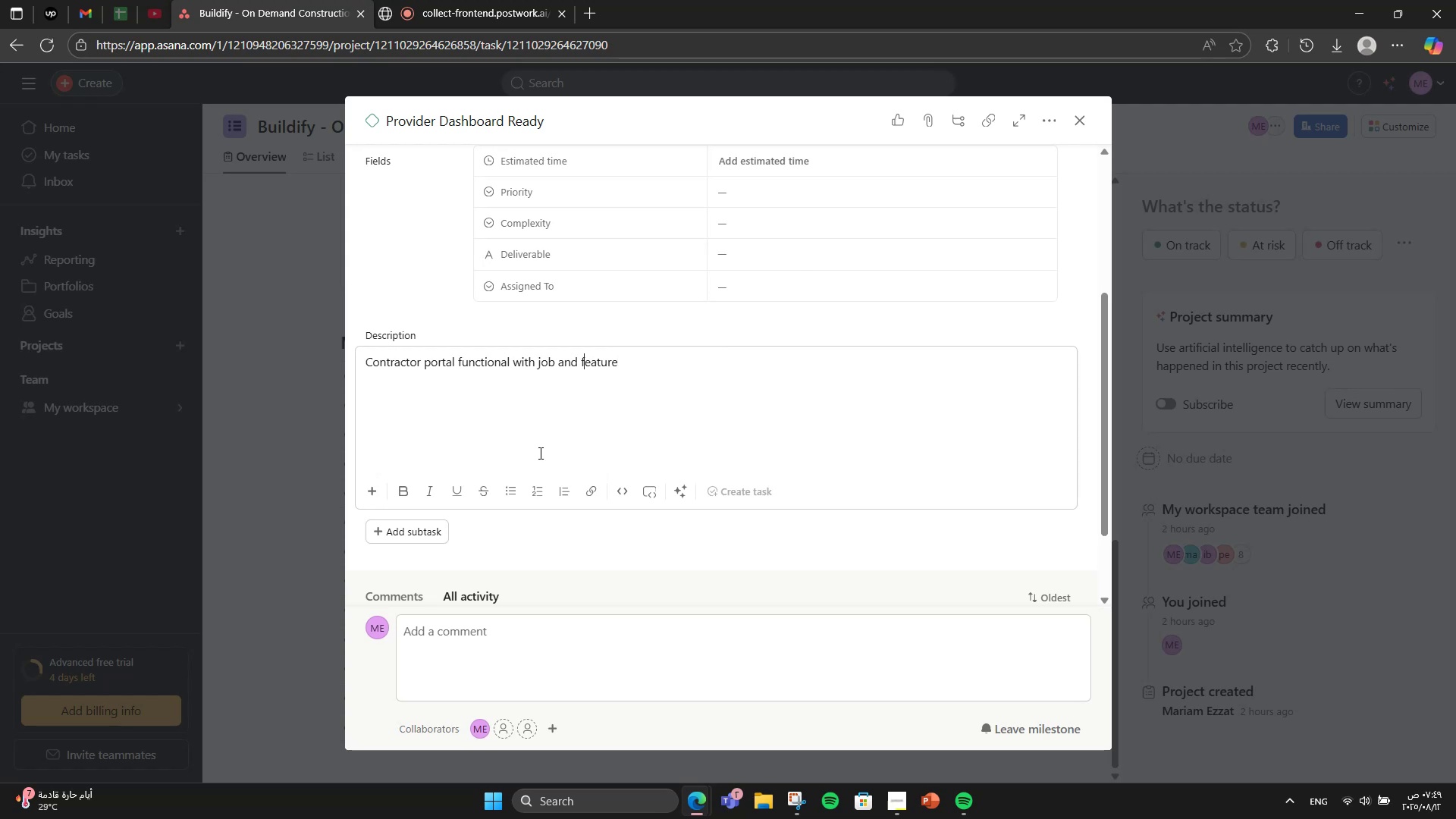 
key(ArrowLeft)
 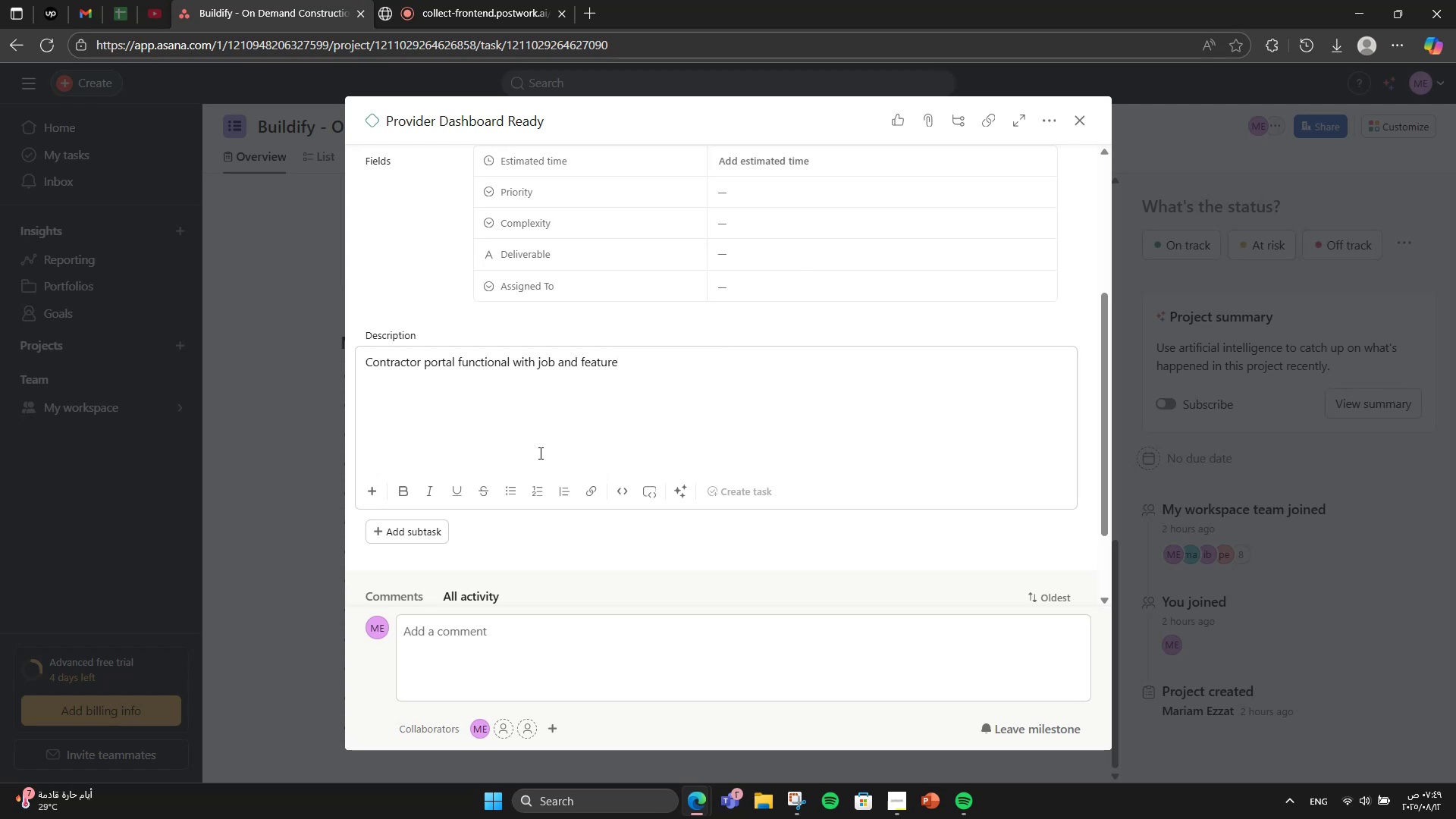 
type(profile )
 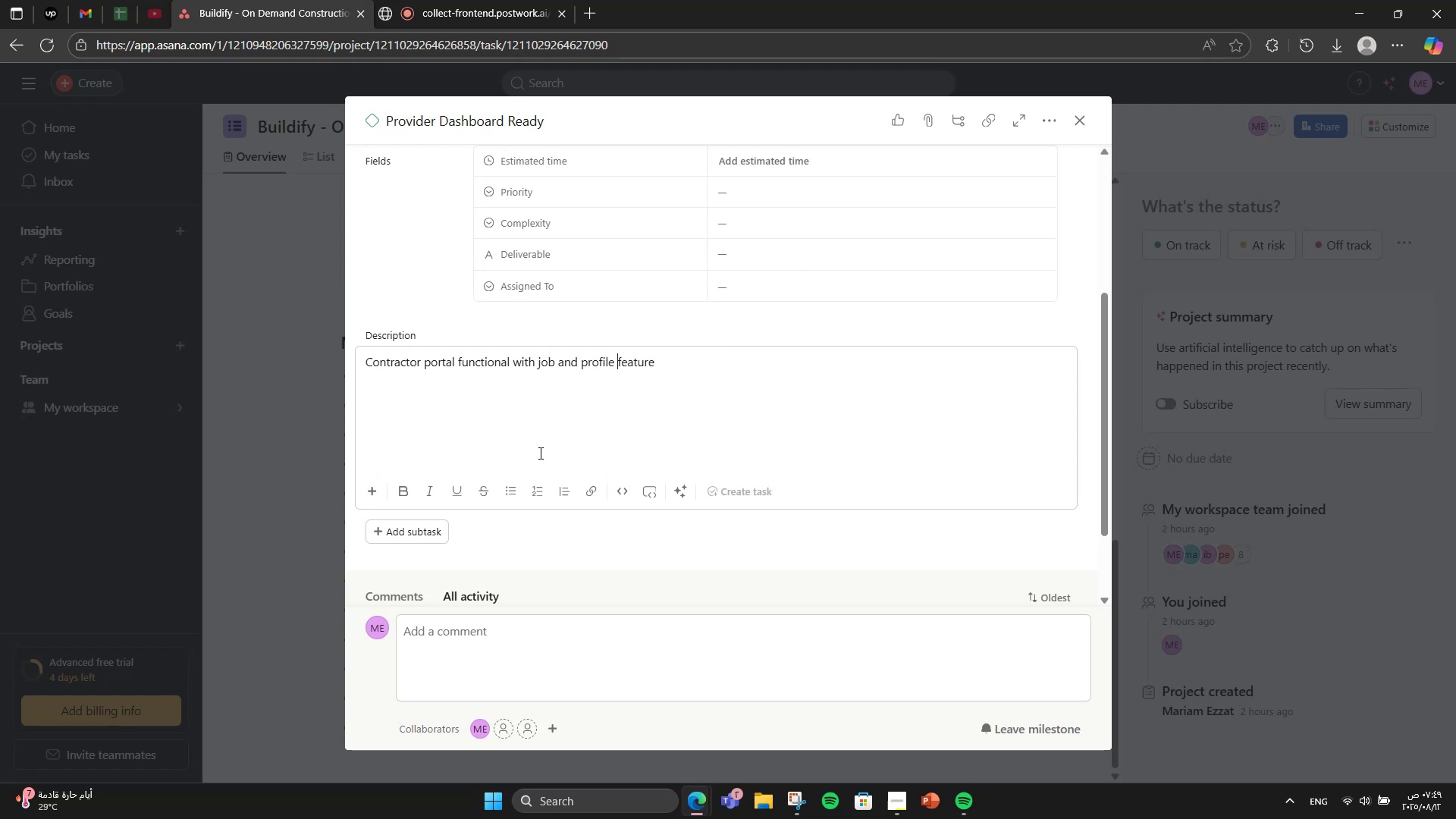 
hold_key(key=ArrowRight, duration=0.88)
 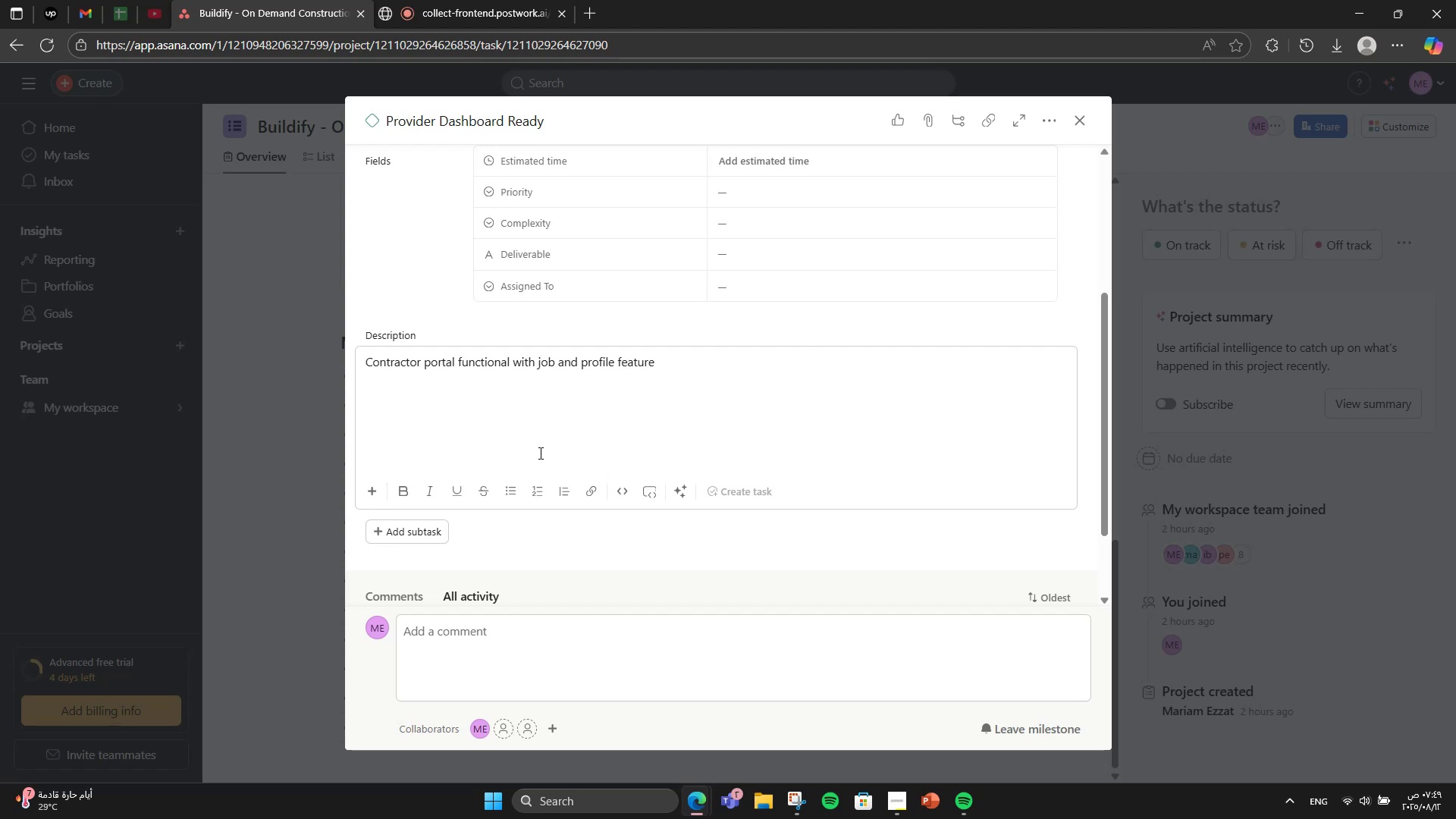 
key(Backspace)
 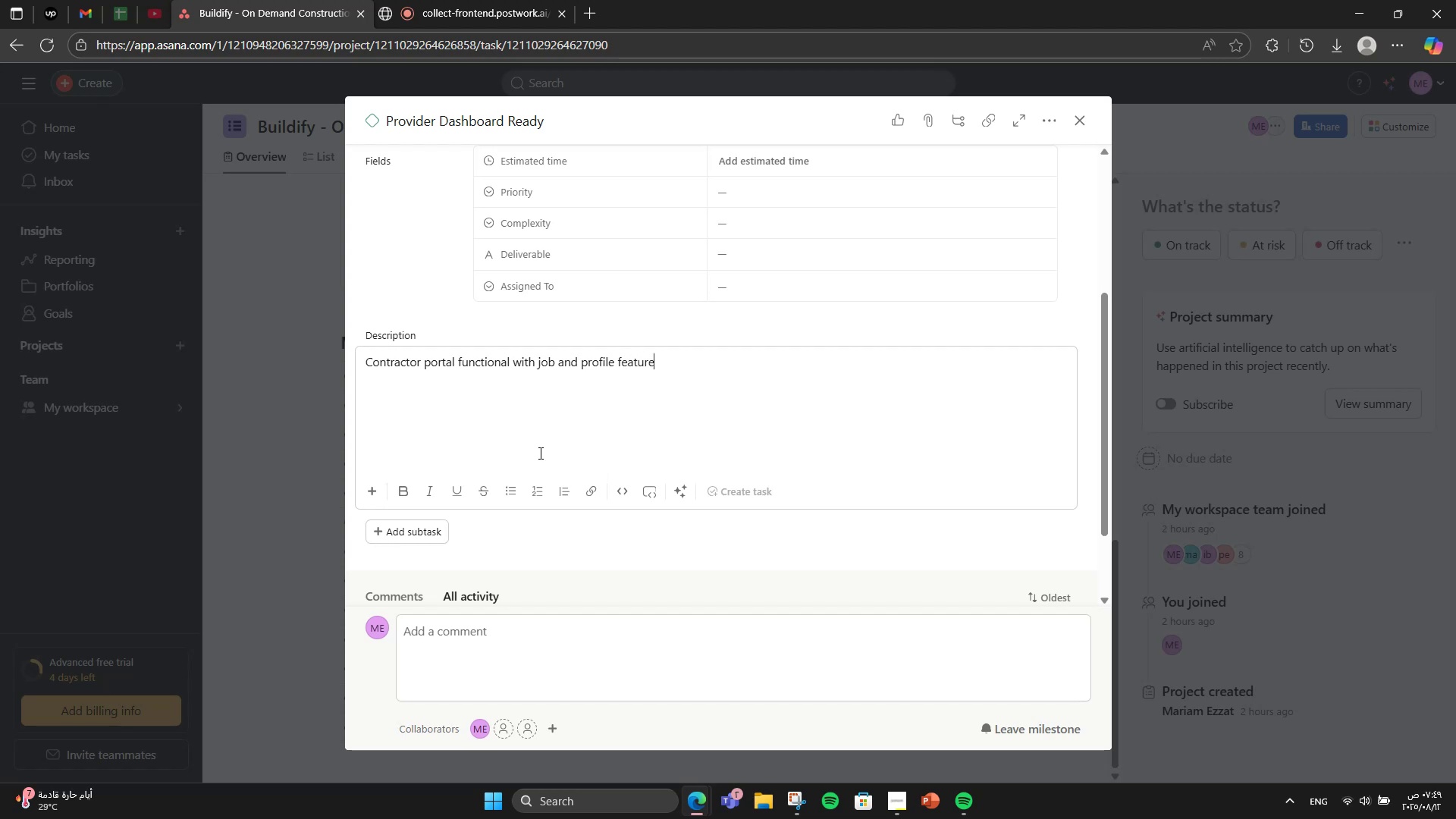 
key(S)
 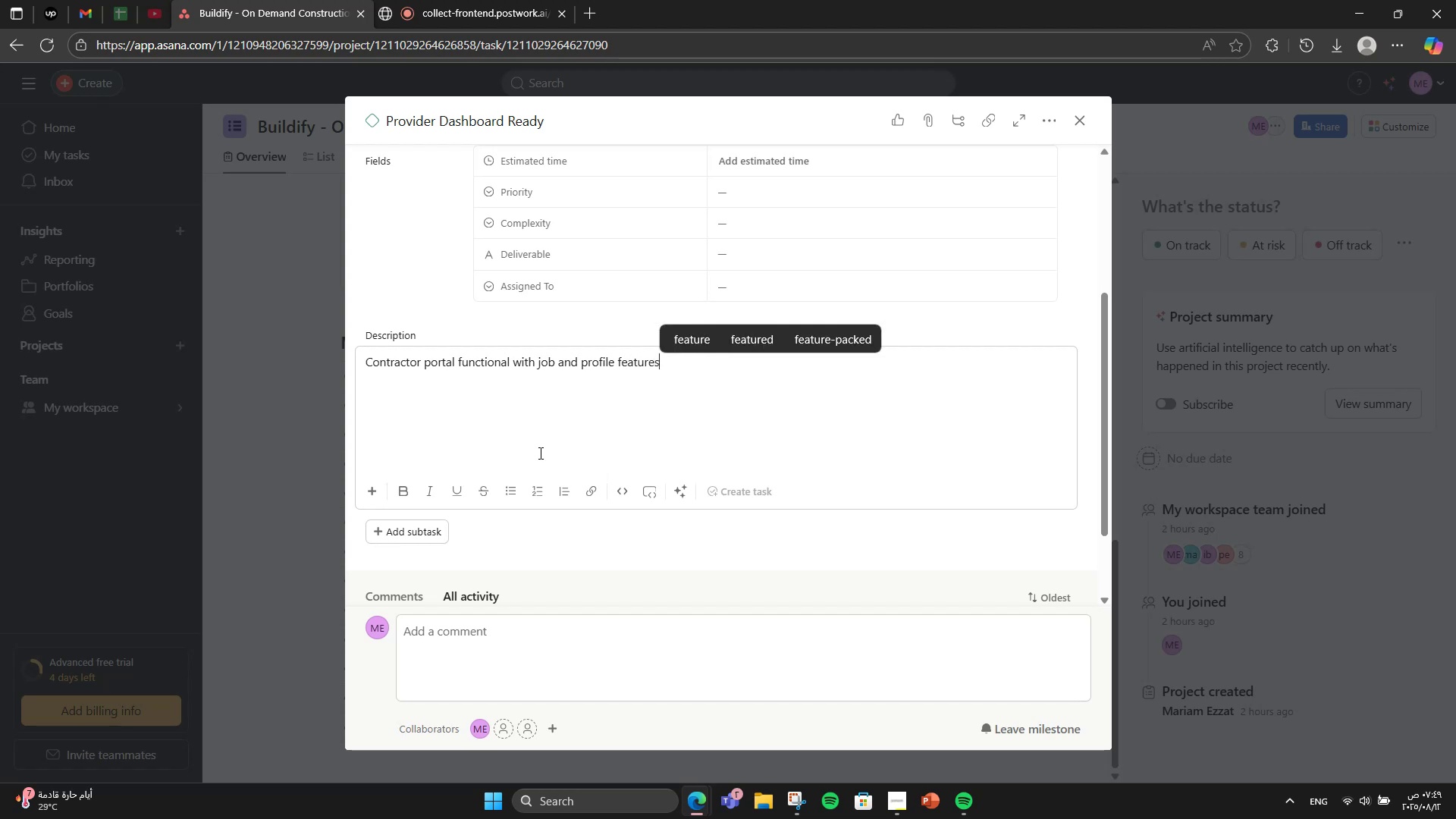 
key(Period)
 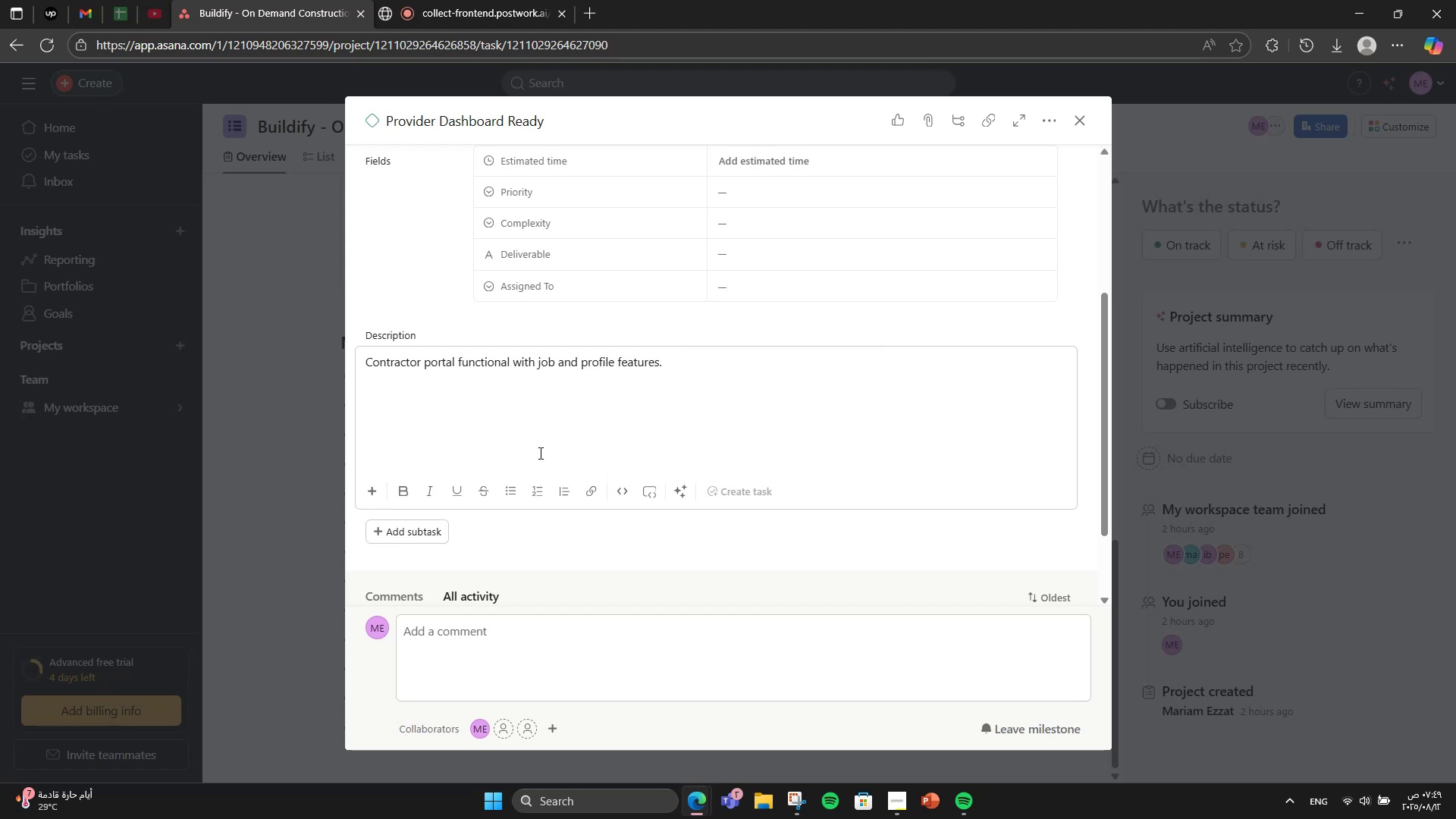 
wait(6.65)
 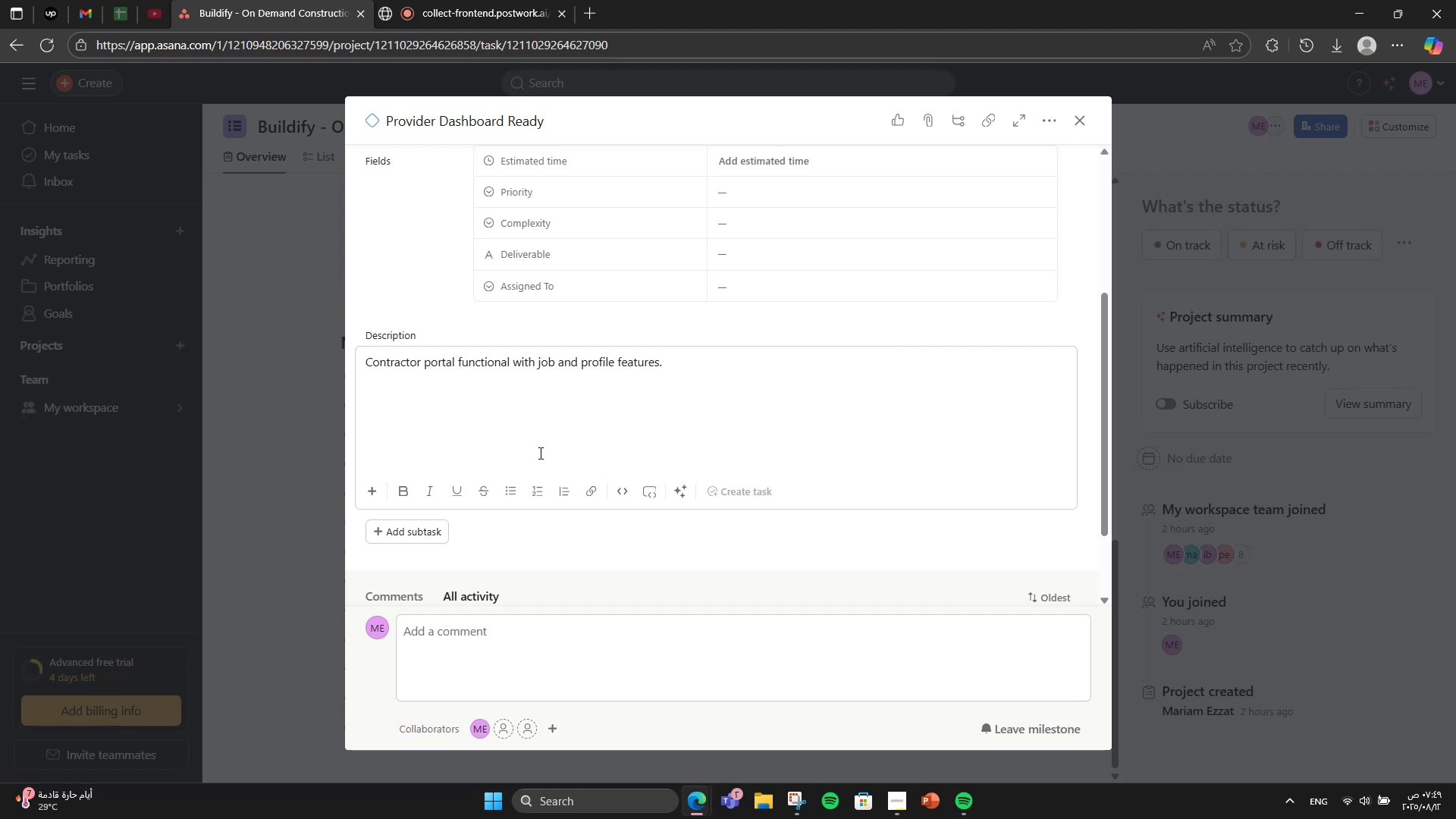 
scroll: coordinate [463, 199], scroll_direction: up, amount: 3.0
 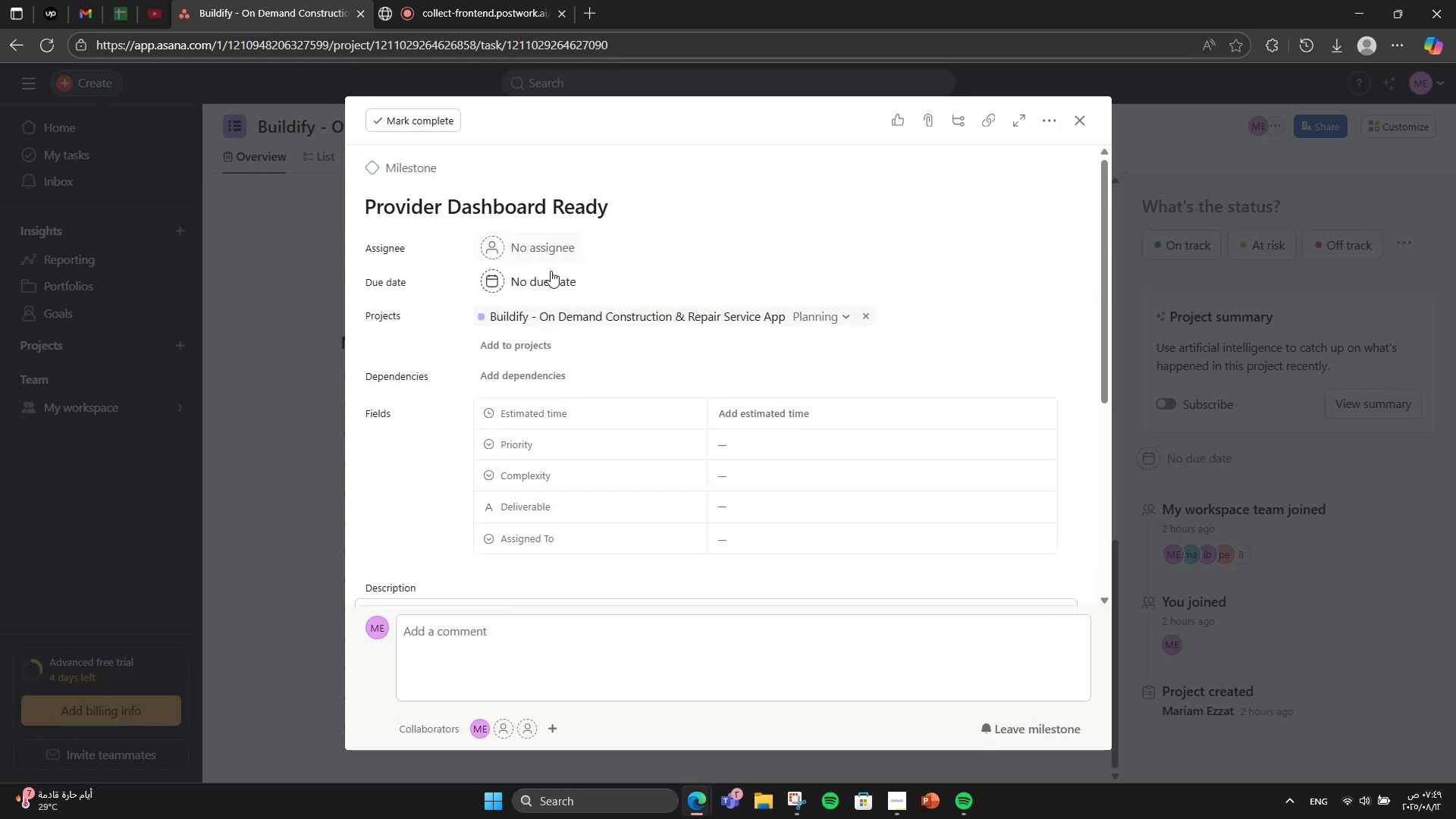 
left_click([551, 271])
 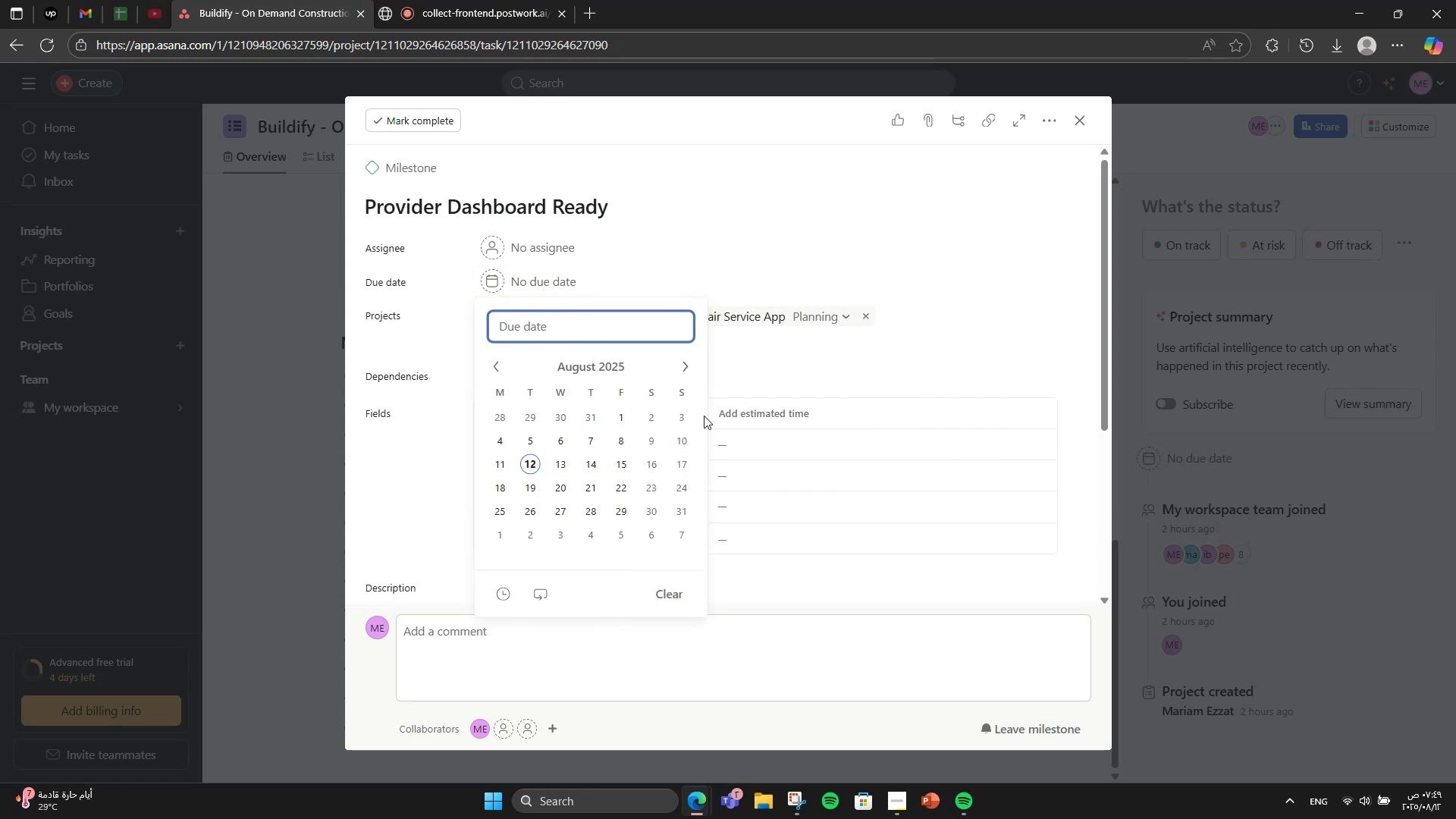 
left_click([682, 361])
 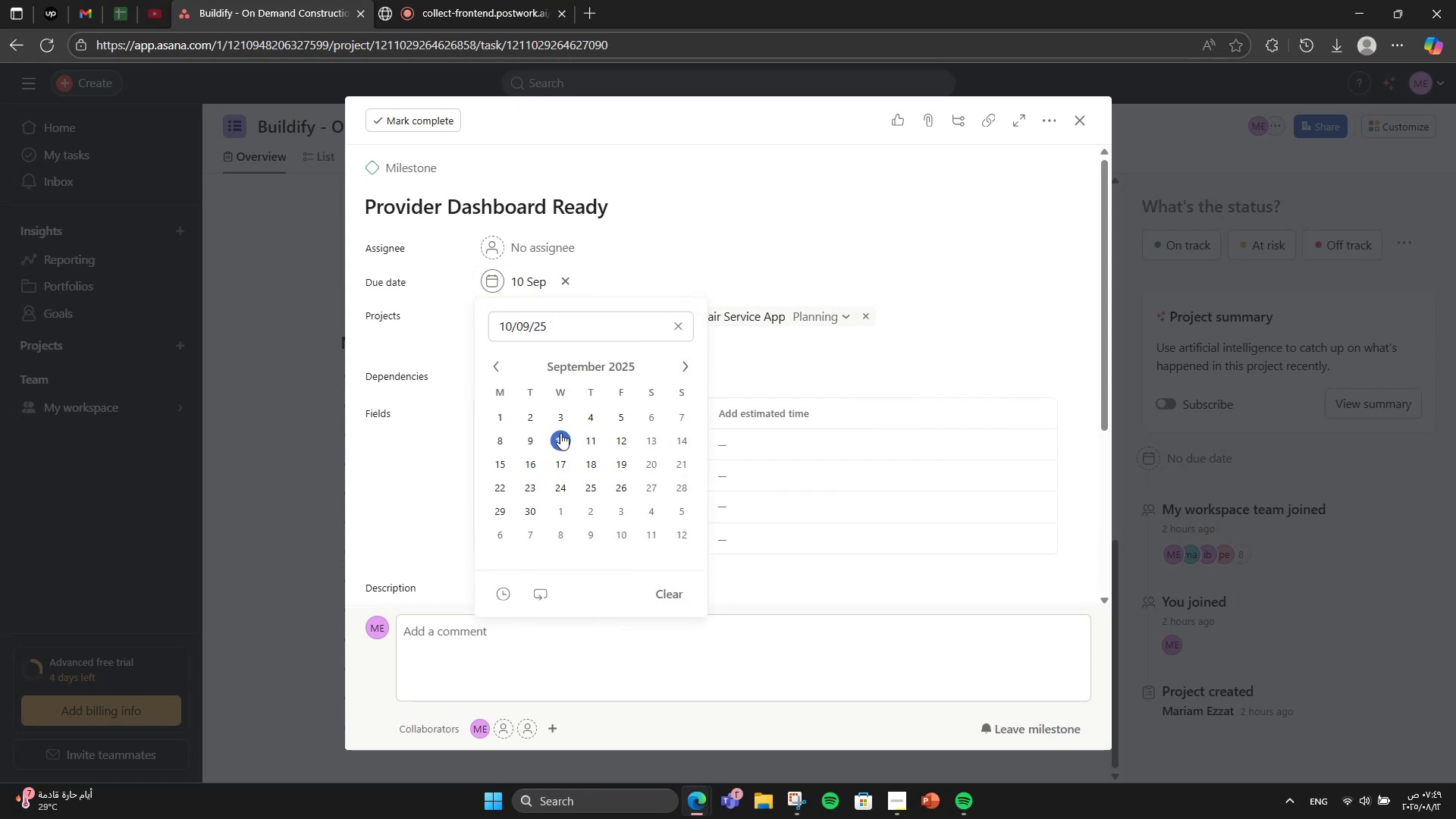 
double_click([824, 253])
 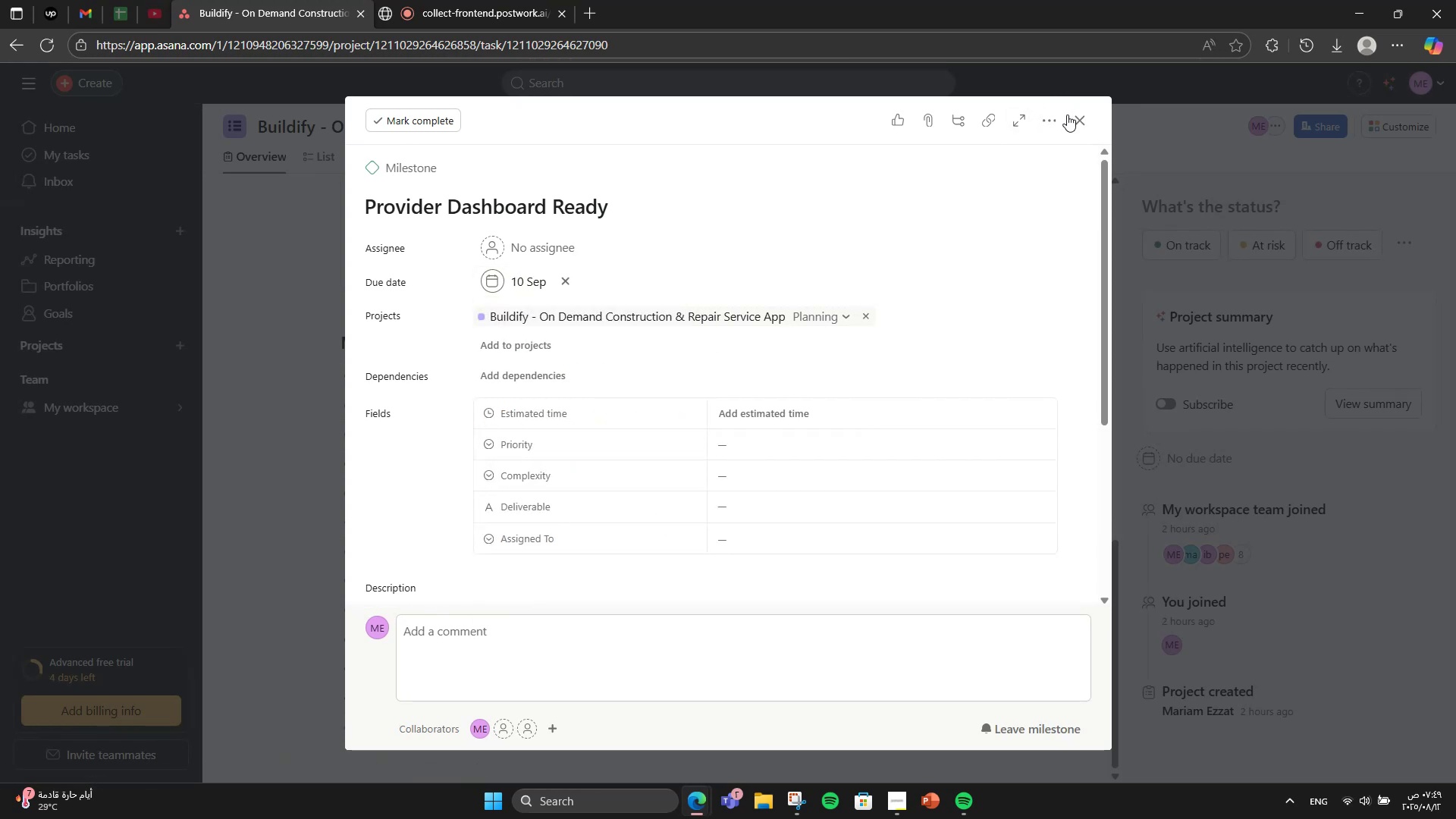 
left_click([1074, 123])
 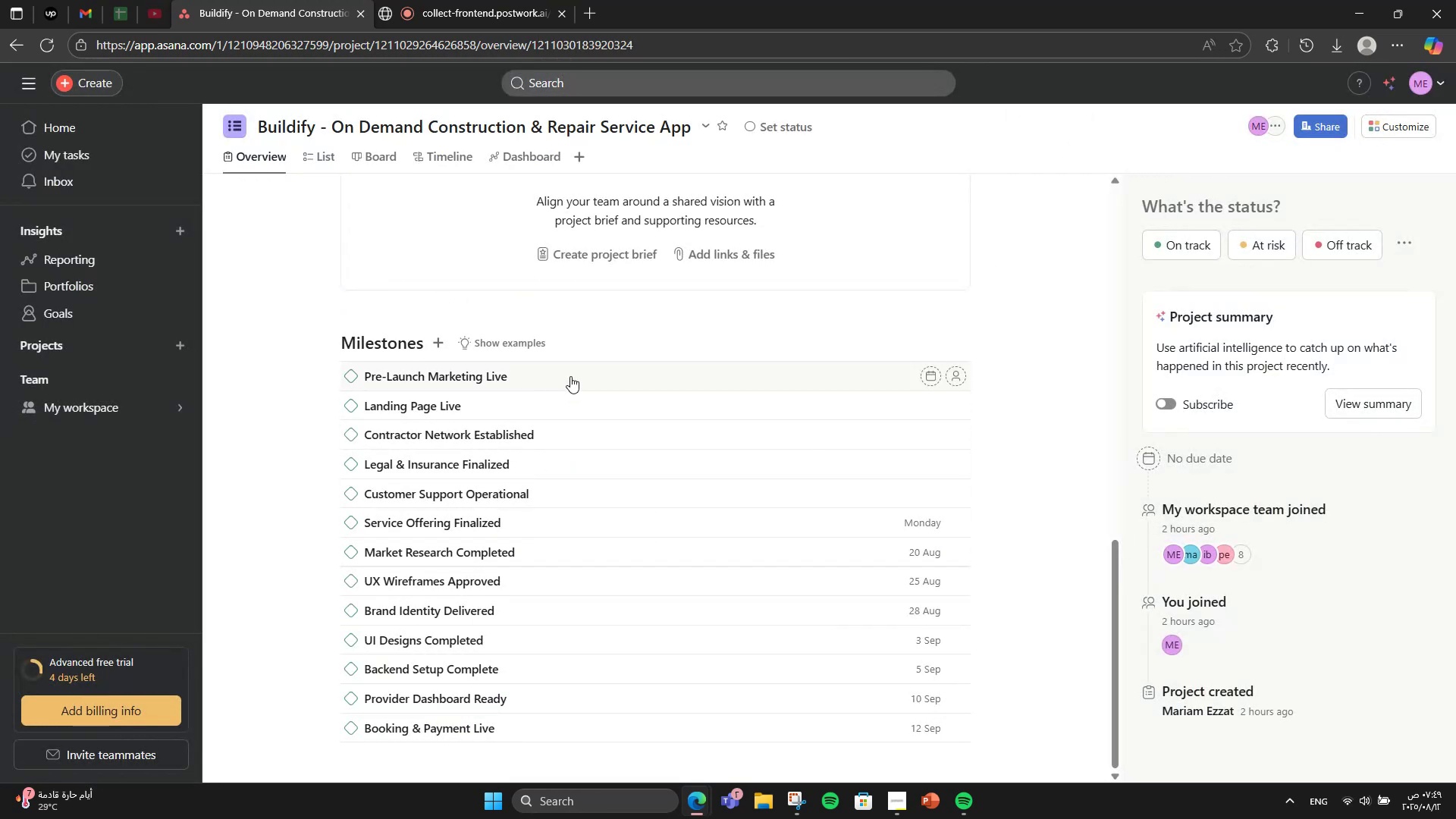 
left_click([570, 376])
 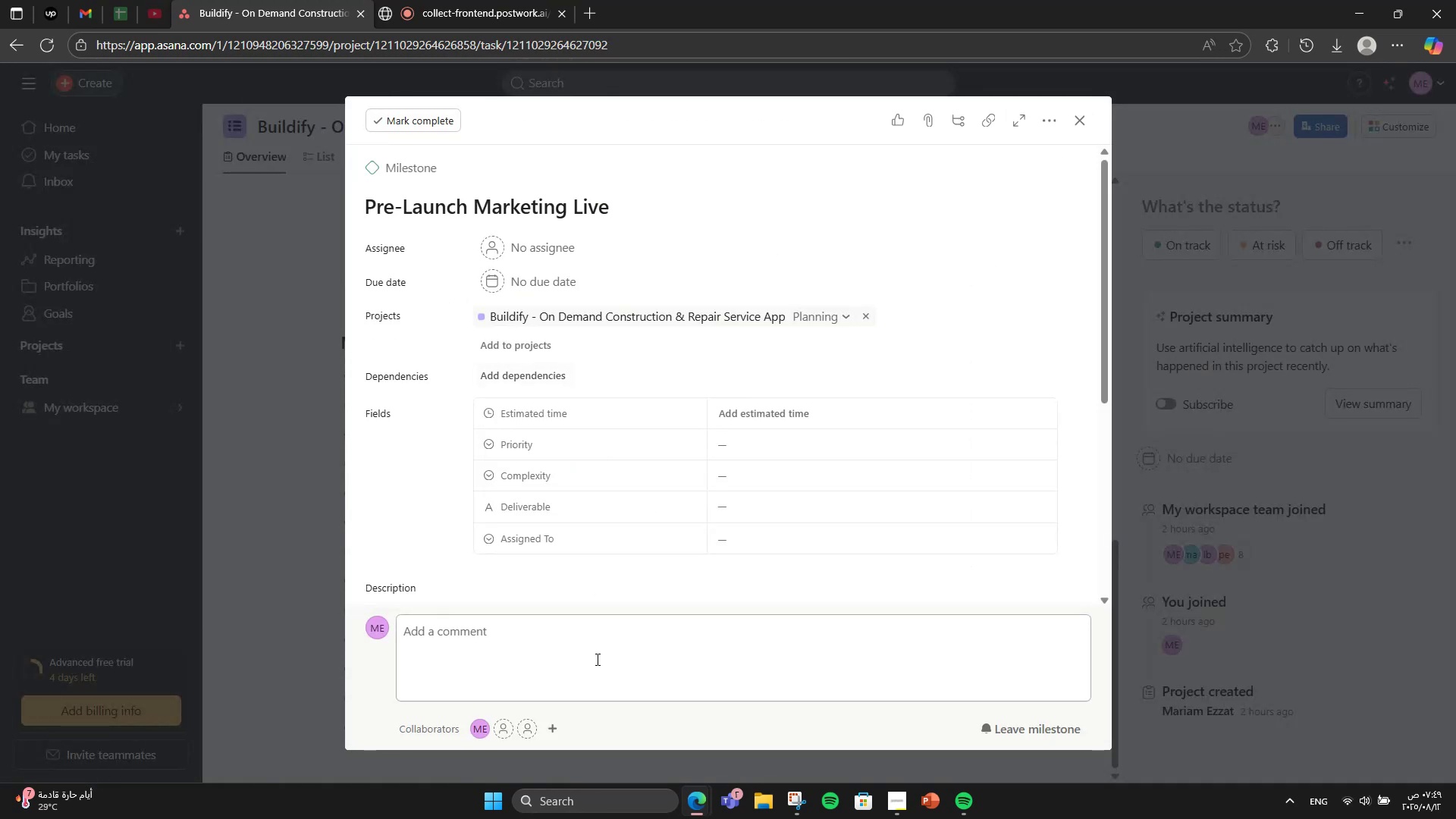 
scroll: coordinate [567, 451], scroll_direction: down, amount: 4.0
 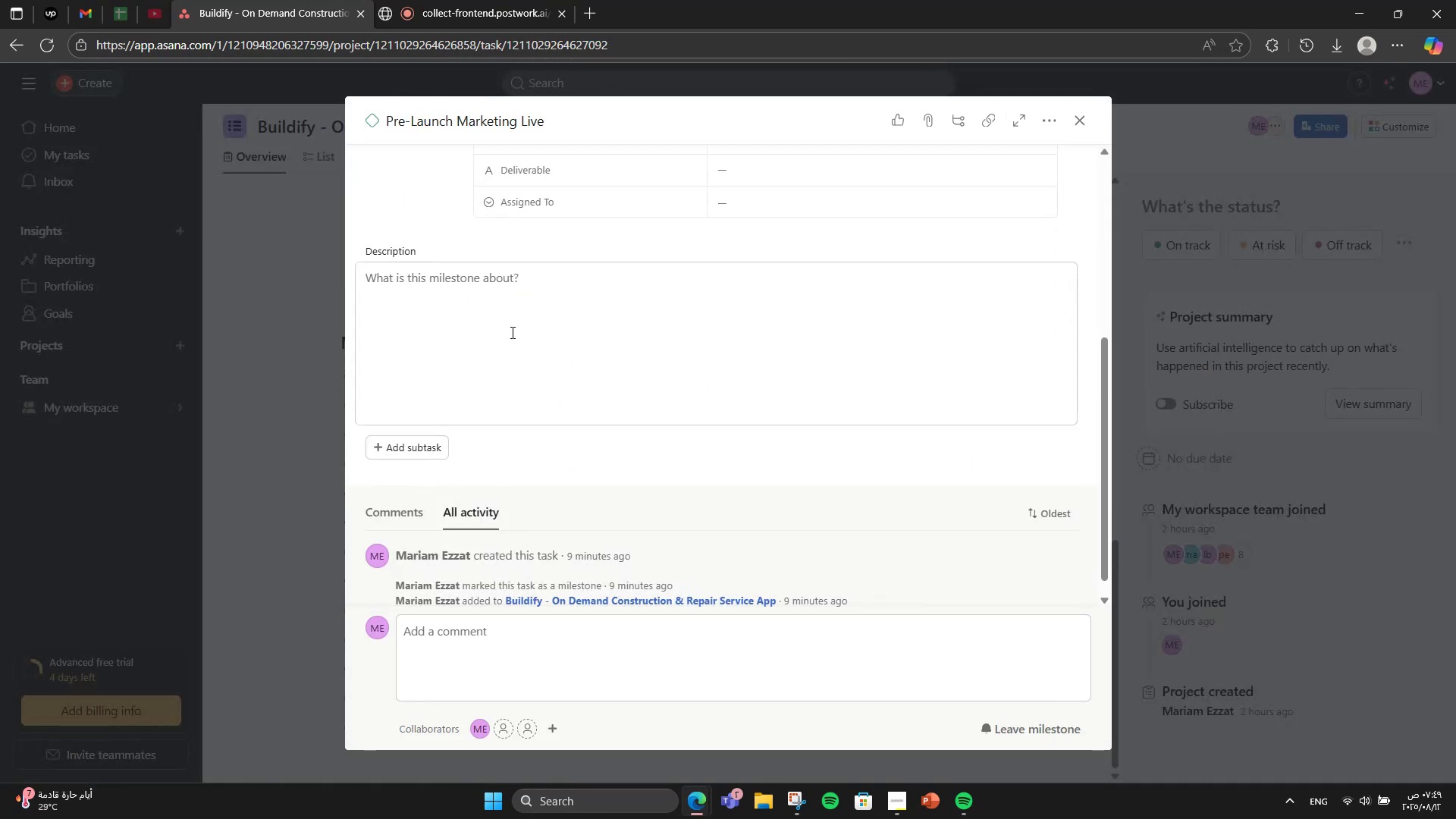 
left_click([510, 324])
 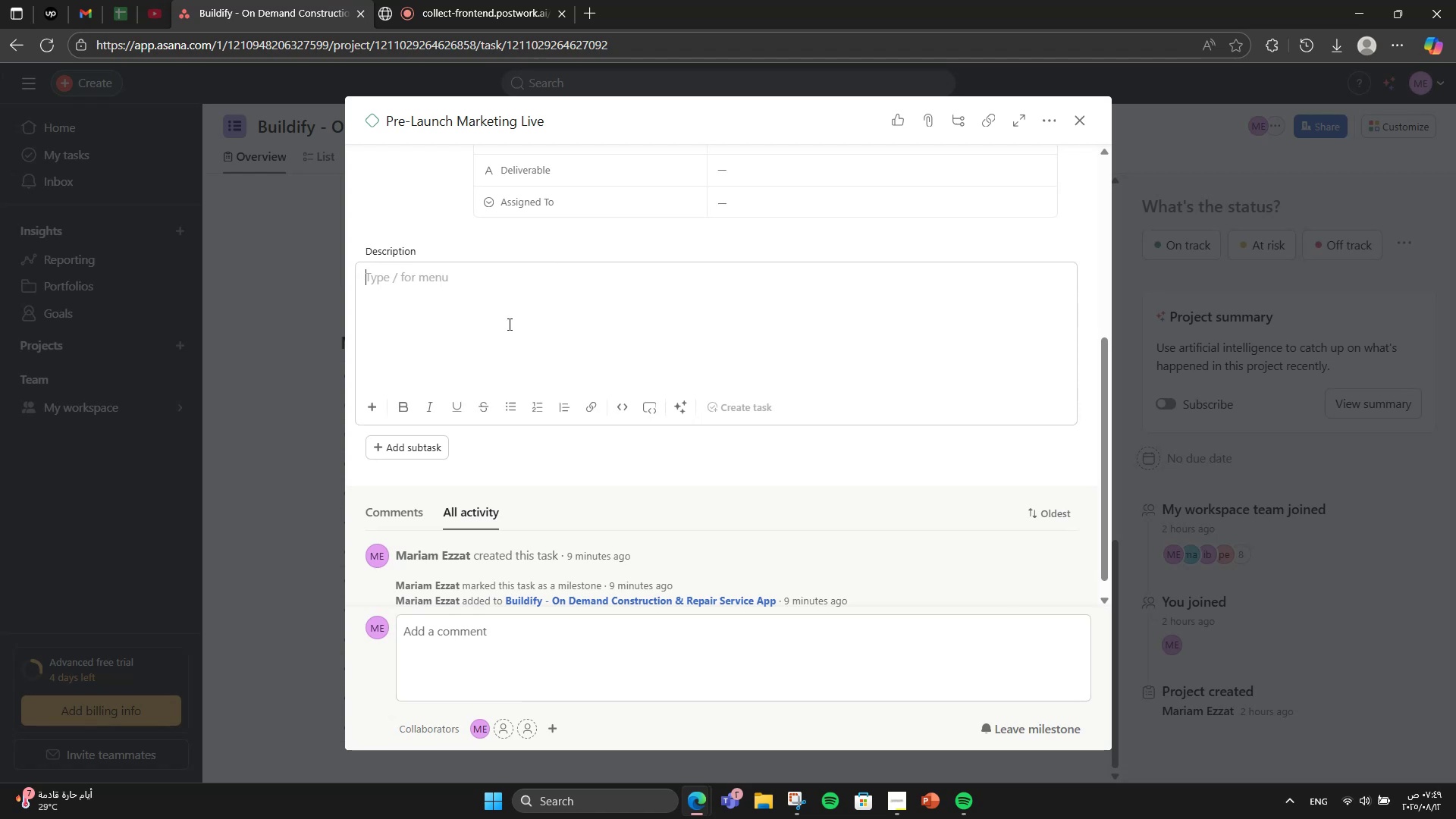 
type([VolumeUp]Social media ca[VolumeUp]mpaign ri)
key(Backspace)
type(unnu)
key(Backspace)
type(ing )
 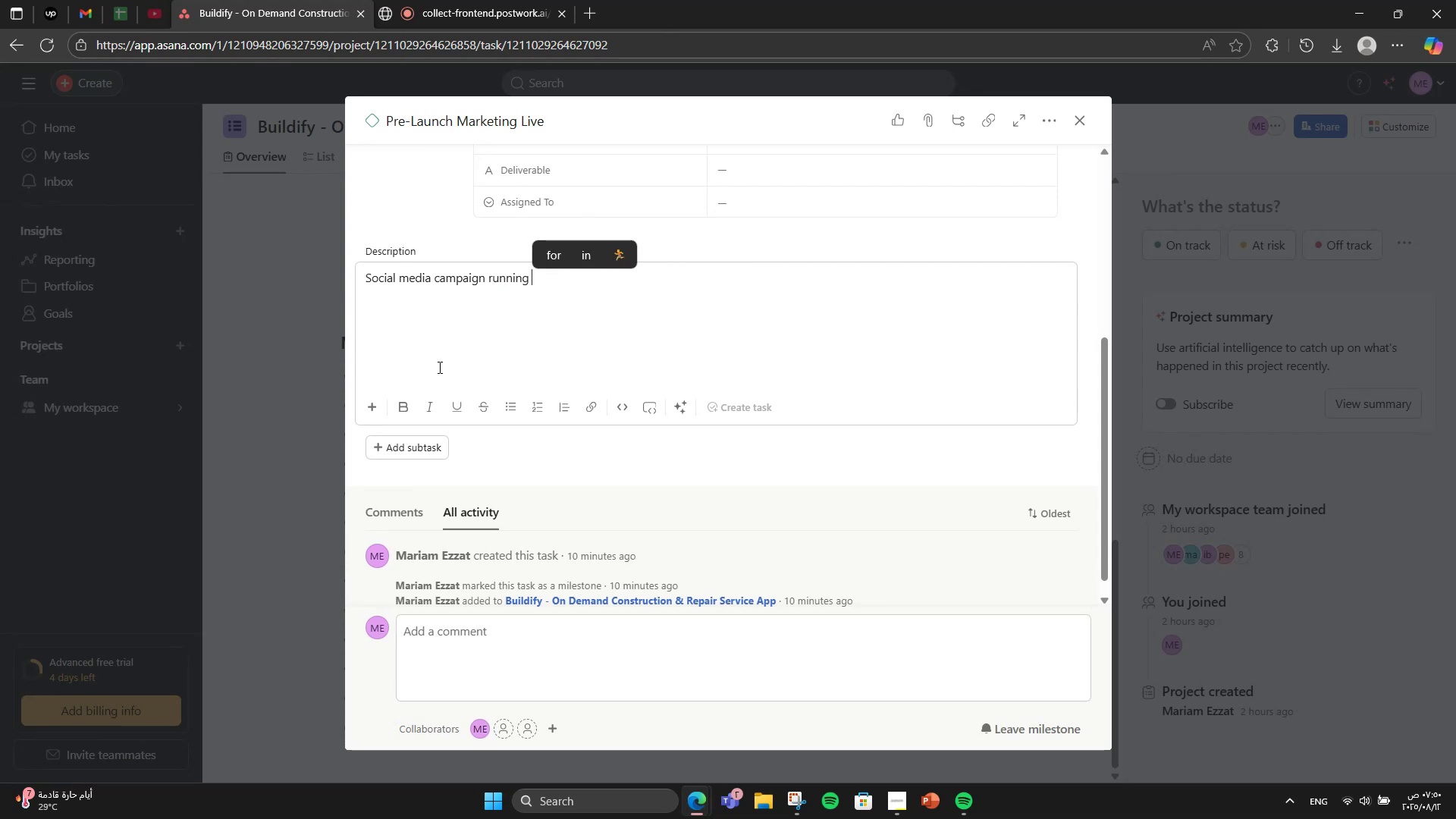 
type(before launch)
 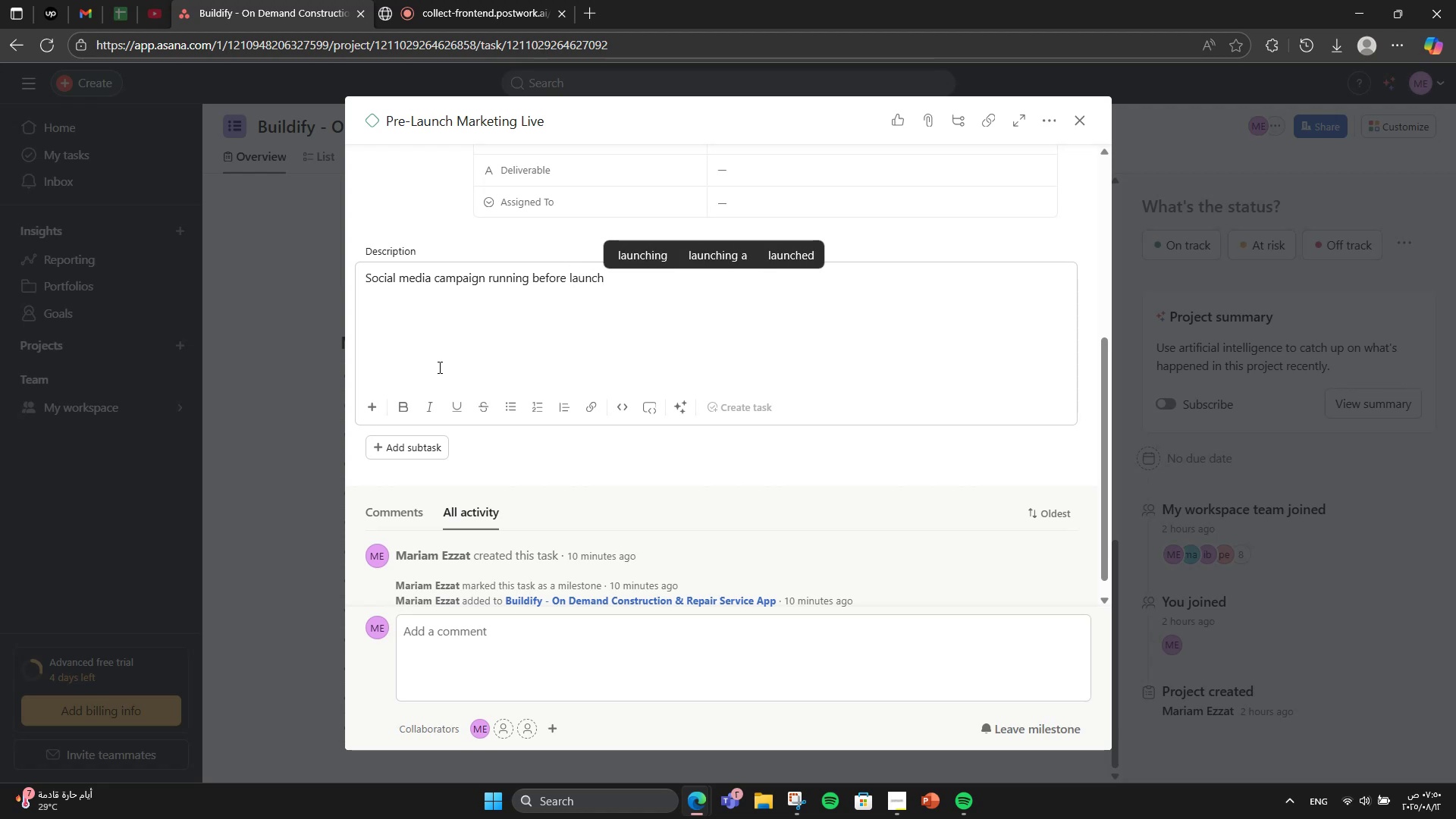 
scroll: coordinate [450, 362], scroll_direction: up, amount: 4.0
 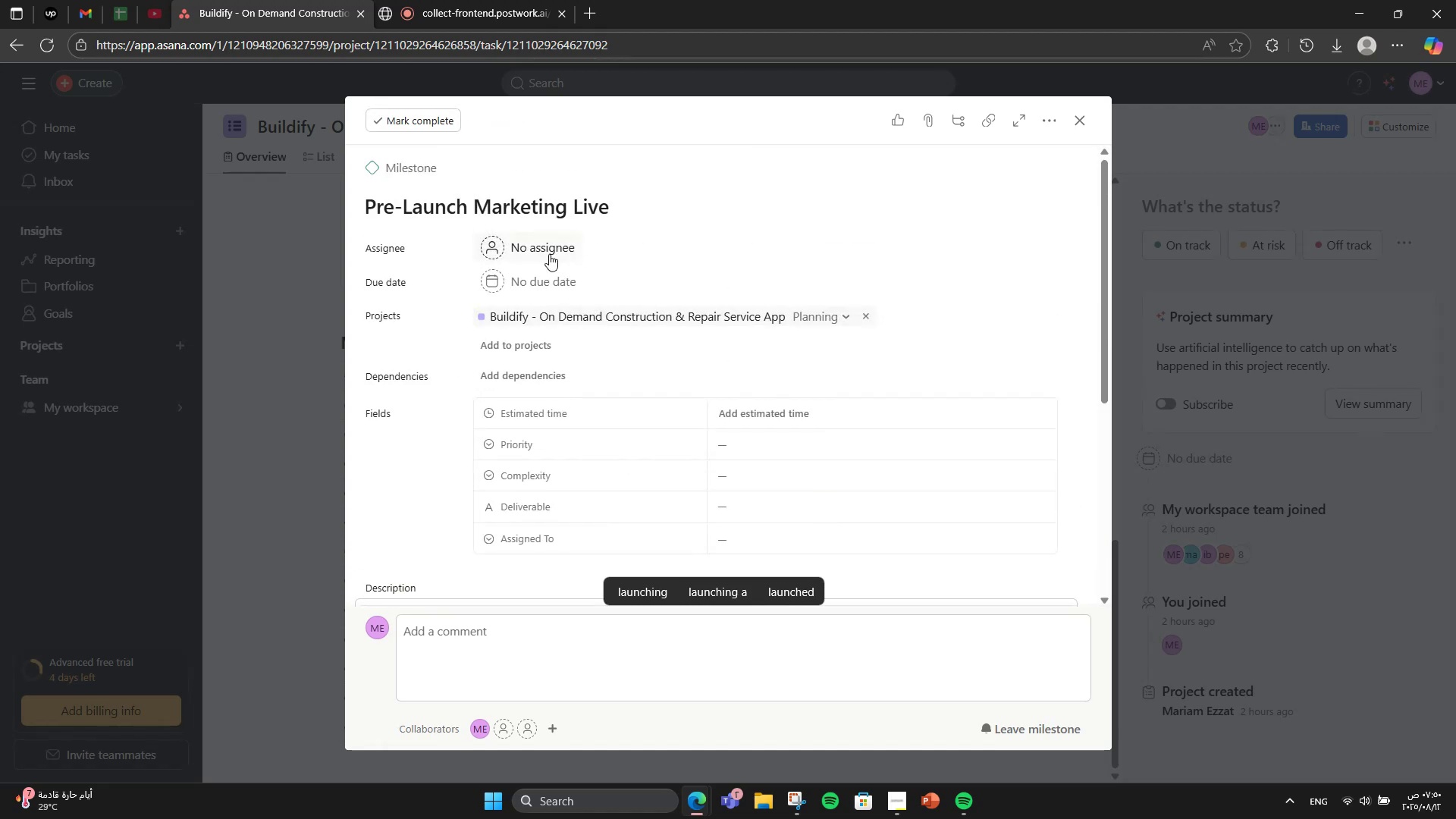 
left_click([528, 277])
 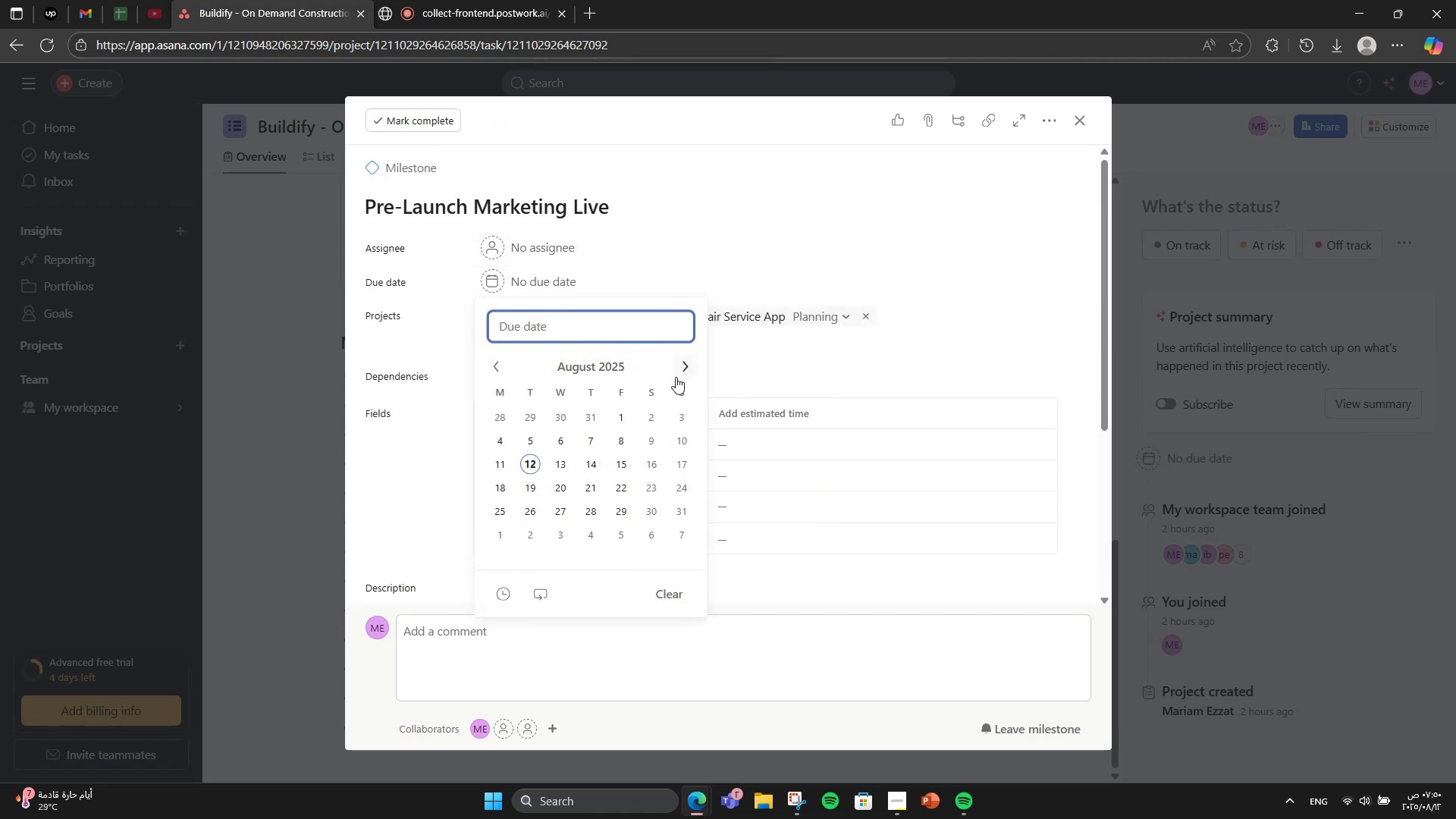 
left_click([683, 369])
 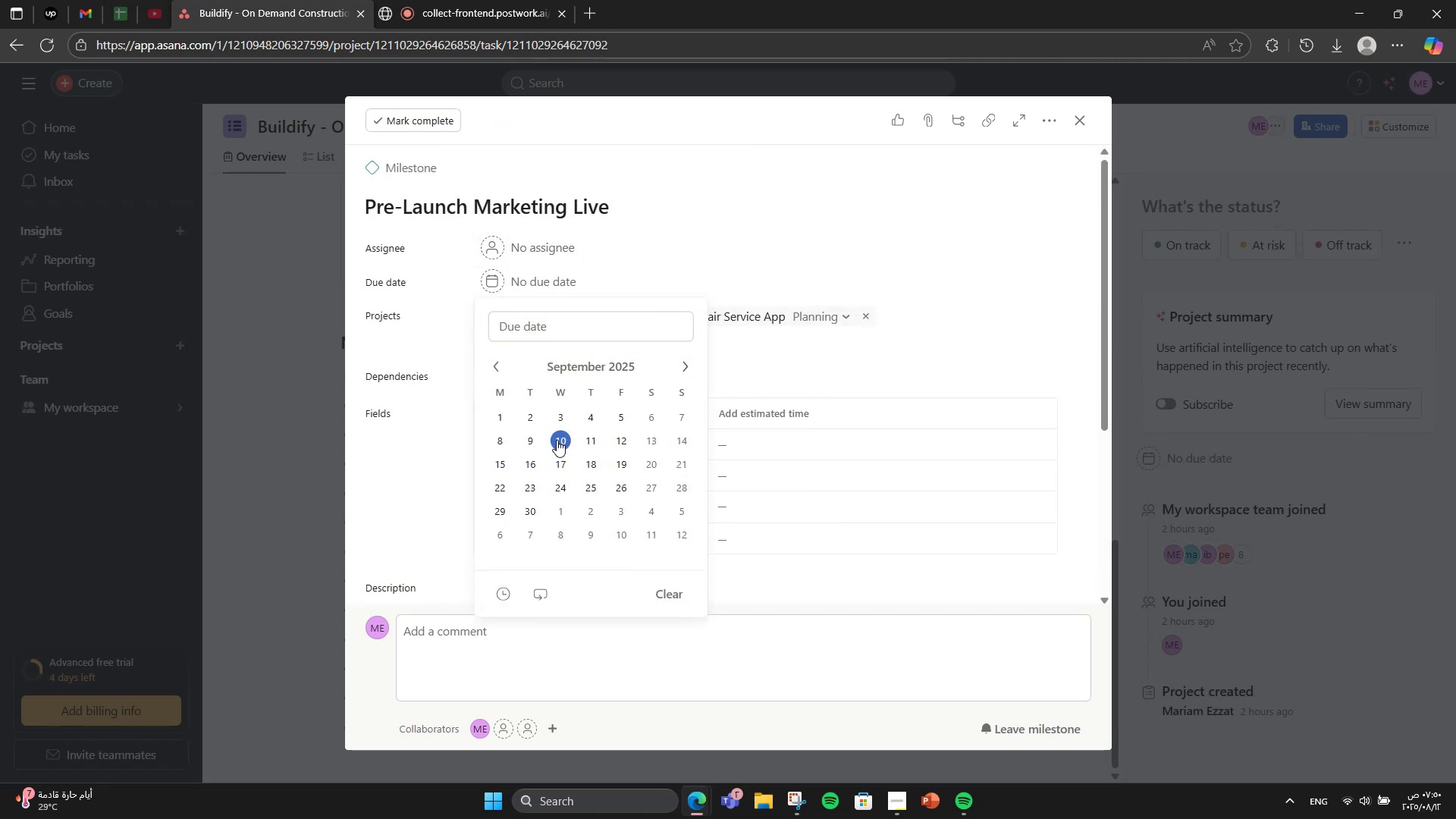 
double_click([754, 199])
 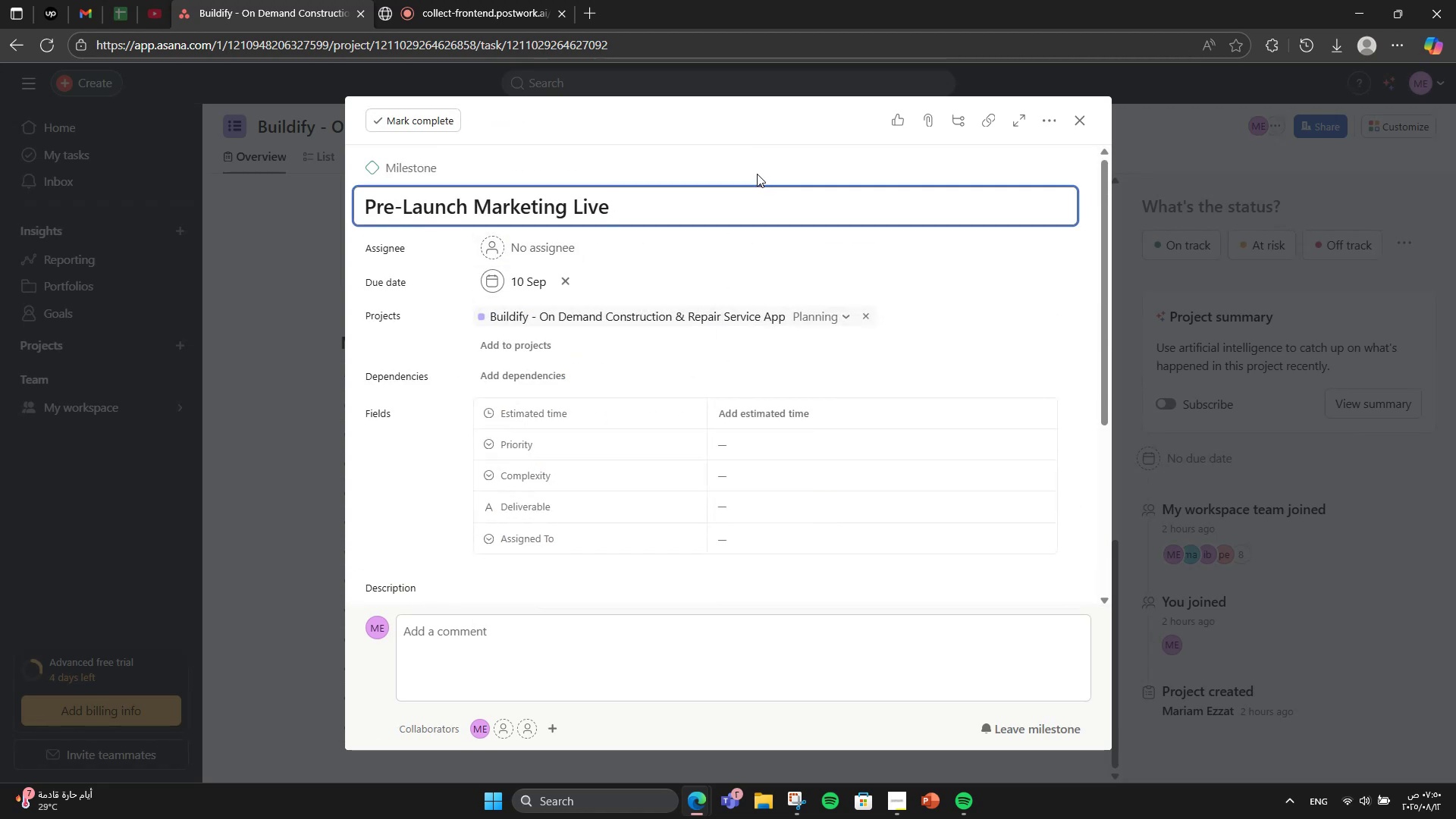 
left_click([757, 174])
 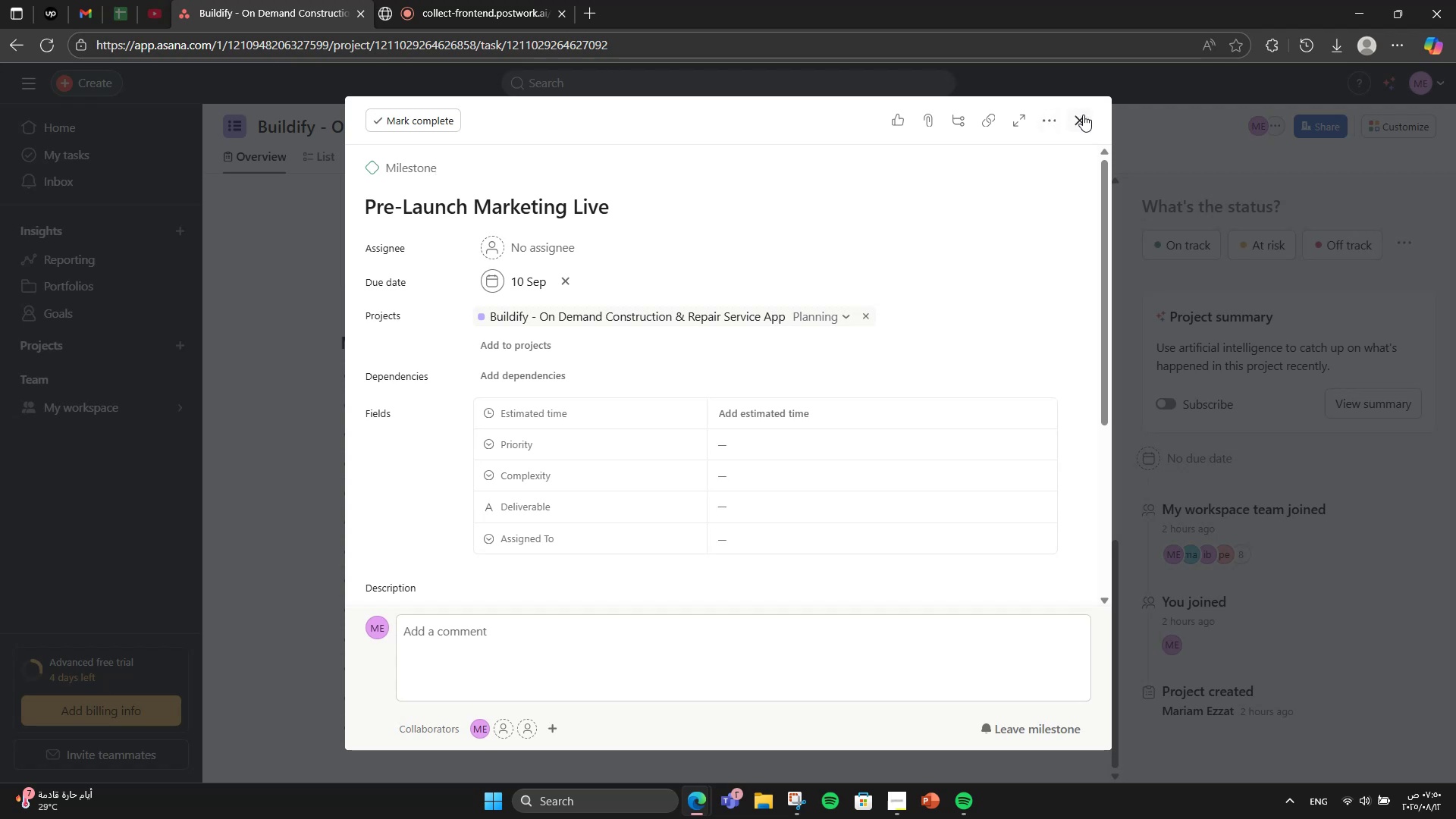 
left_click([1084, 115])
 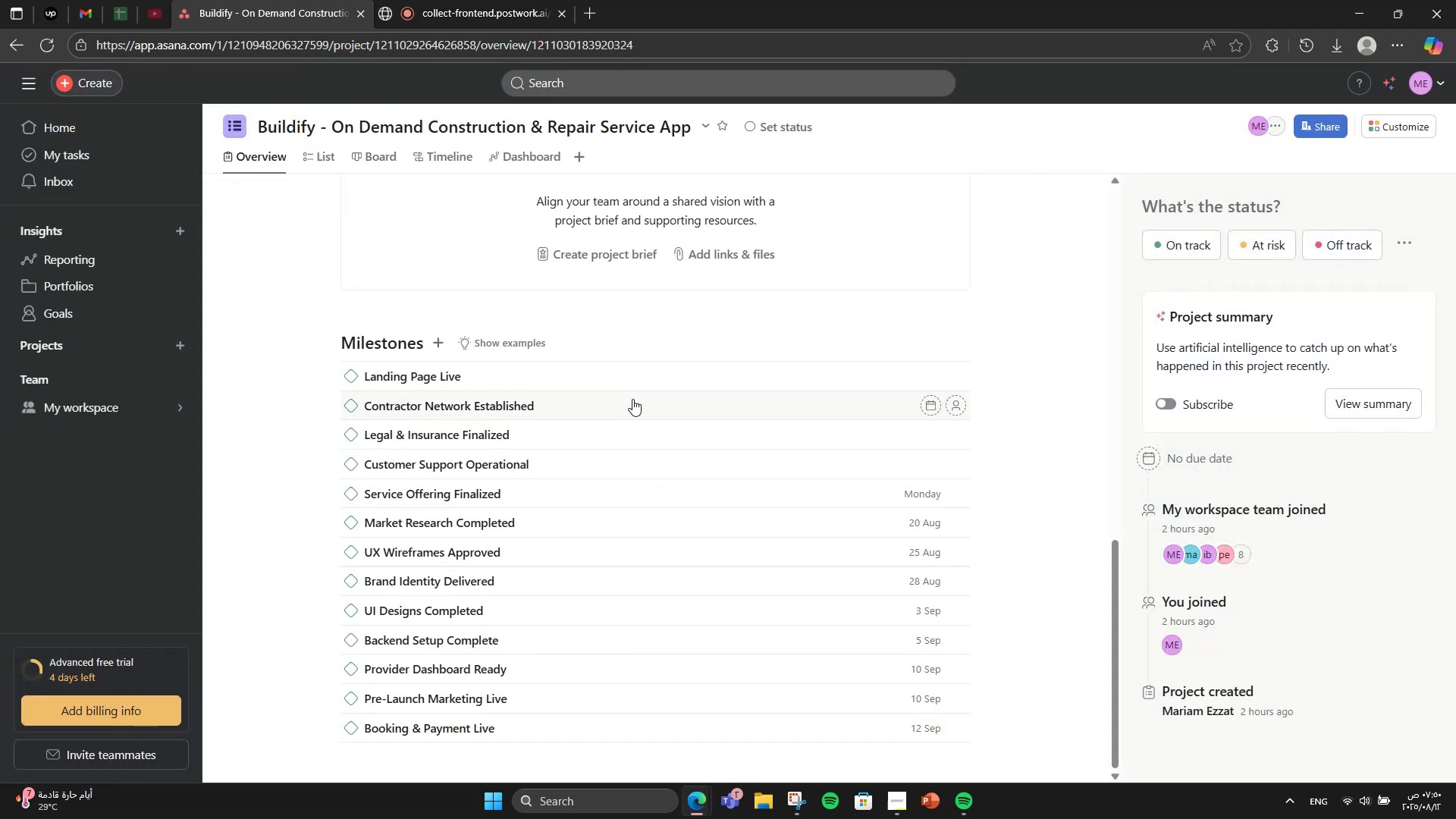 
left_click([635, 366])
 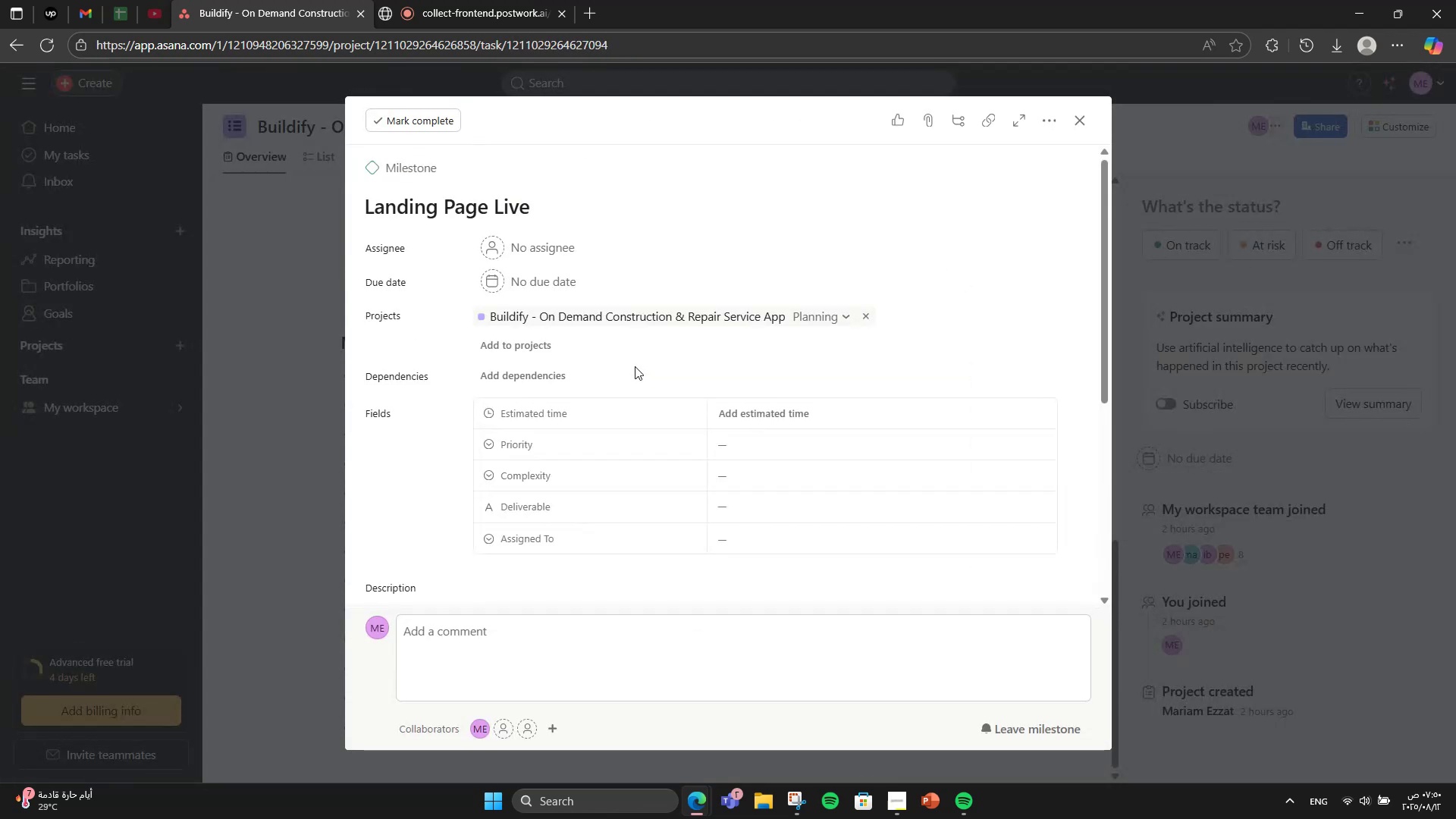 
scroll: coordinate [635, 366], scroll_direction: down, amount: 1.0
 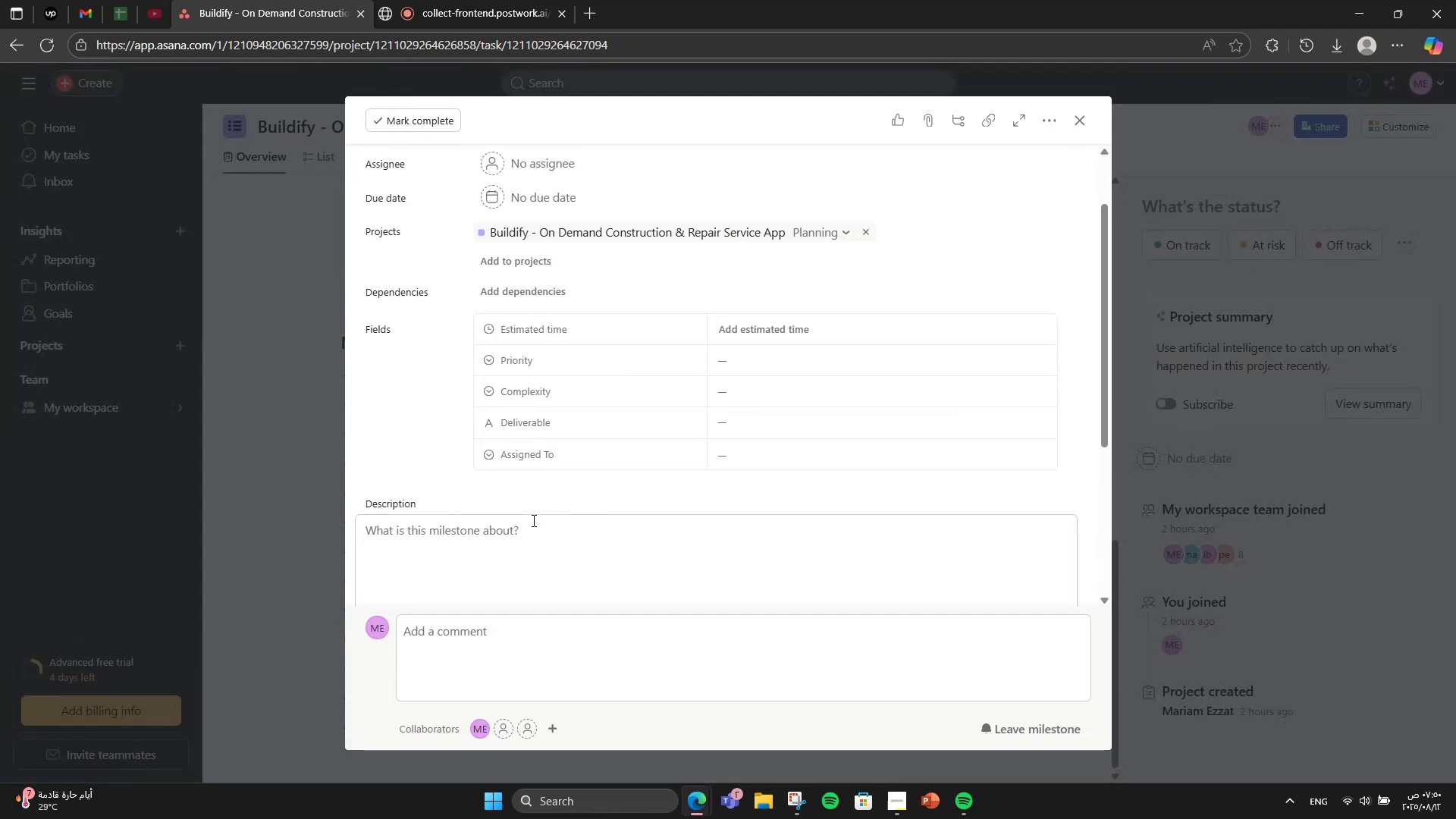 
left_click([526, 522])
 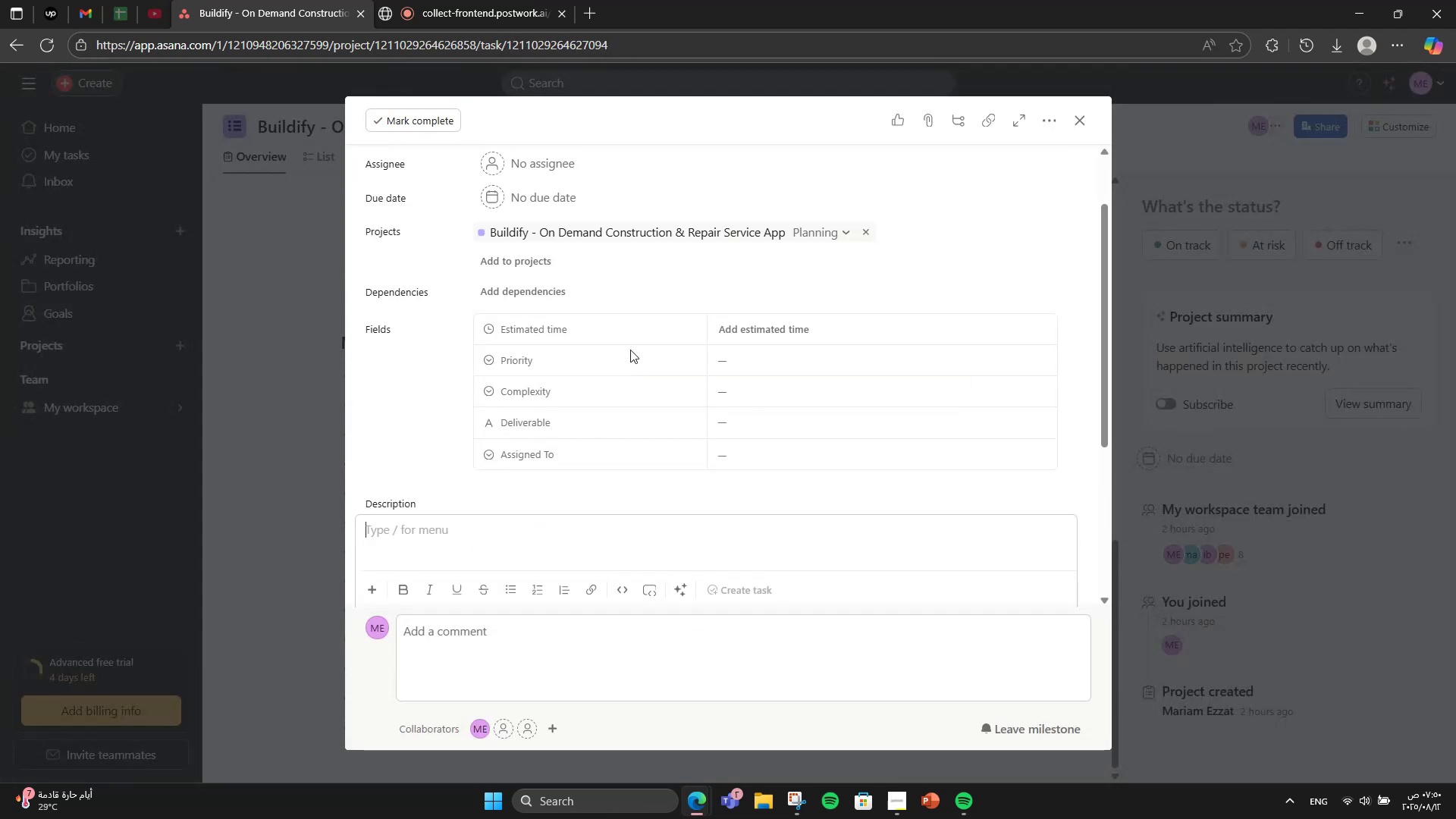 
scroll: coordinate [653, 315], scroll_direction: down, amount: 3.0
 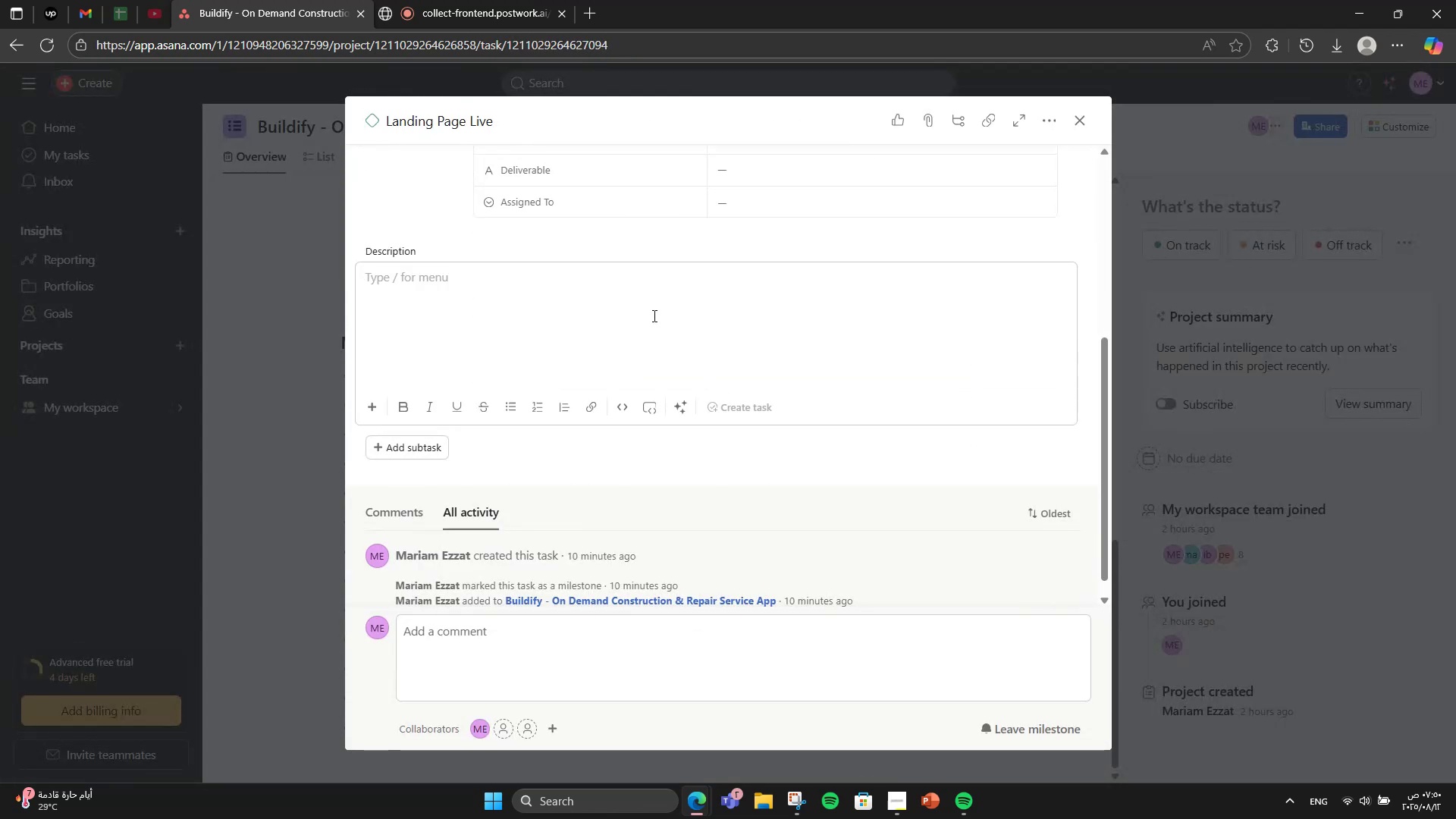 
type(Public [VolumeDown][VolumeDown][VolumeDown][VolumeDown][VolumeDown][VolumeDown][VolumeDown] )
key(Backspace)
type(landing [VolumeDown][VolumeDown][VolumeDown][VolumeDown]page launched [VolumeUp][VolumeUp])
 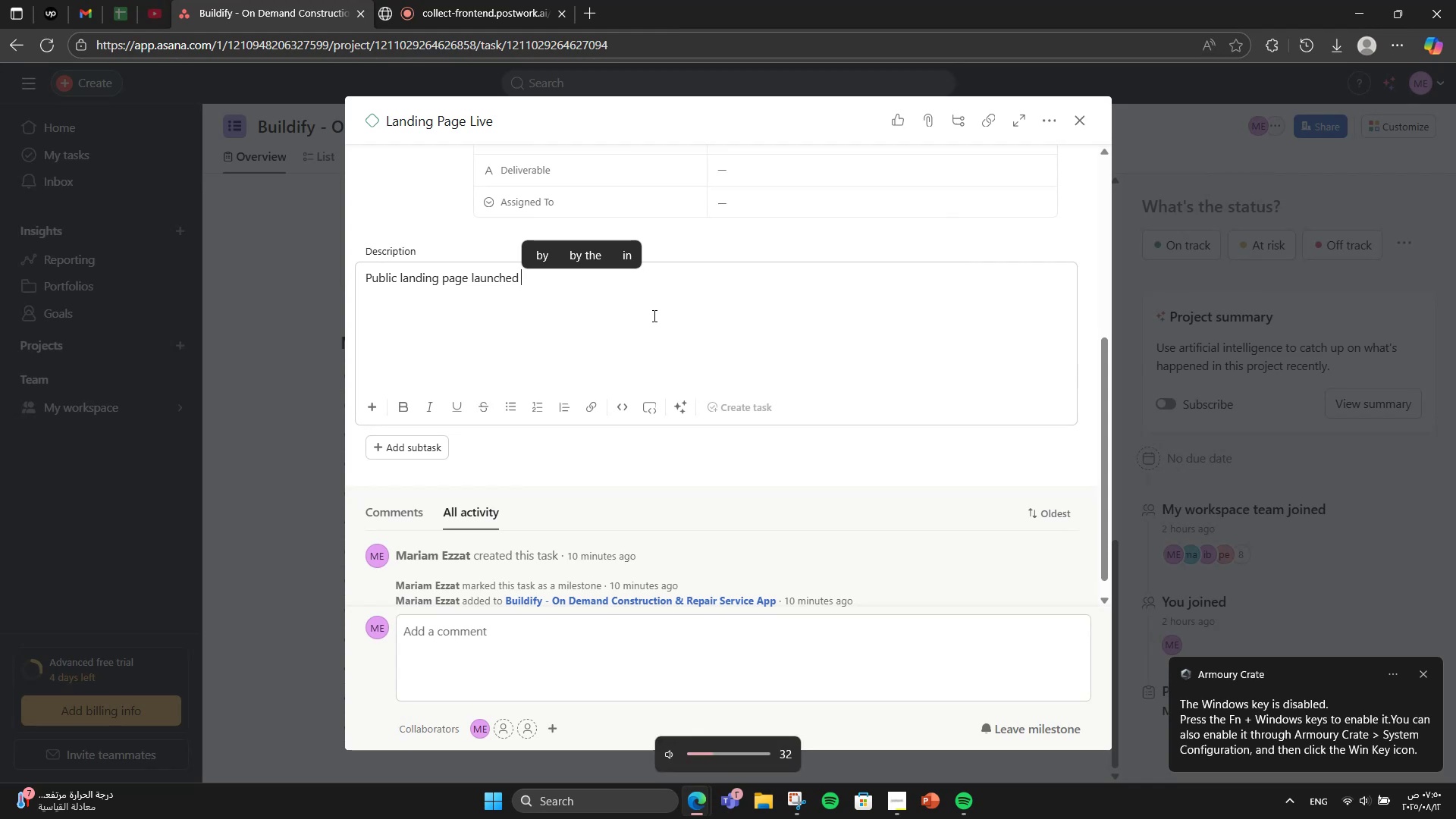 
type(with lead capture form.)
 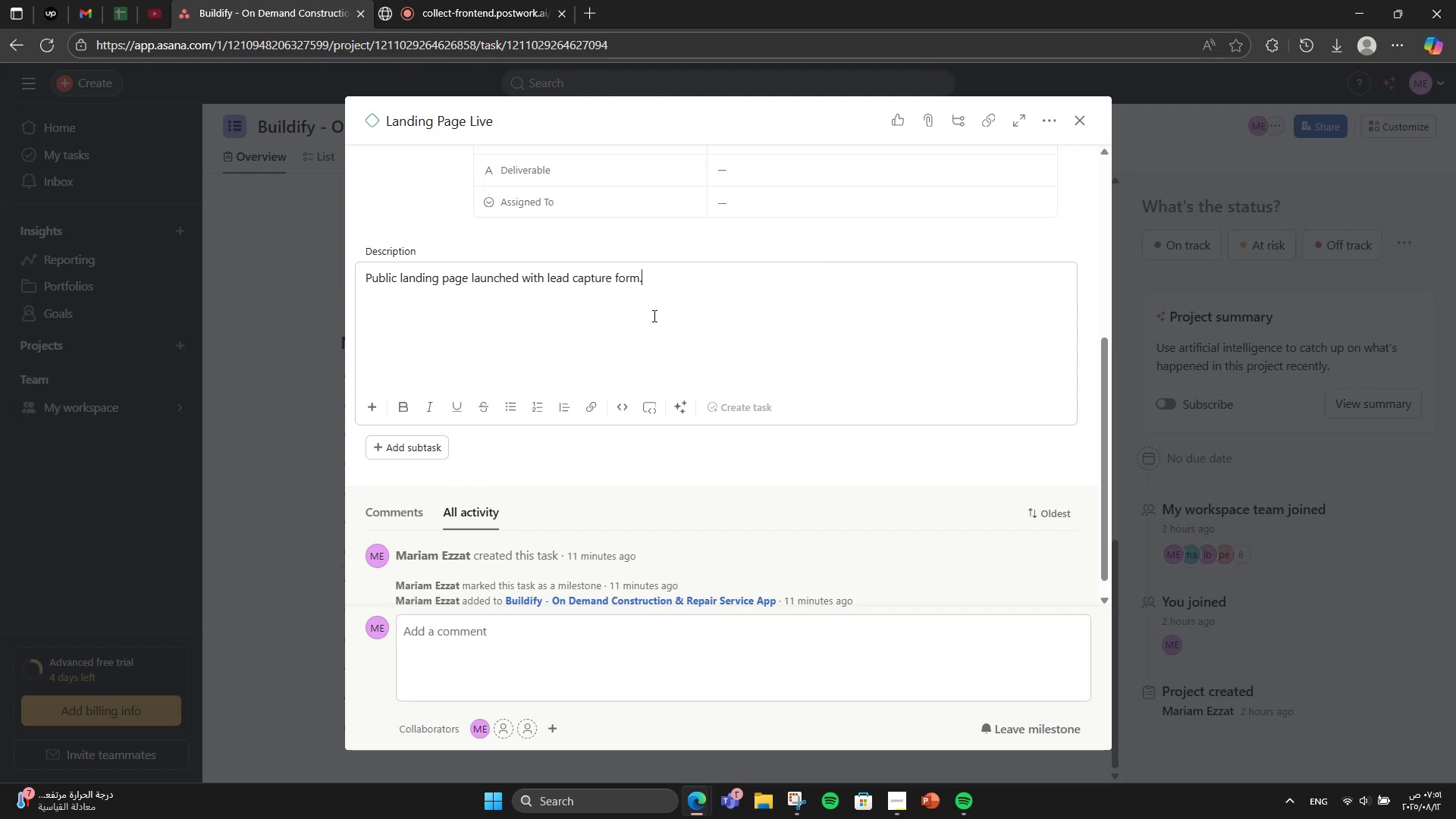 
scroll: coordinate [653, 315], scroll_direction: up, amount: 4.0
 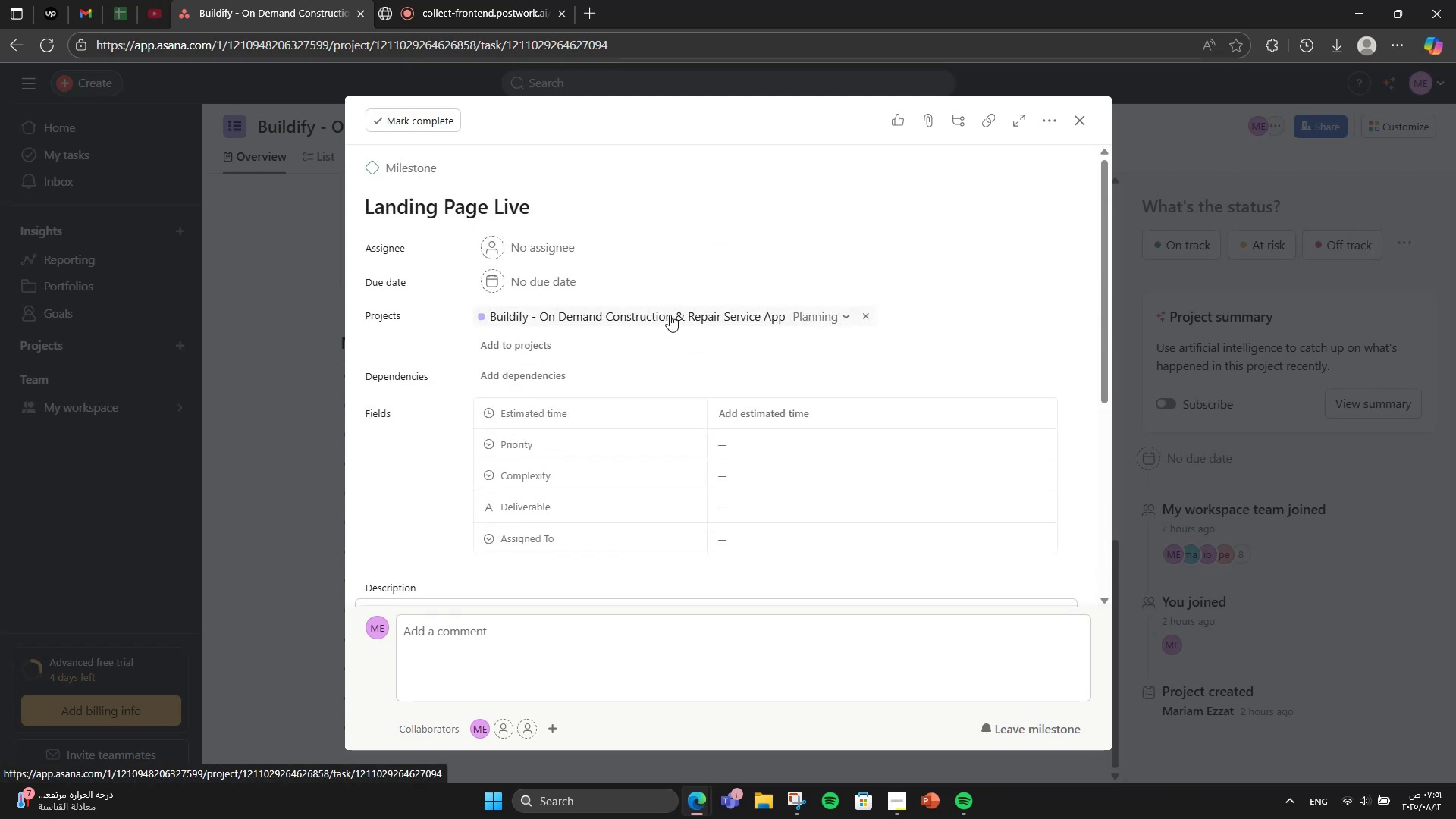 
left_click([507, 274])
 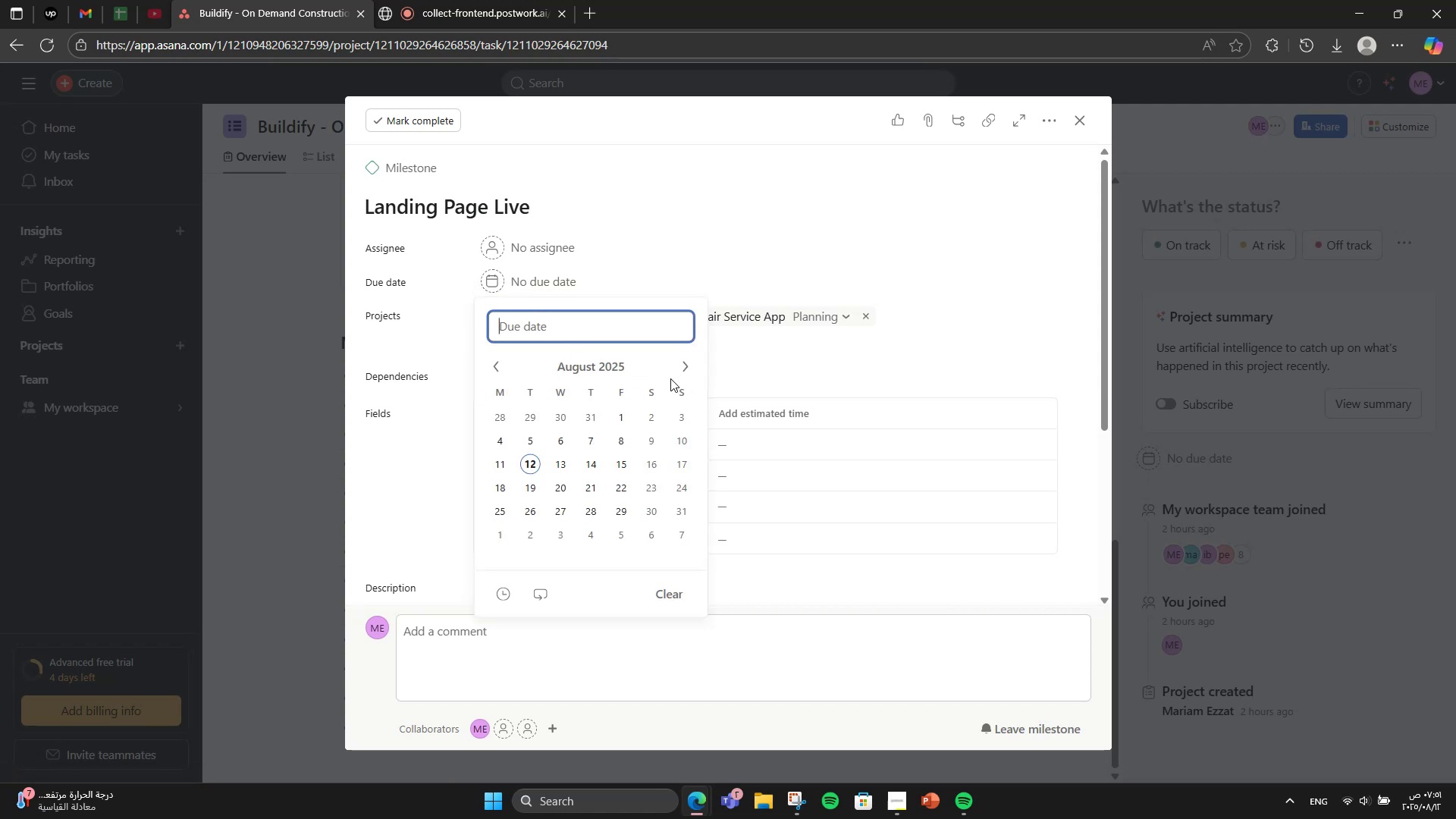 
left_click([685, 371])
 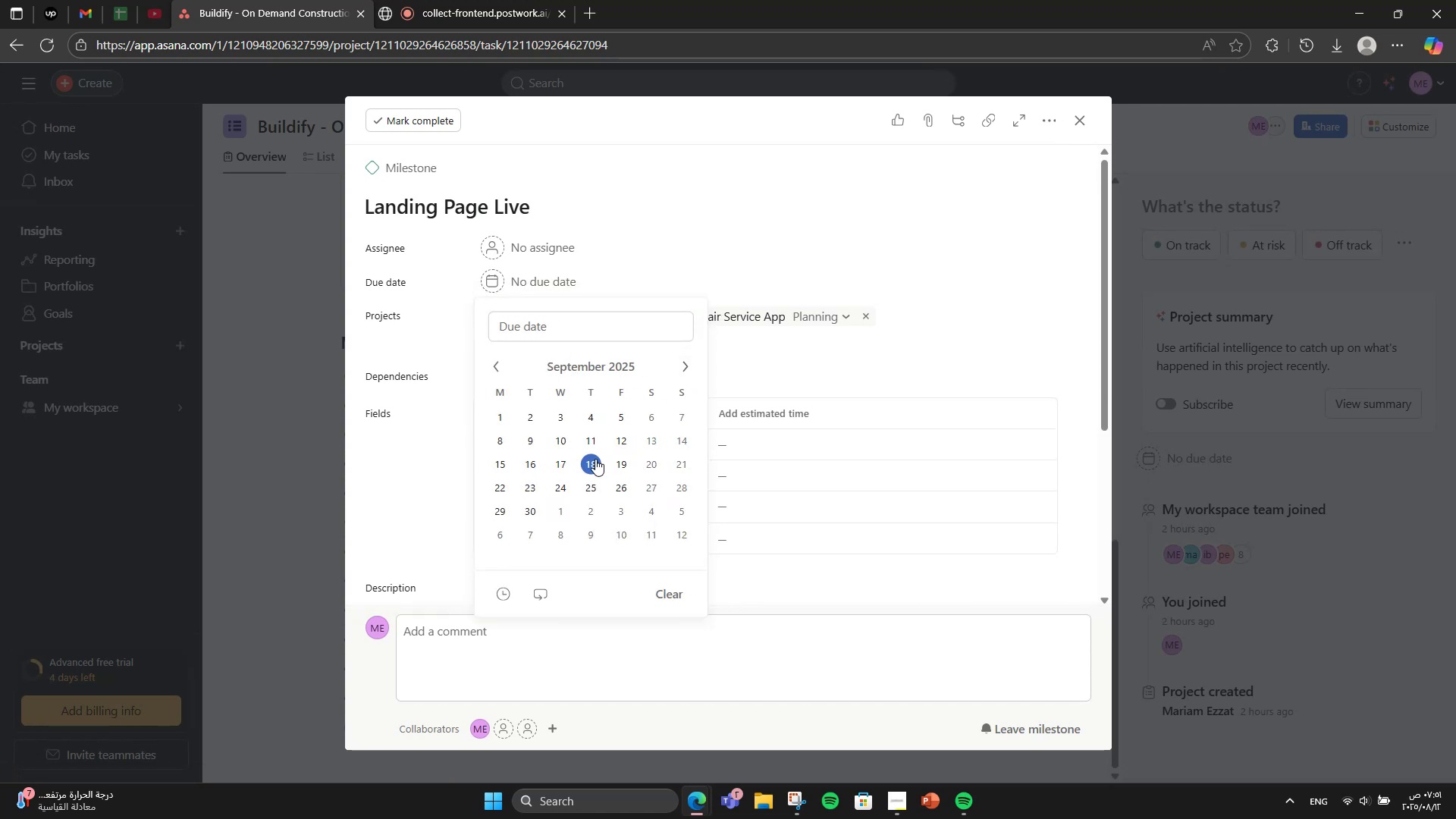 
left_click([493, 446])
 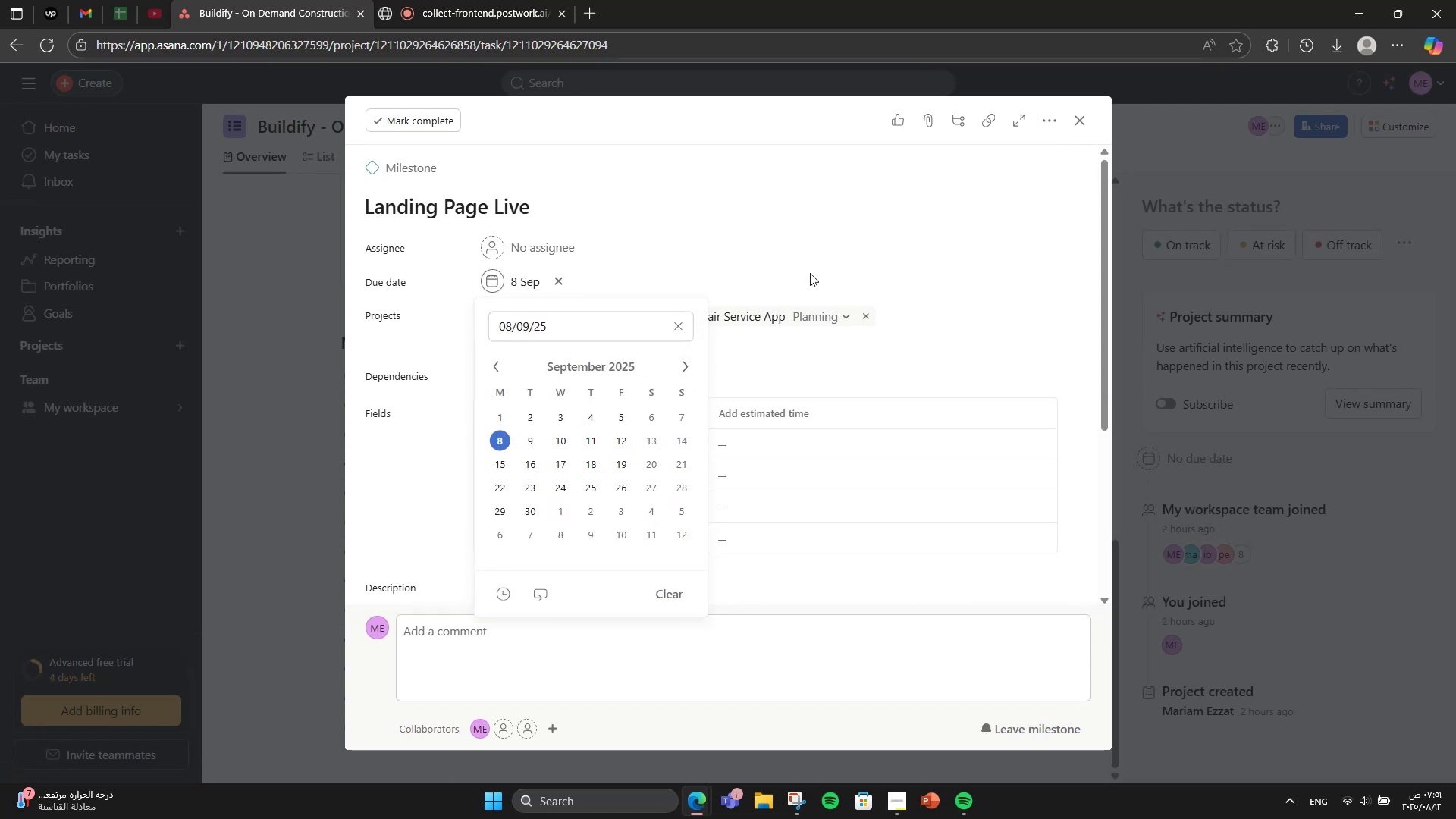 
left_click([810, 273])
 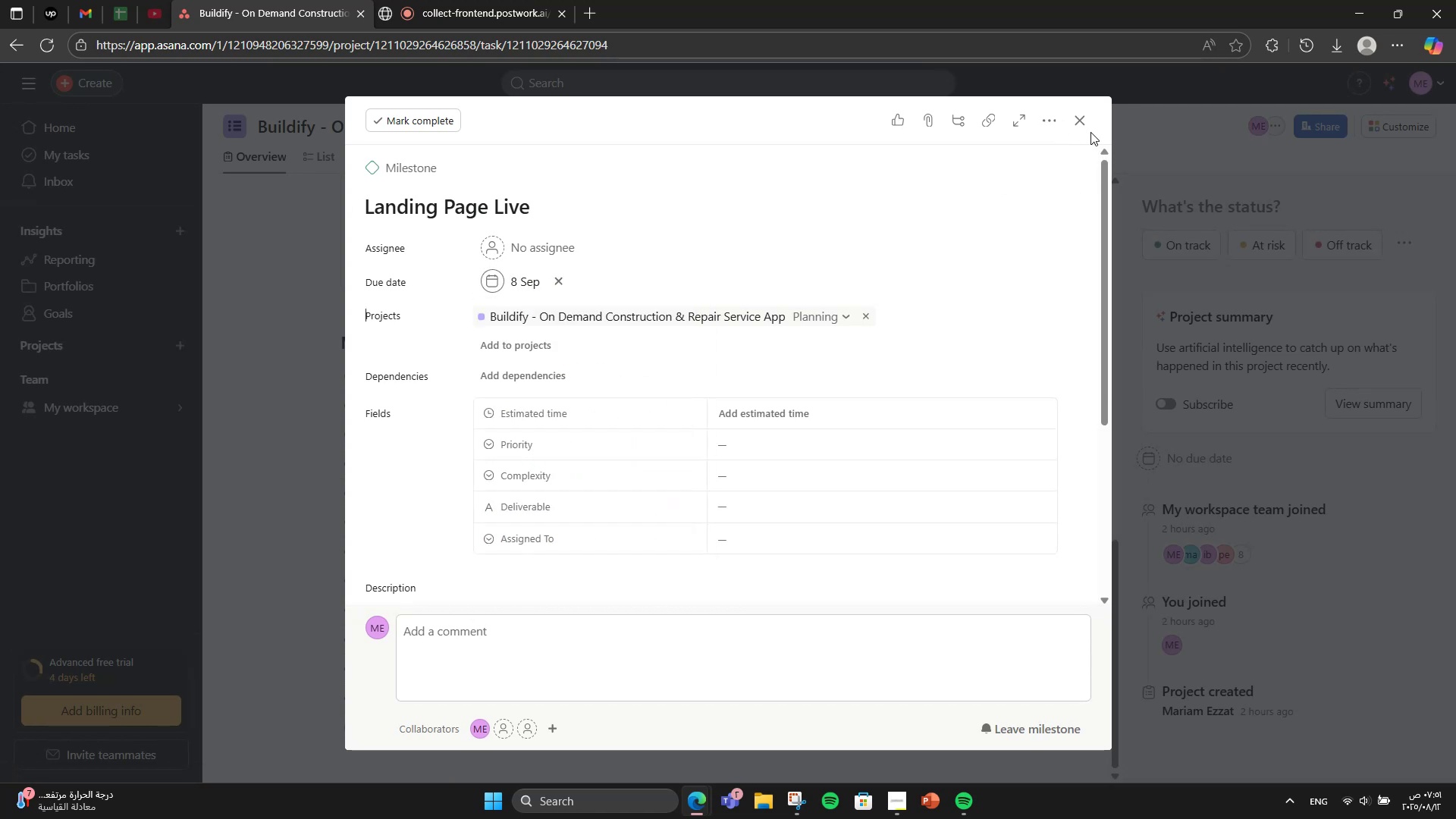 
left_click([1084, 128])
 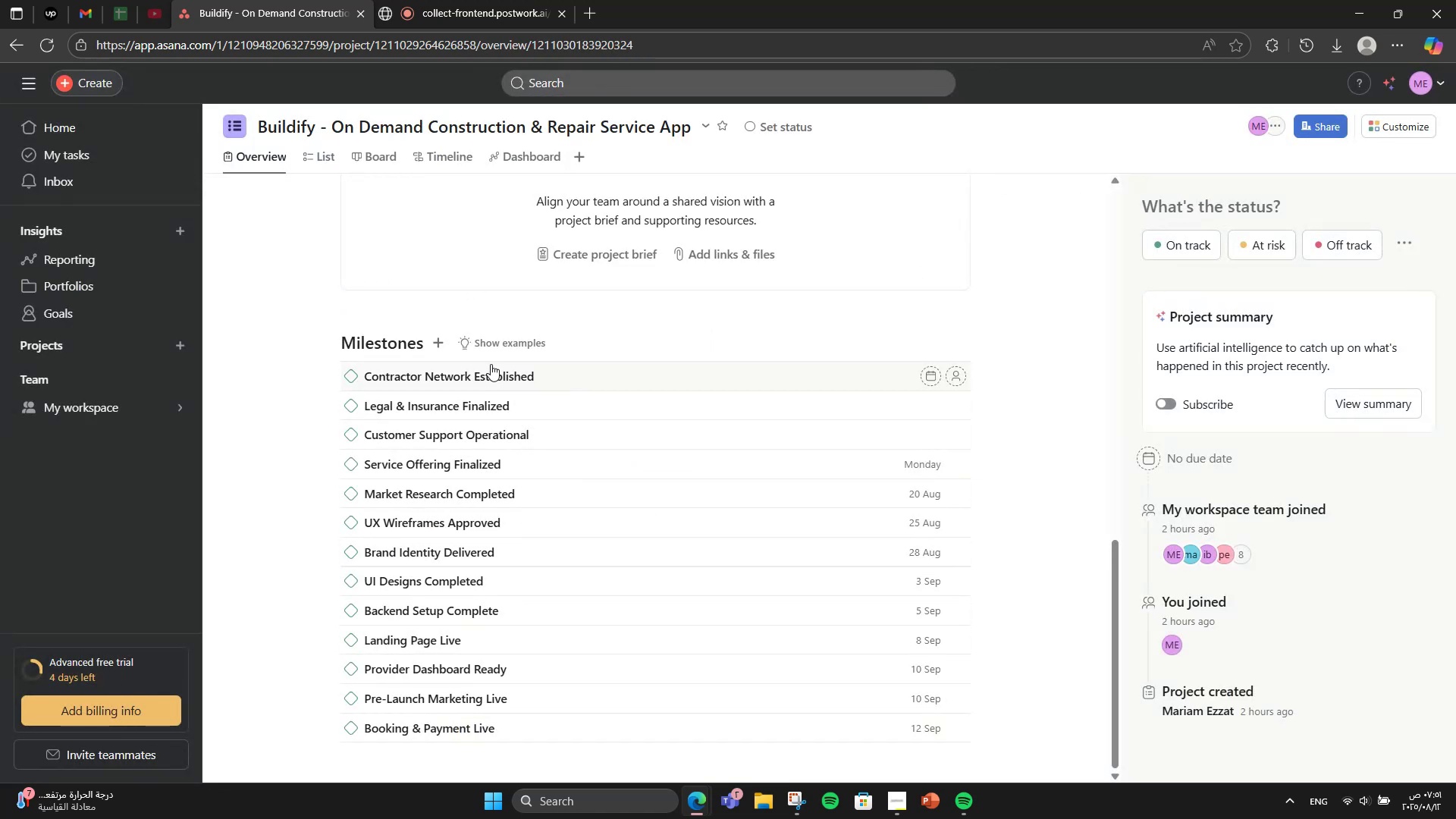 
left_click([491, 364])
 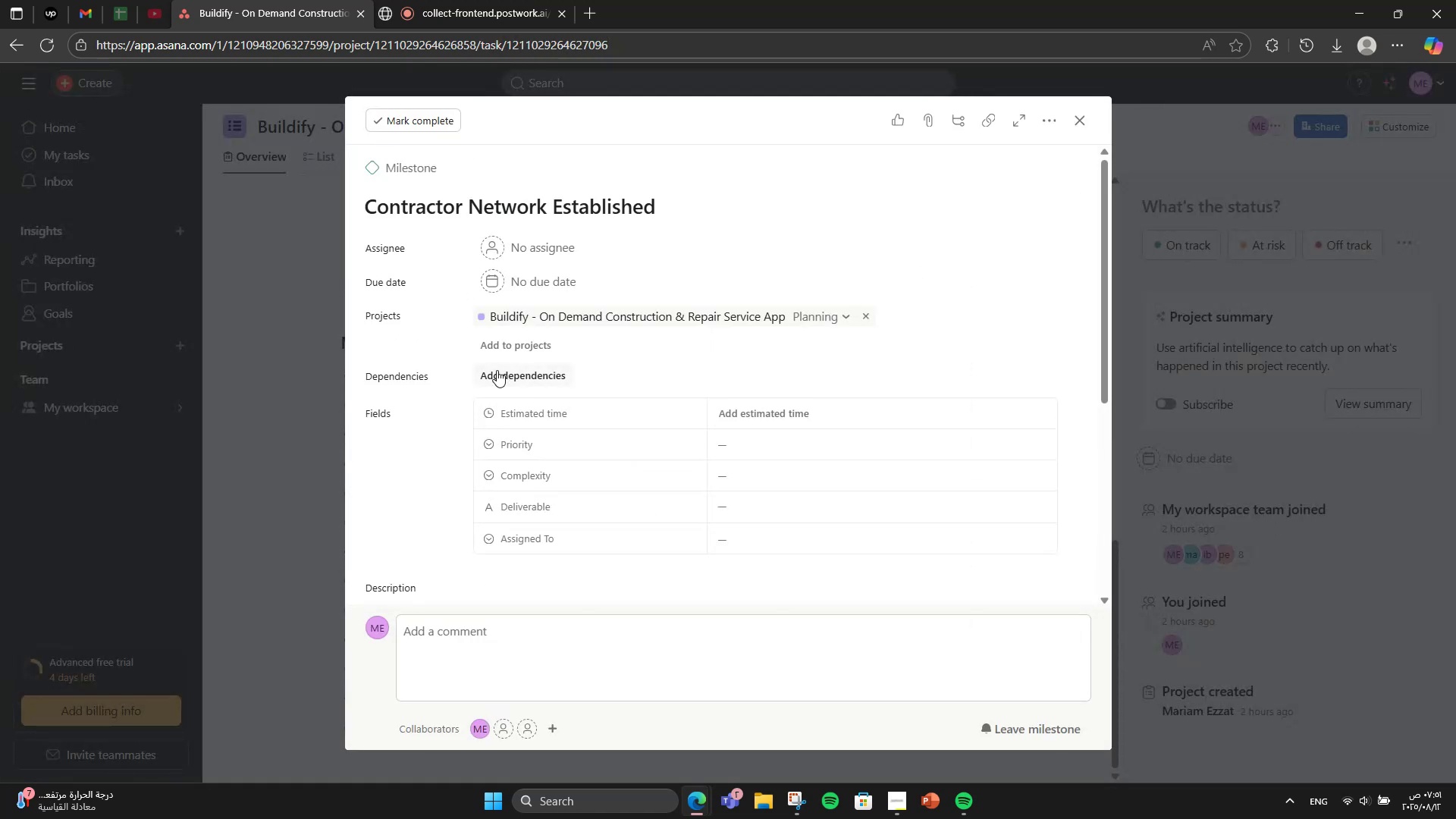 
scroll: coordinate [513, 375], scroll_direction: down, amount: 1.0
 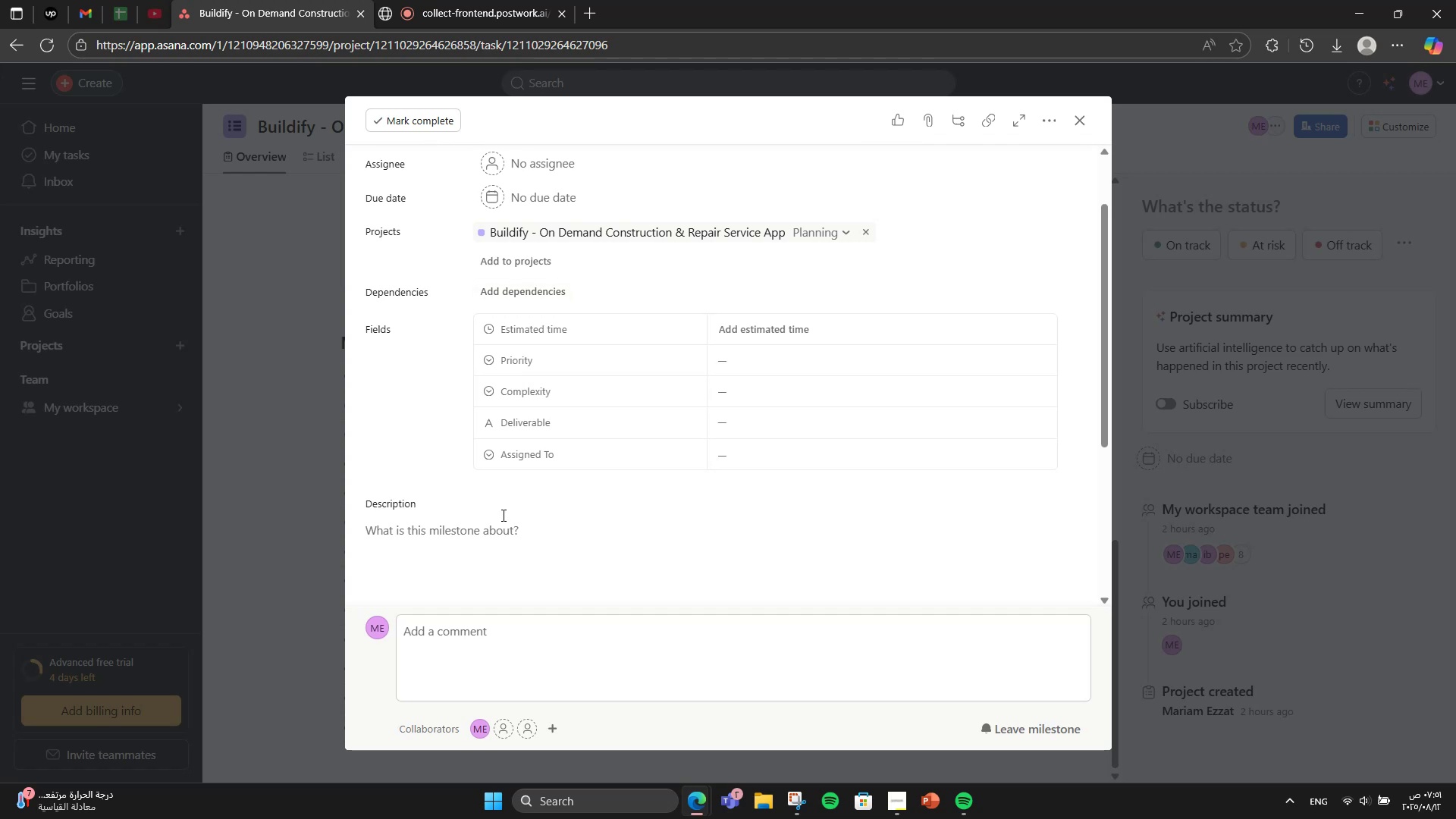 
left_click([506, 523])
 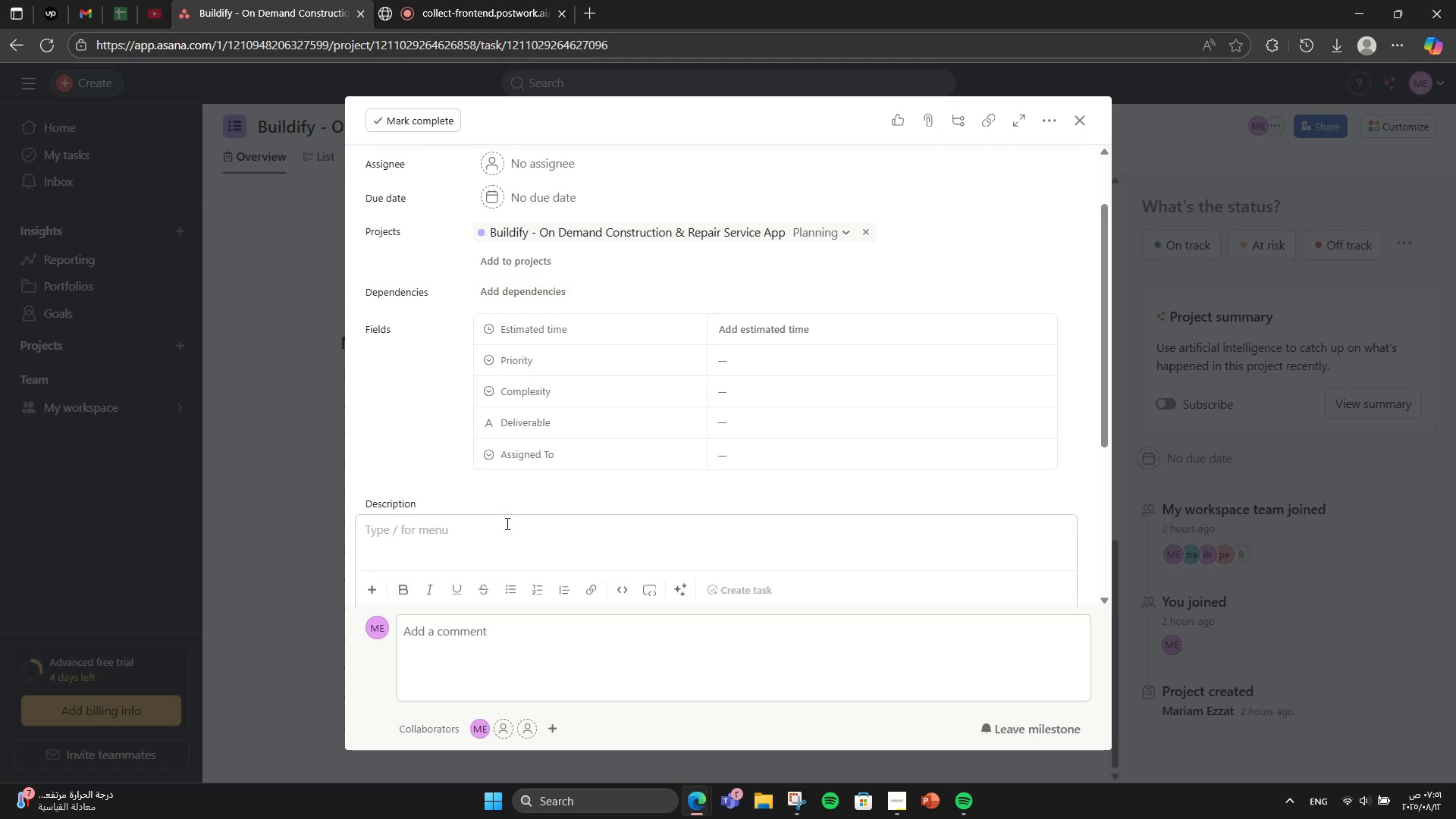 
type(Fies)
key(Backspace)
key(Backspace)
type([VolumeUp][VolumeUp][VolumeUp][VolumeUp]rst 50 vetted constr)
 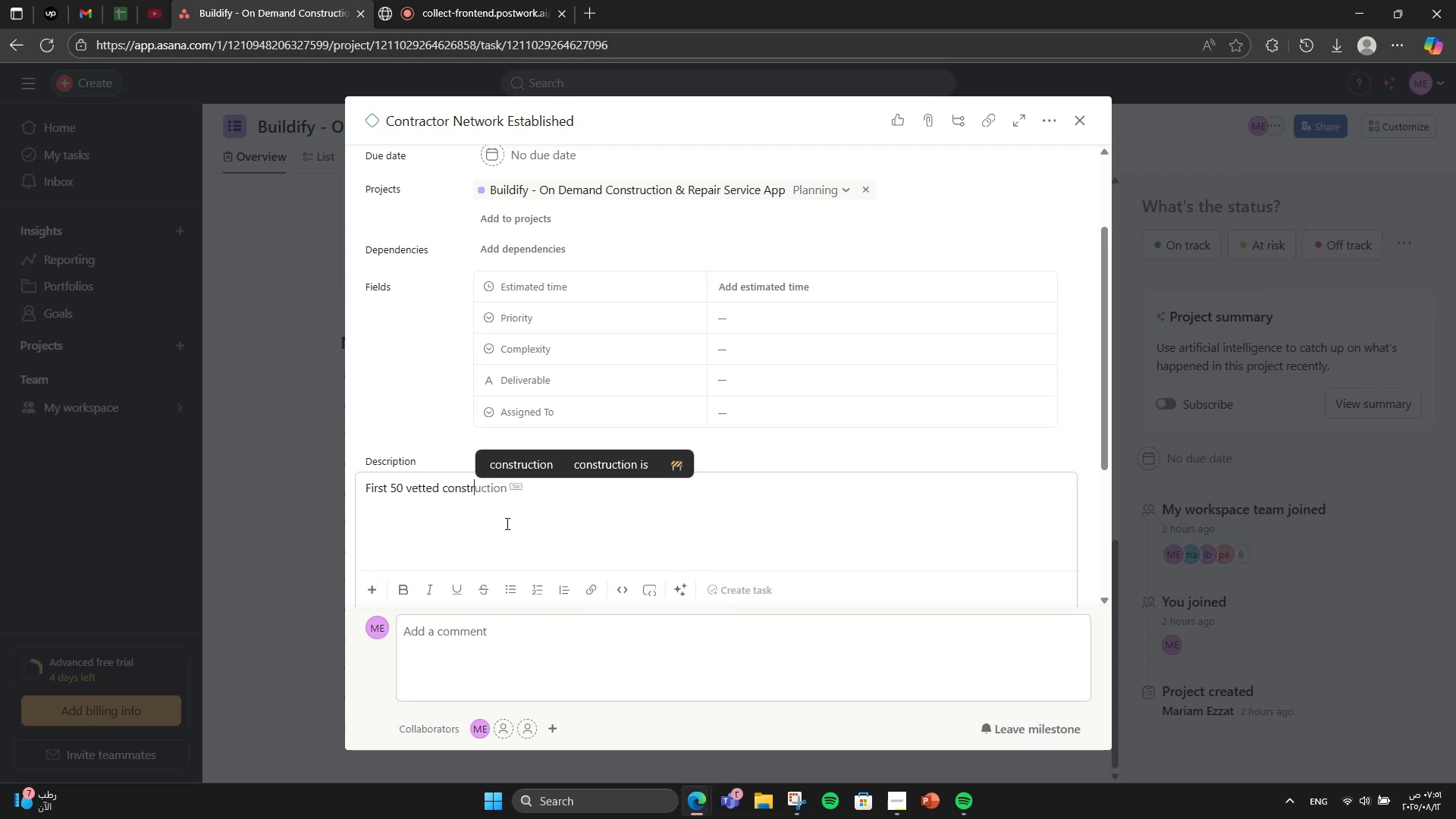 
key(Backspace)
key(Backspace)
key(Backspace)
type(tractors onboarding.)
 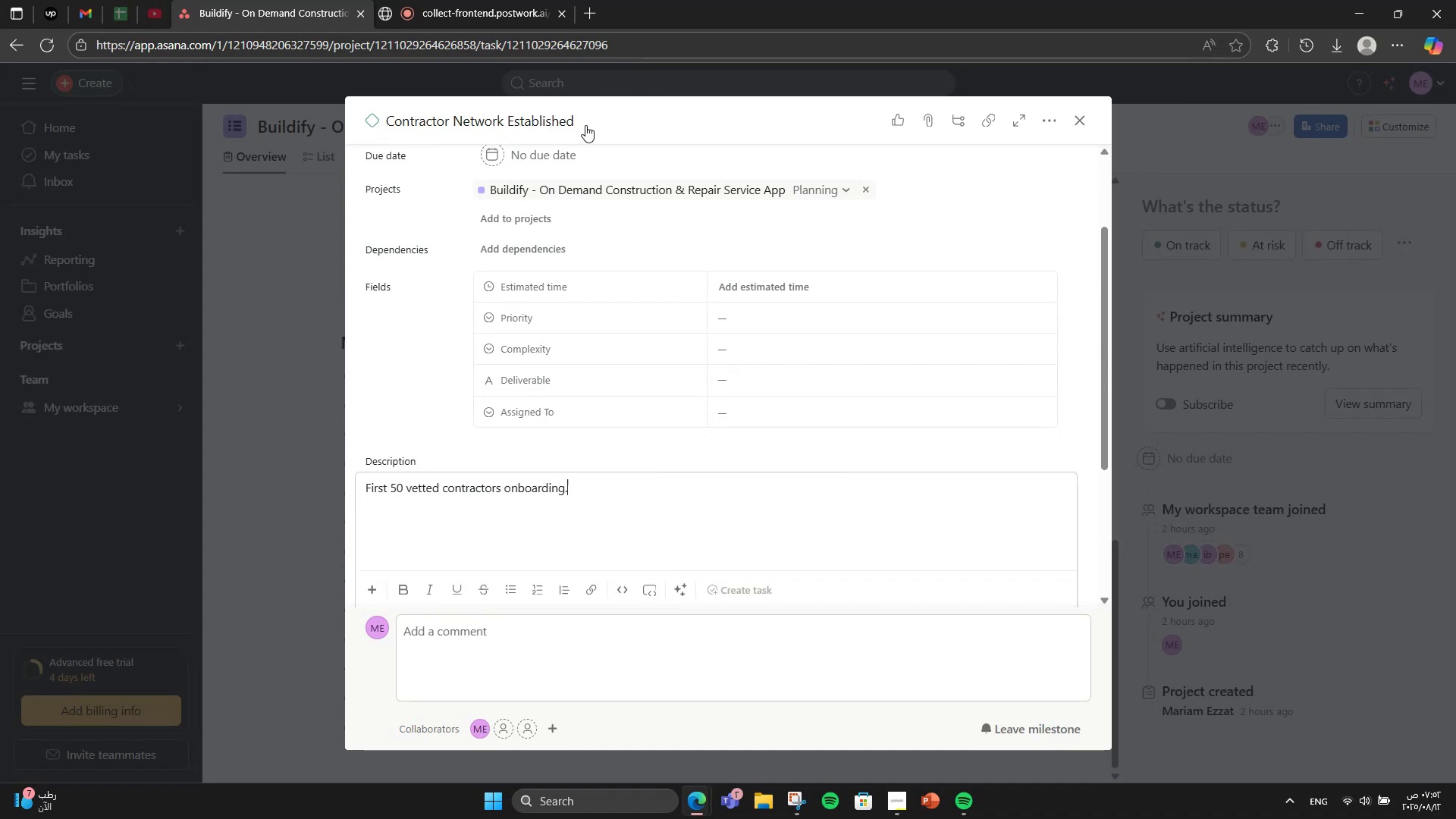 
scroll: coordinate [575, 219], scroll_direction: up, amount: 2.0
 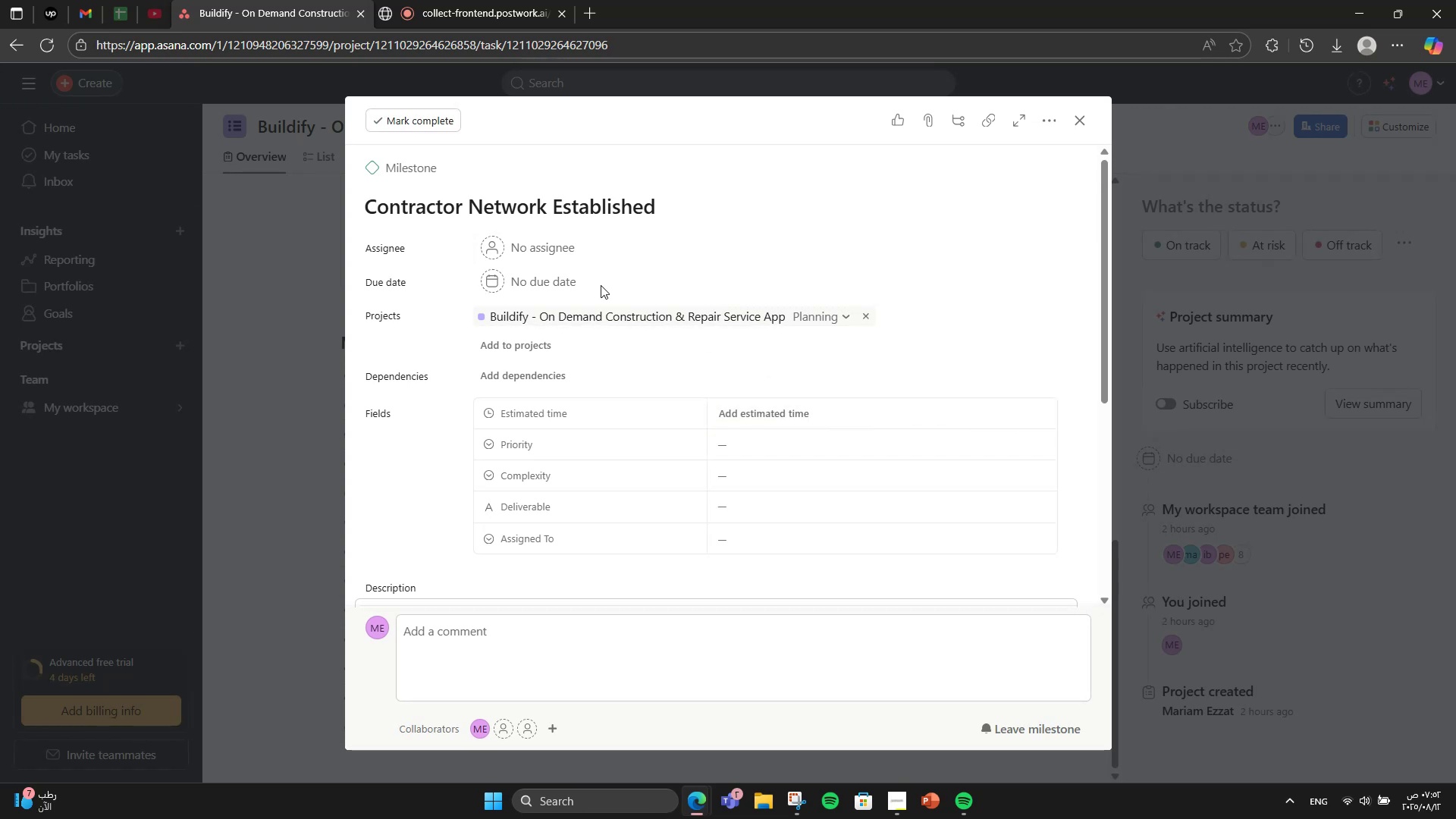 
left_click([552, 281])
 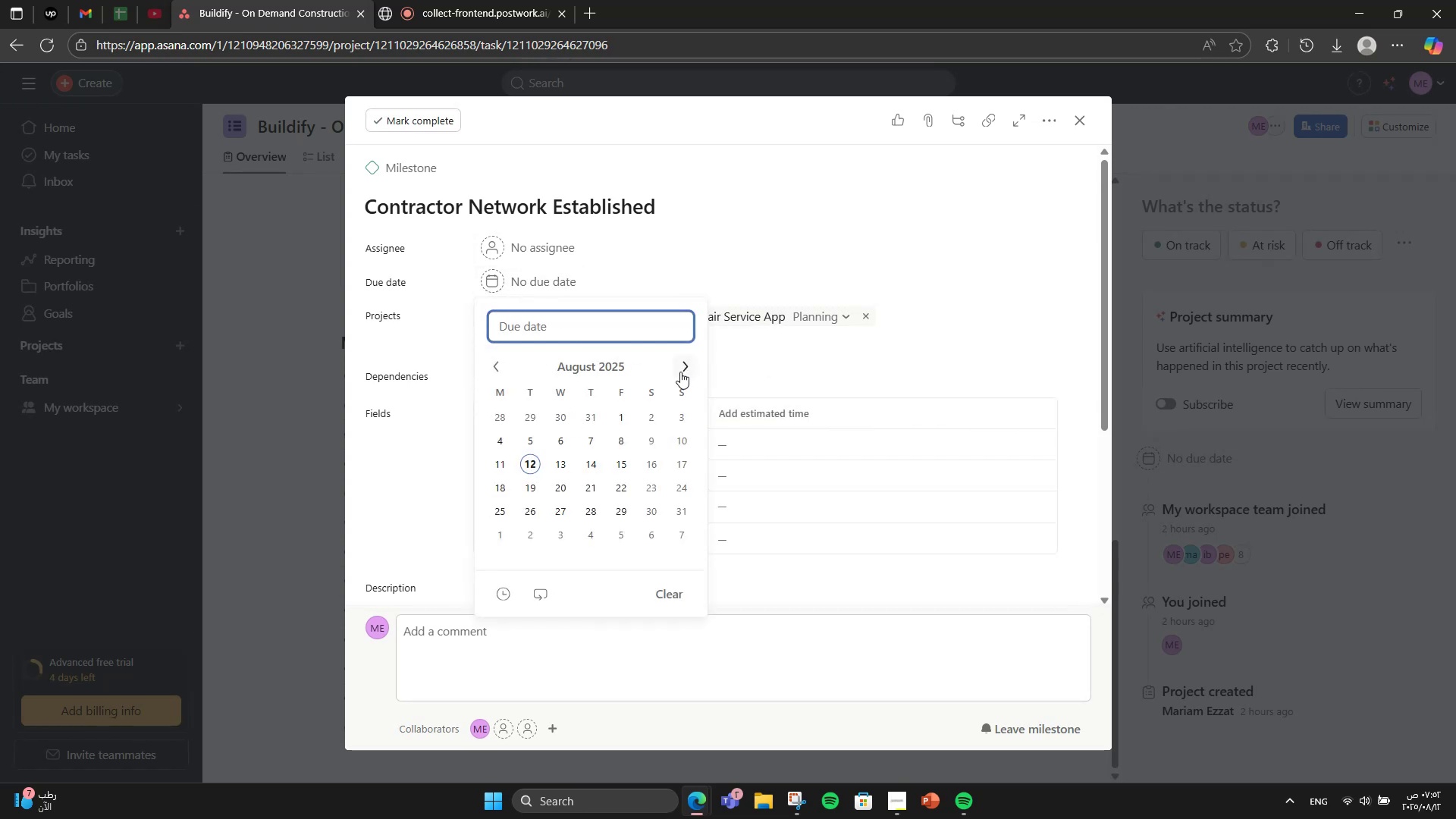 
left_click([683, 370])
 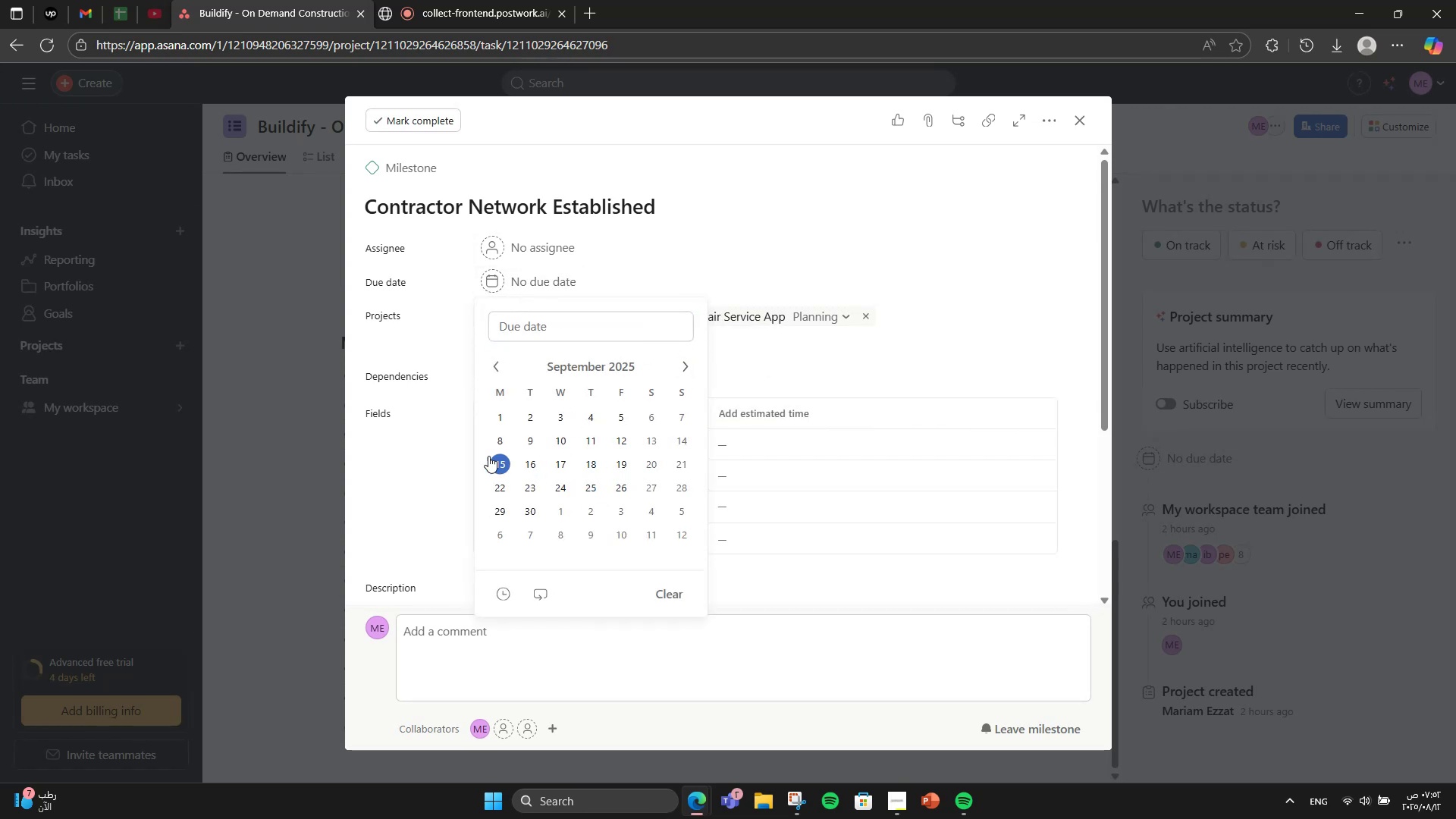 
left_click([488, 456])
 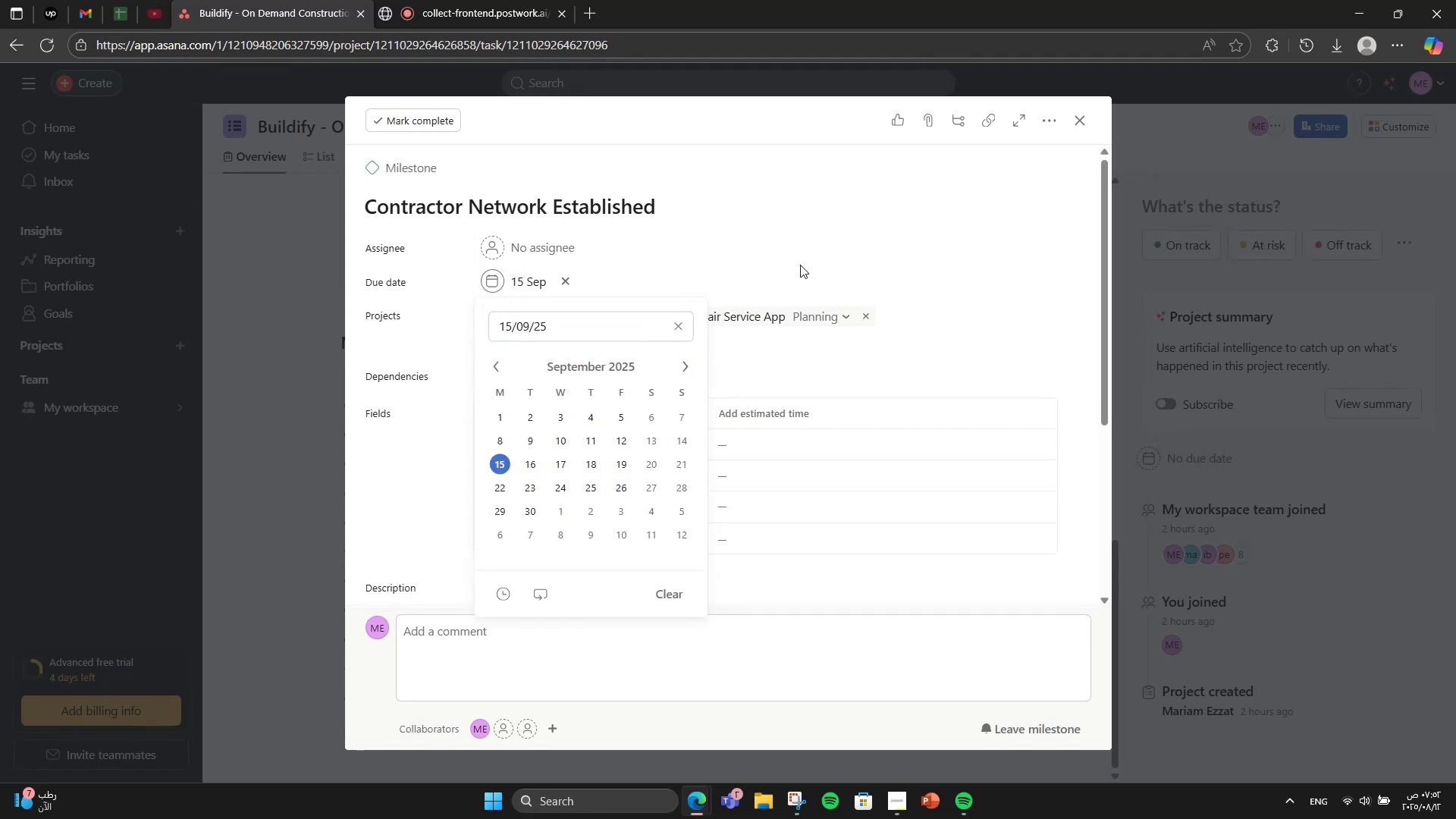 
left_click([800, 265])
 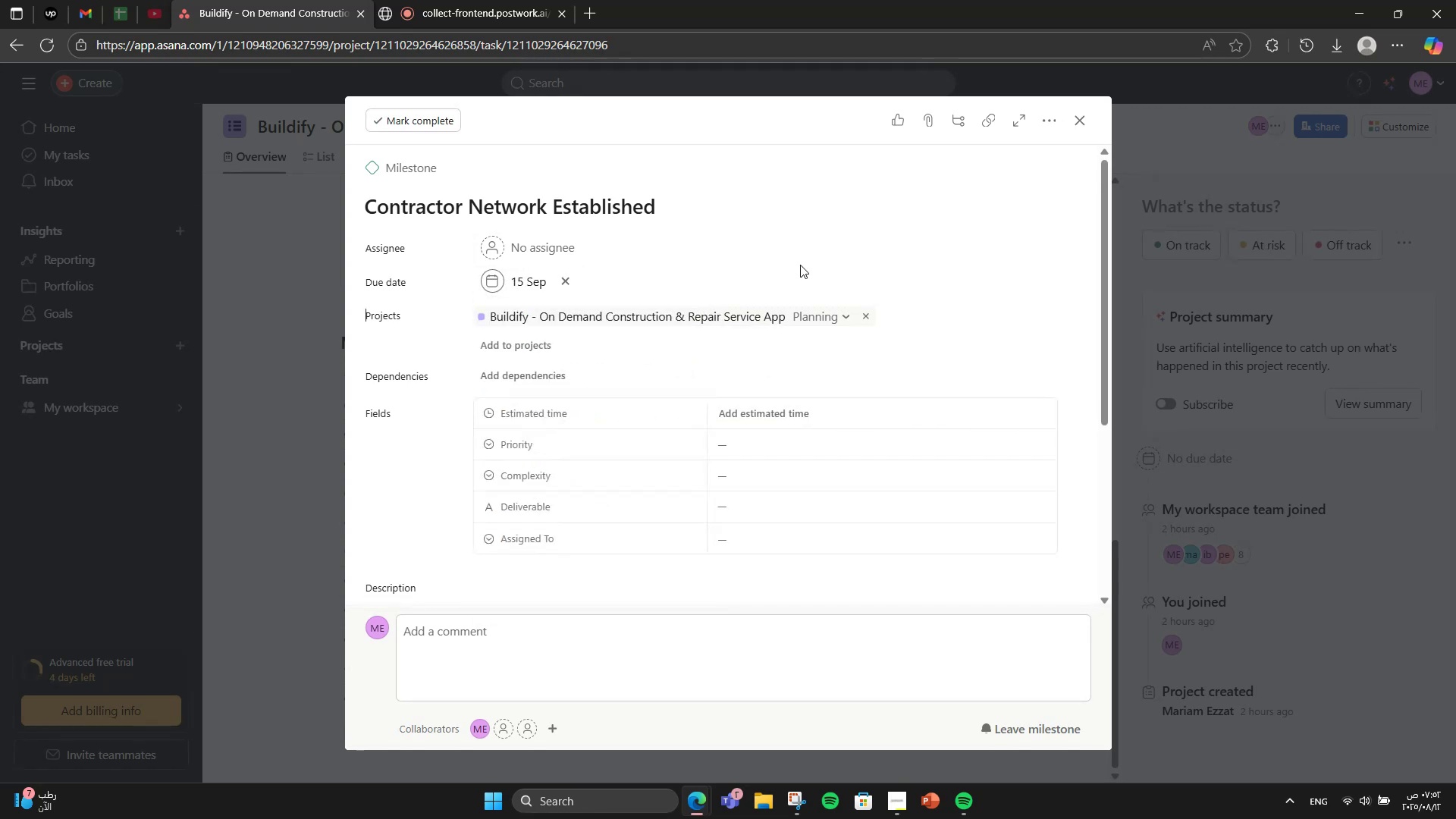 
scroll: coordinate [800, 265], scroll_direction: down, amount: 2.0
 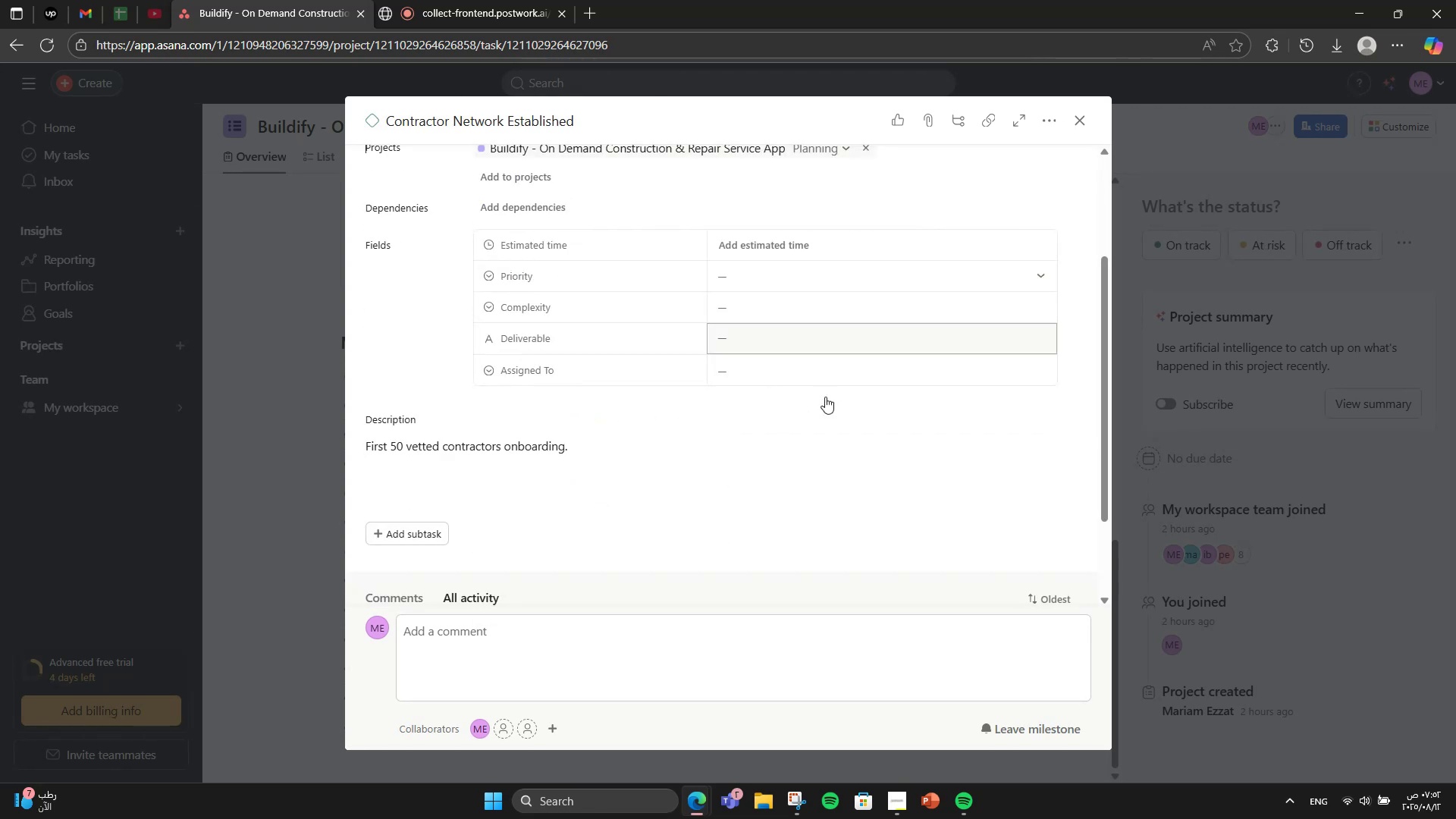 
scroll: coordinate [842, 400], scroll_direction: up, amount: 1.0
 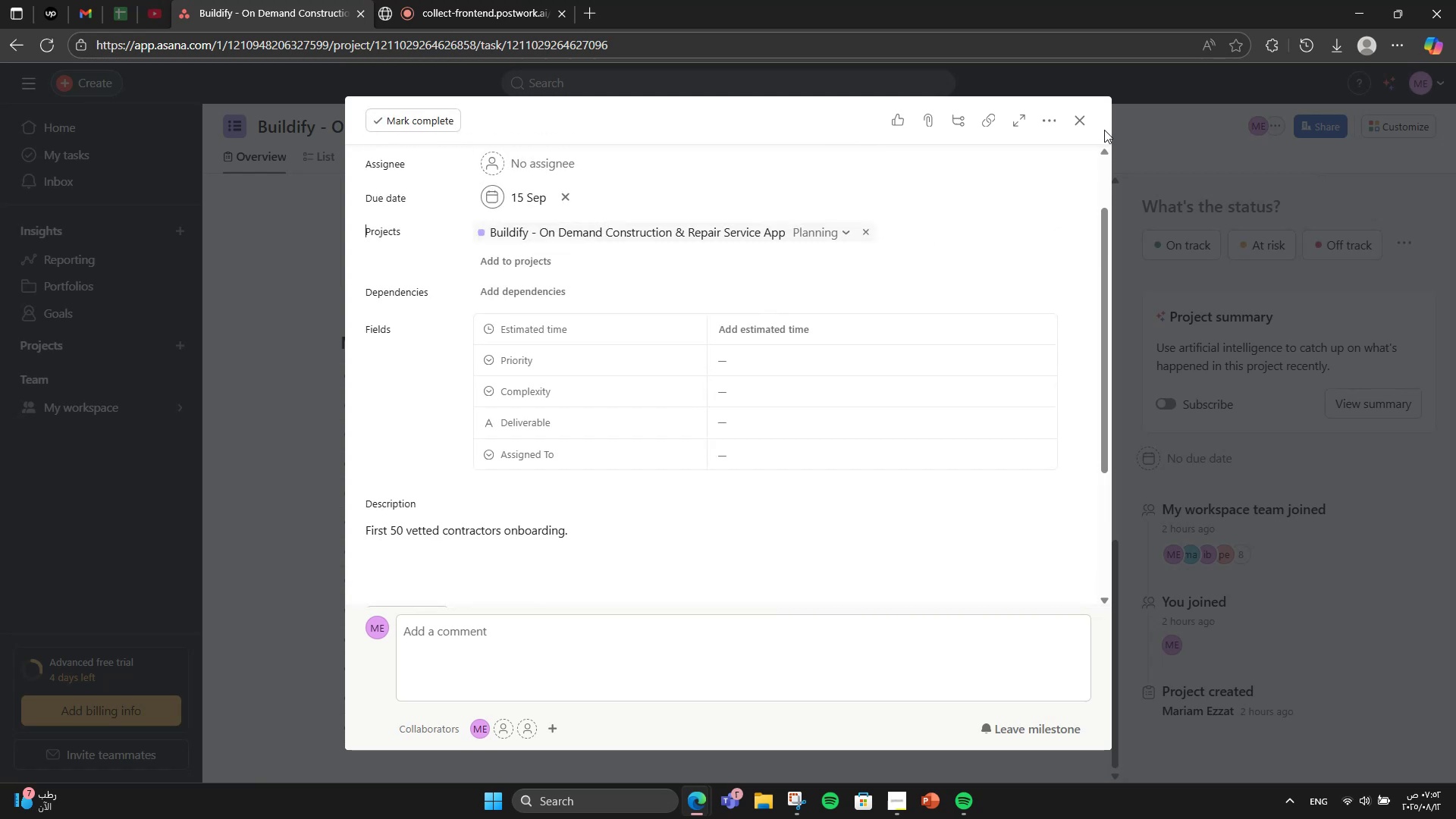 
left_click([1082, 124])
 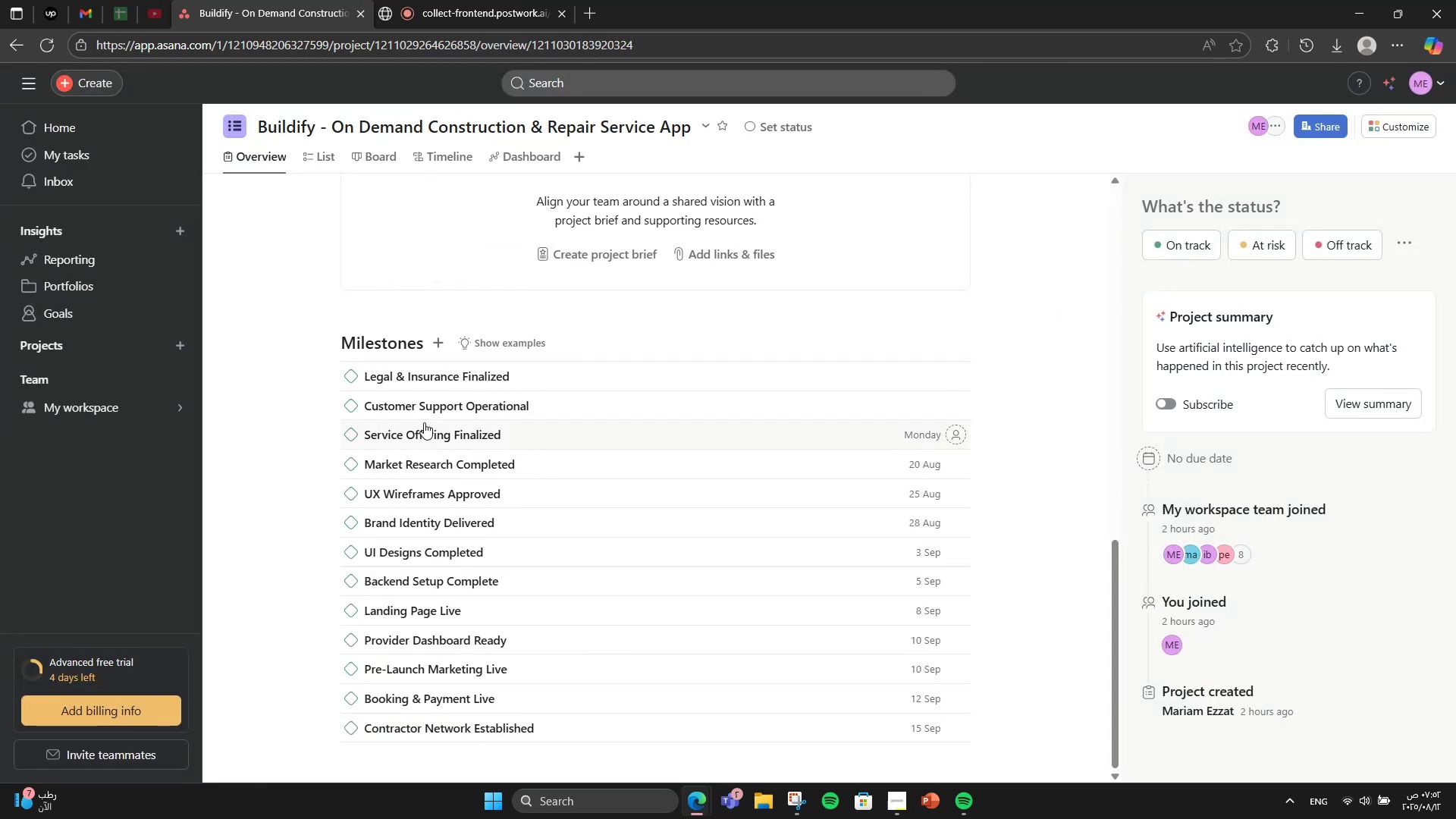 
scroll: coordinate [424, 422], scroll_direction: down, amount: 1.0
 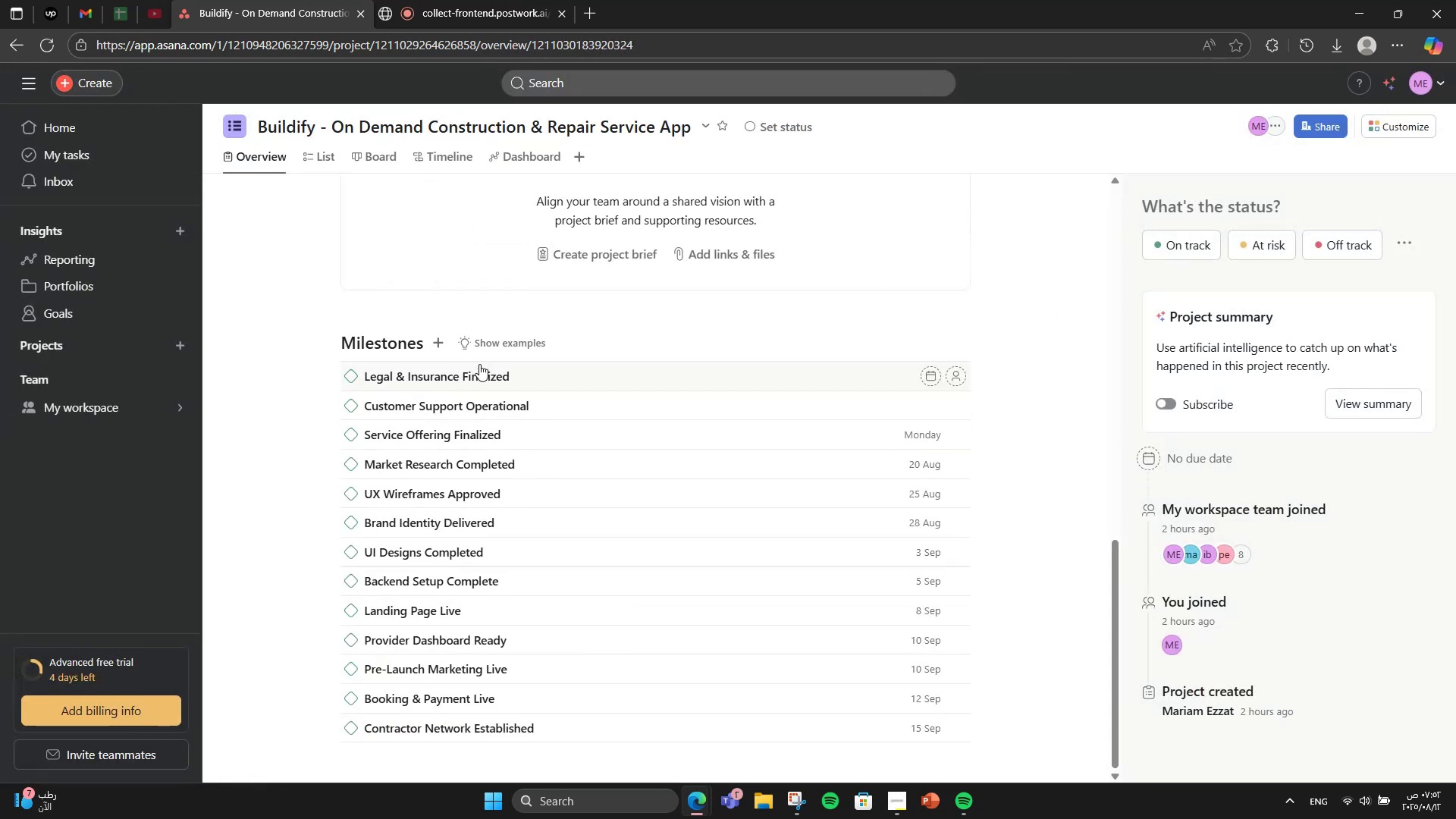 
left_click([479, 364])
 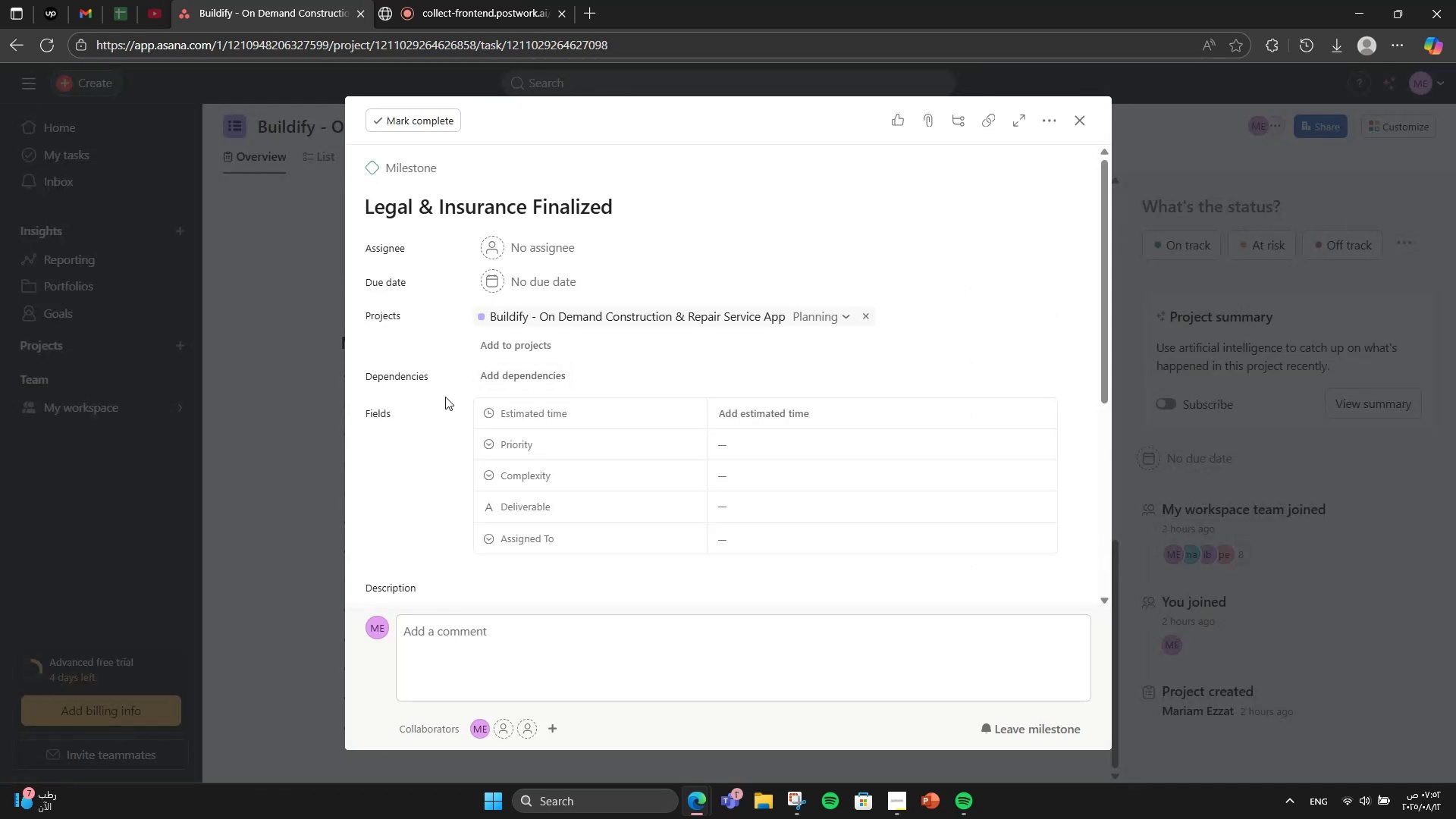 
scroll: coordinate [629, 458], scroll_direction: down, amount: 4.0
 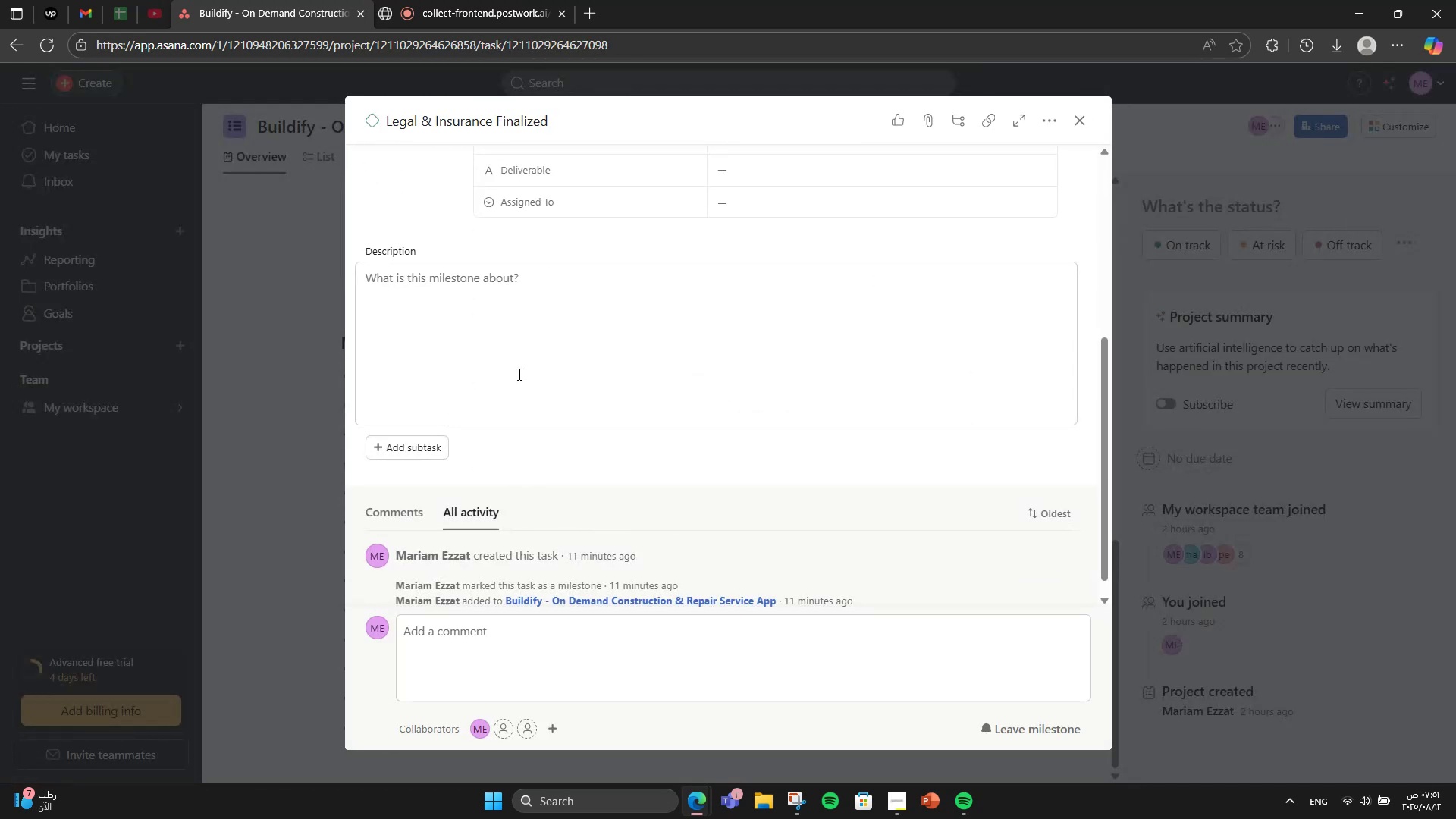 
left_click([518, 374])
 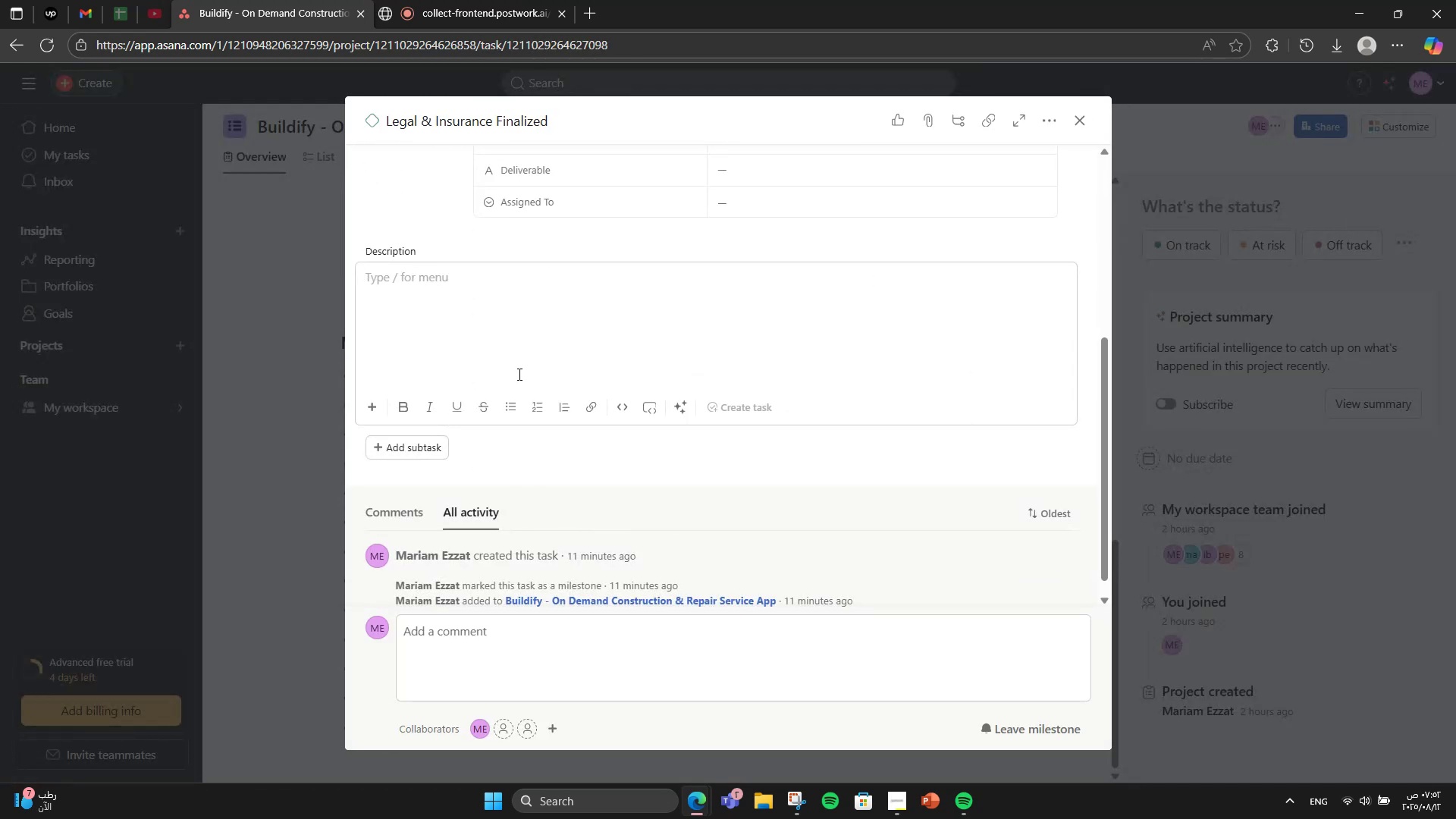 
type(S)
key(Backspace)
type(All agreements, T&Cs, and insur)
 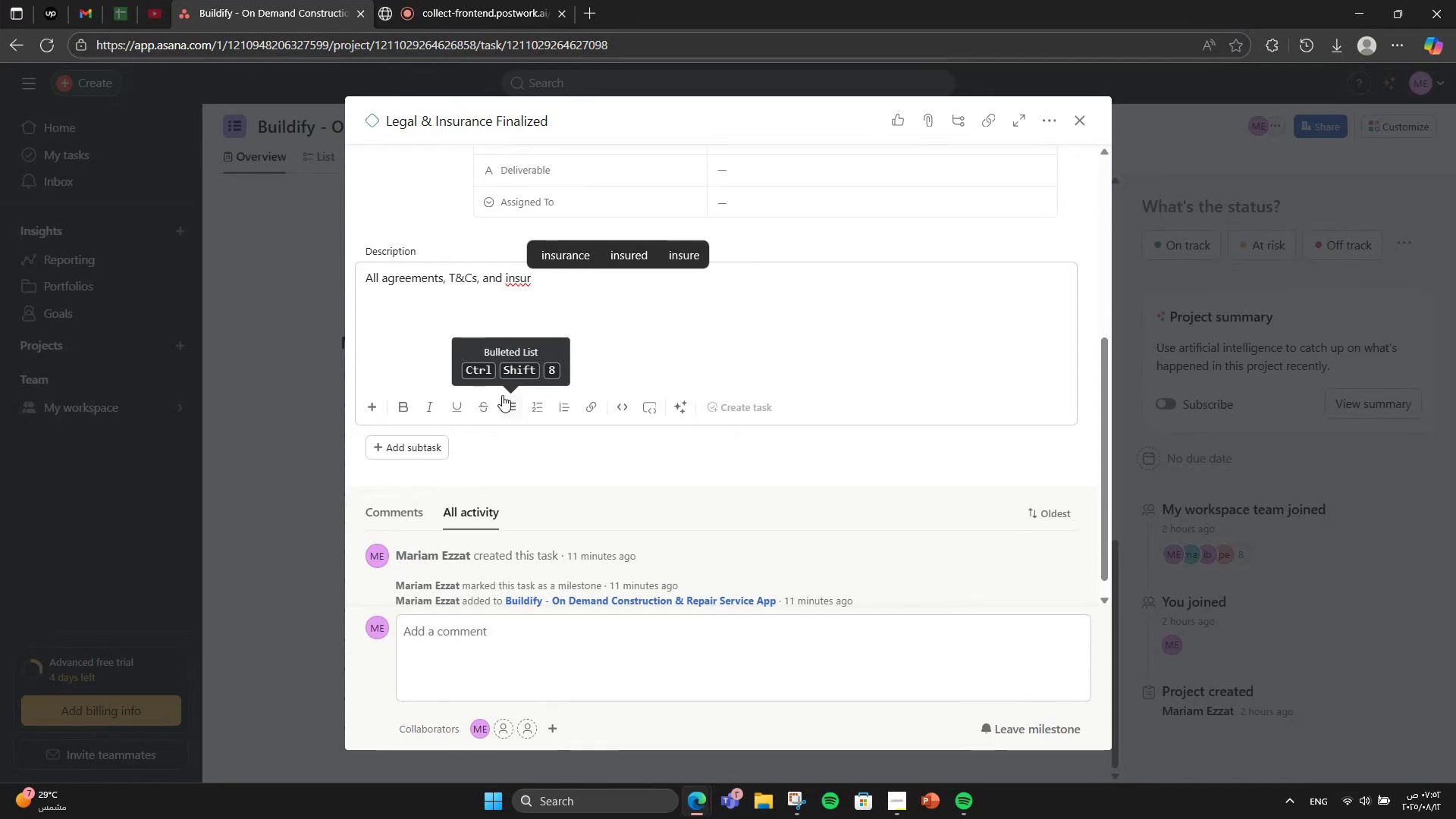 
type(ance in place.)
 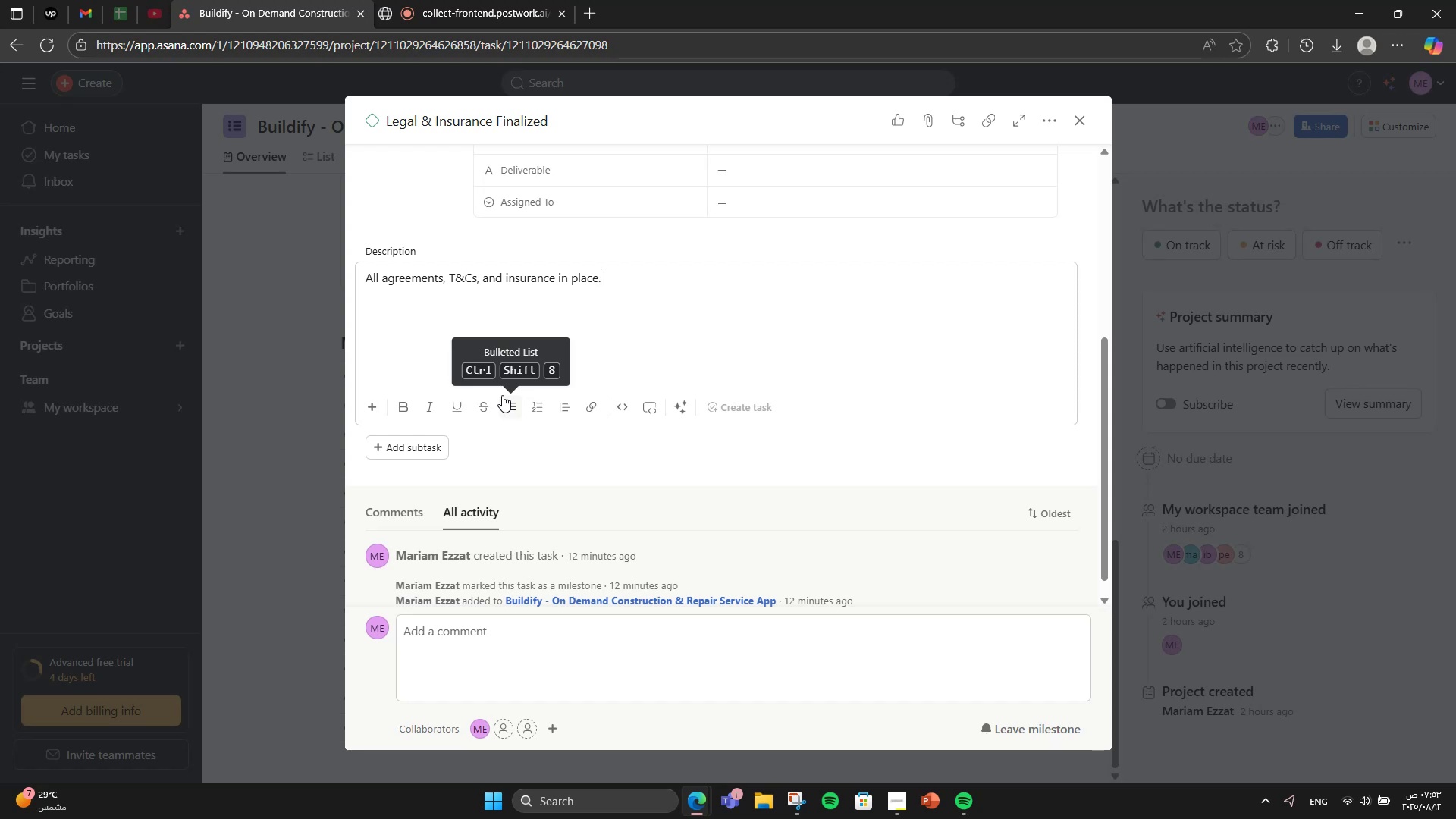 
scroll: coordinate [501, 395], scroll_direction: up, amount: 3.0
 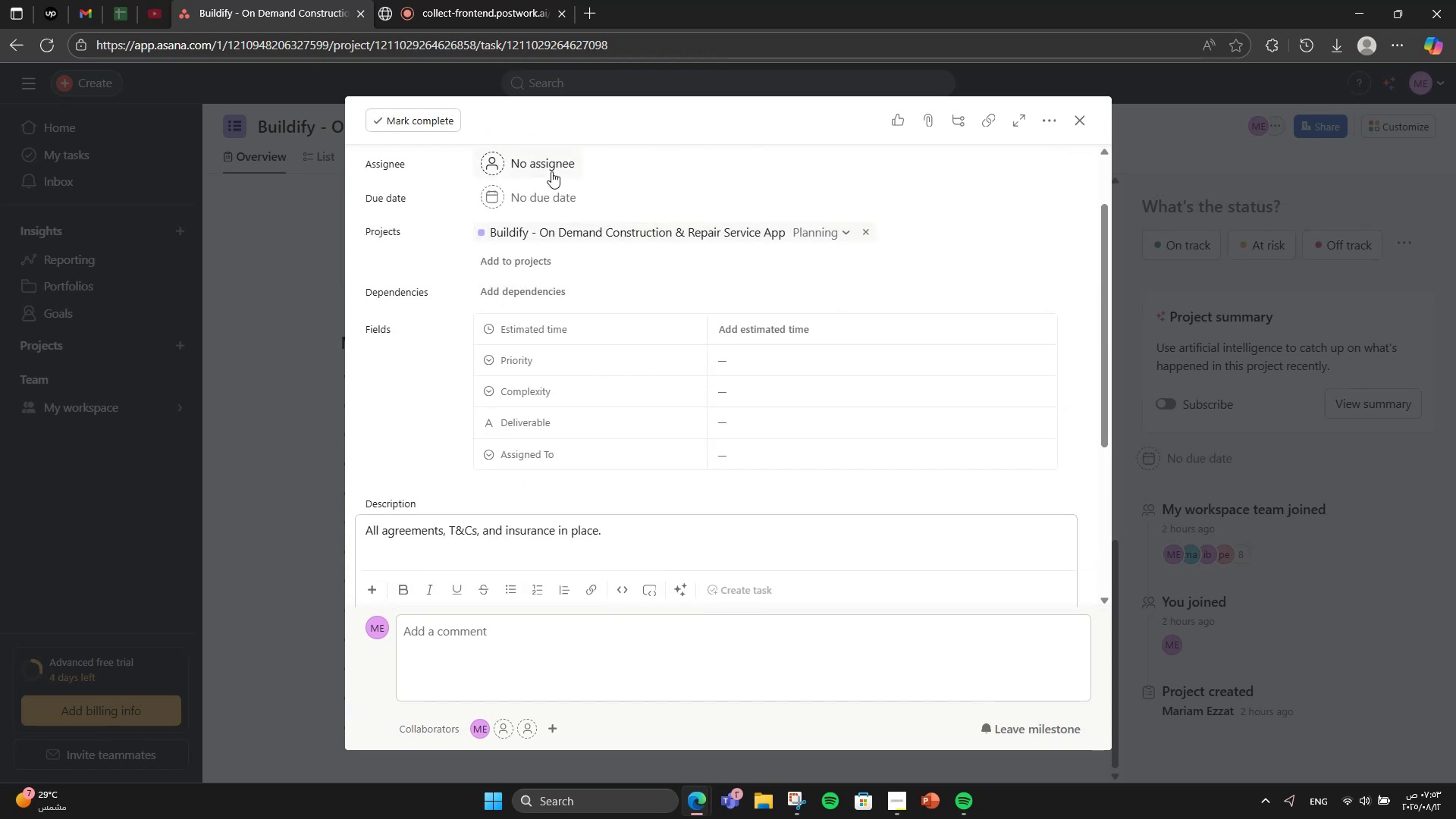 
left_click([553, 184])
 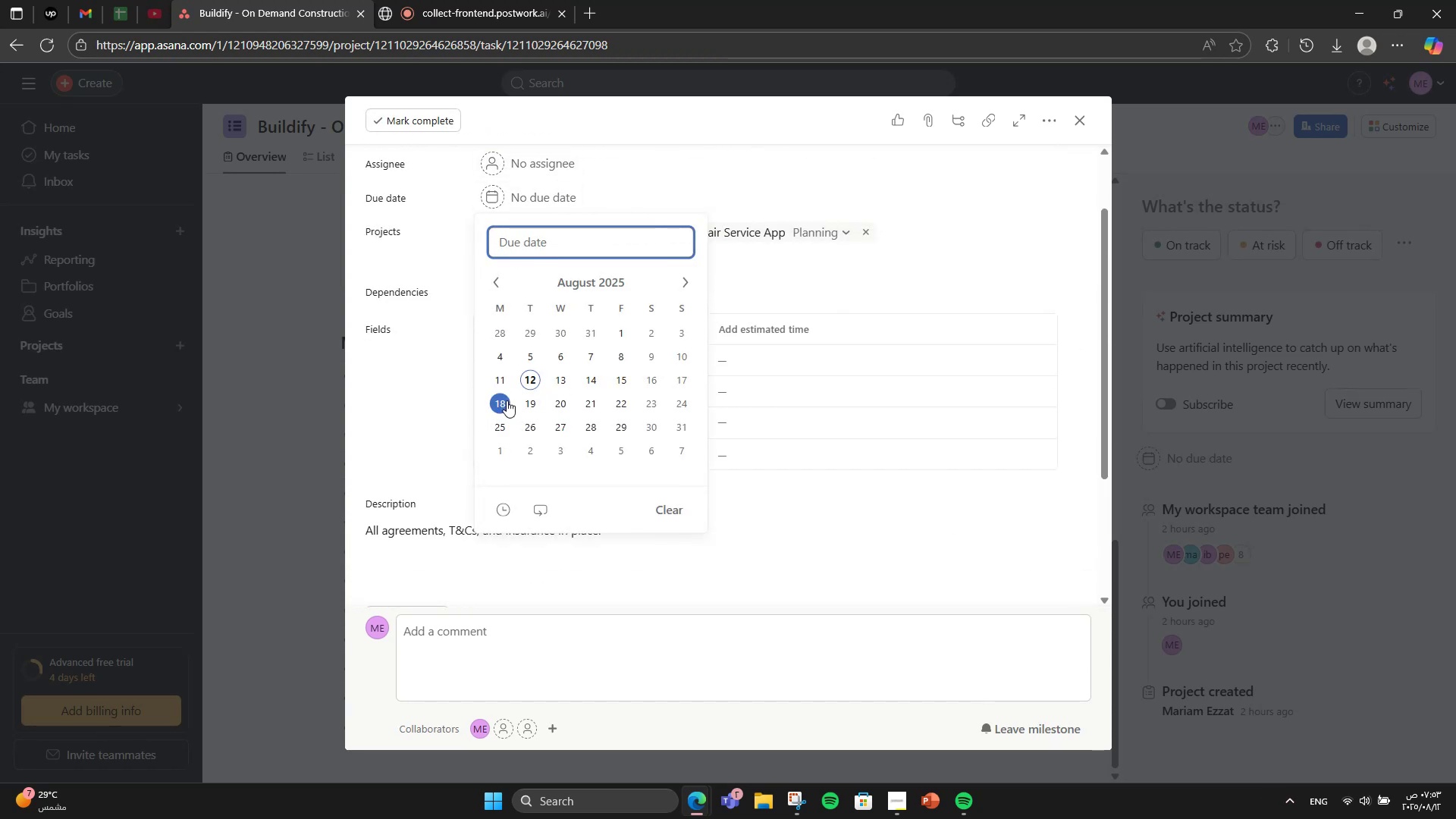 
left_click([657, 425])
 